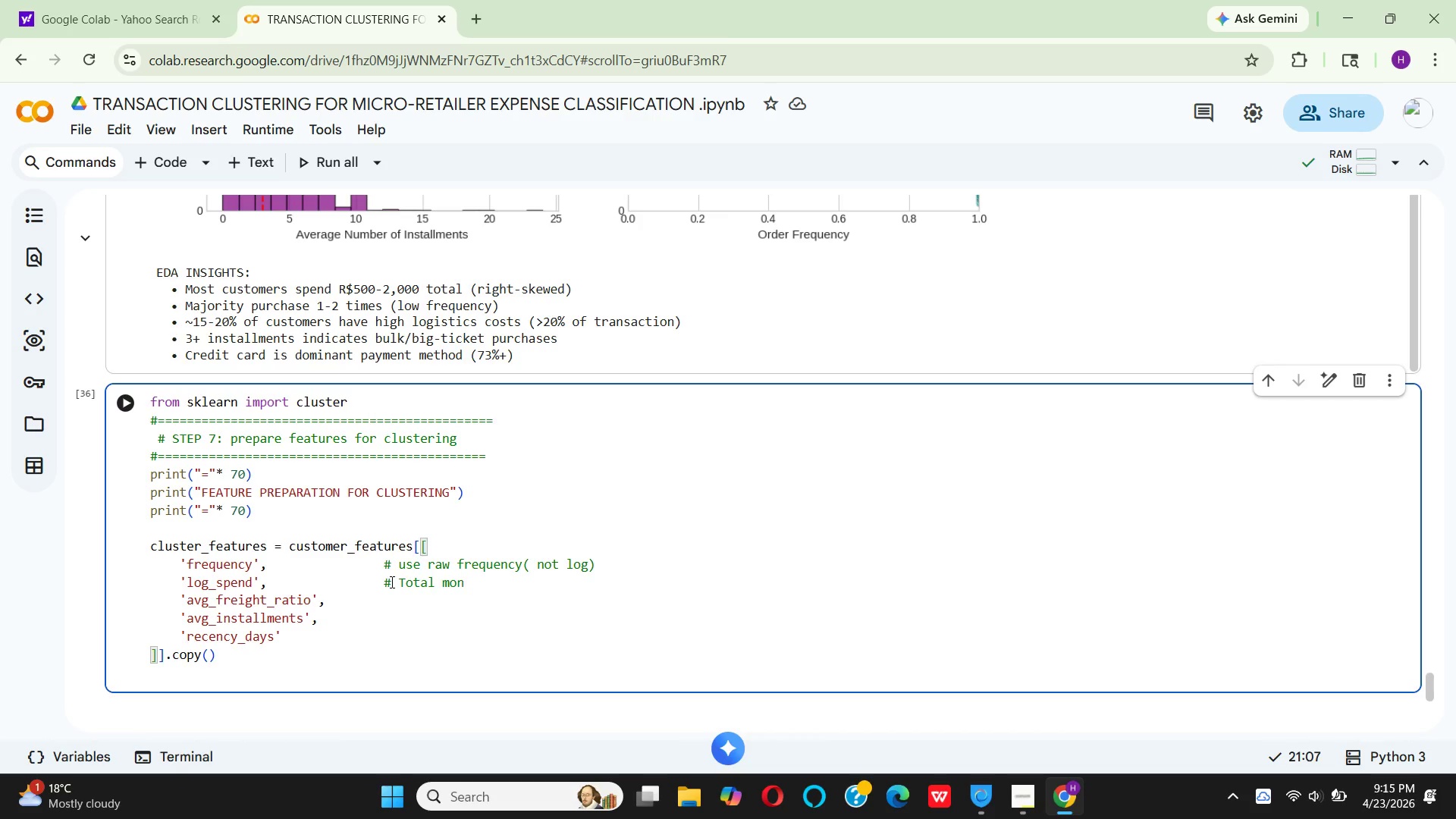 
wait(17.55)
 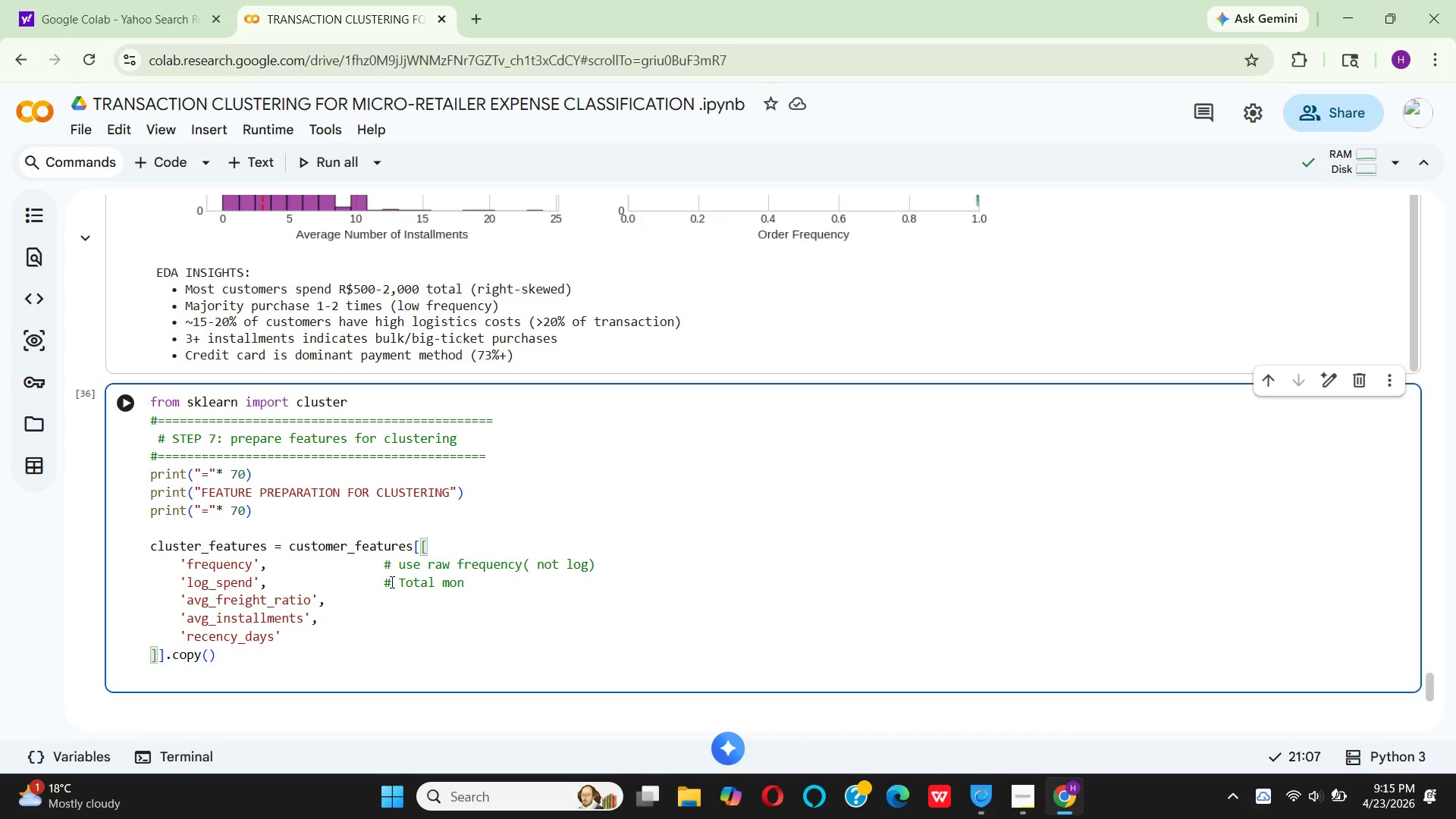 
type(etary value )
 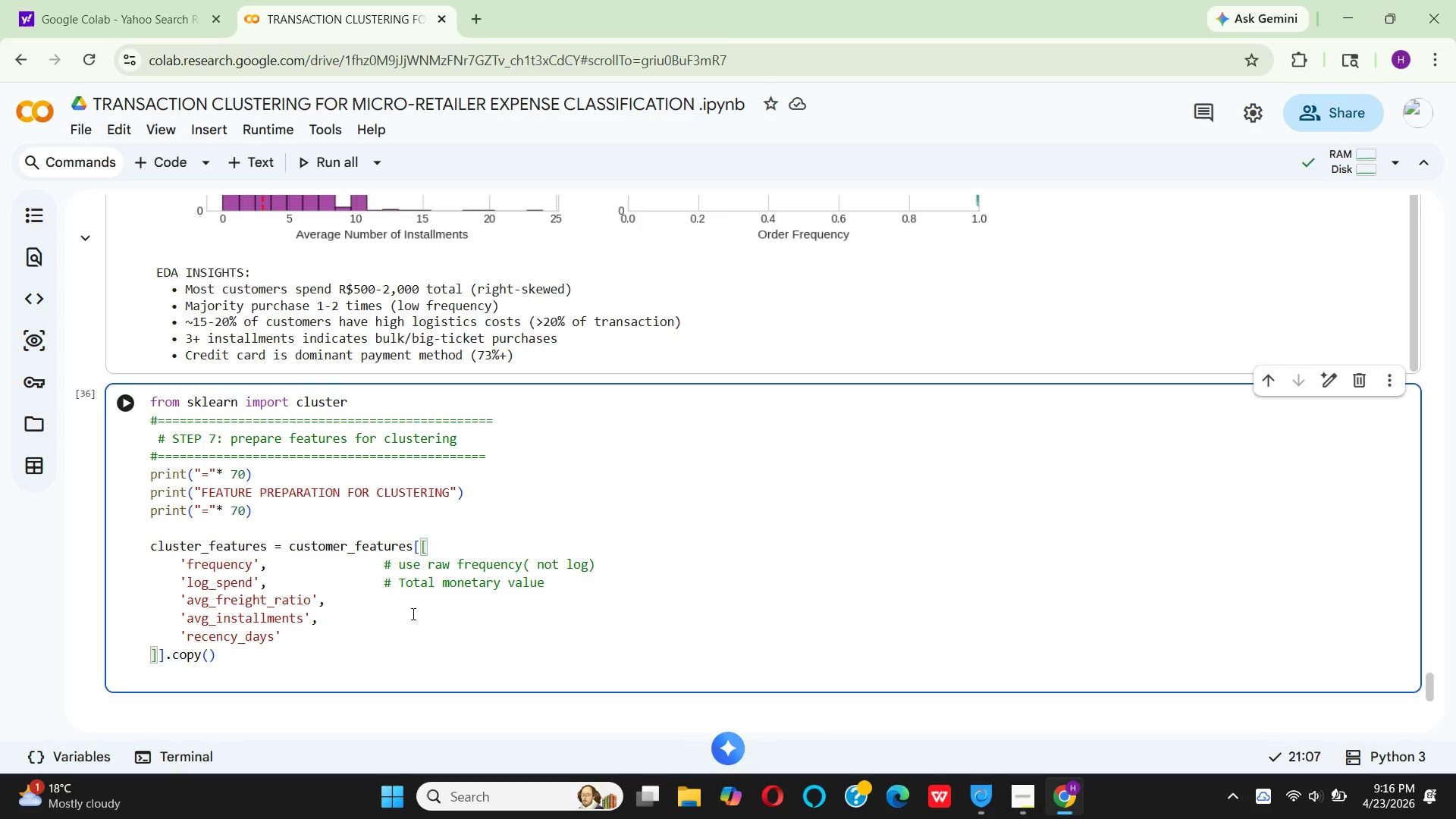 
wait(16.48)
 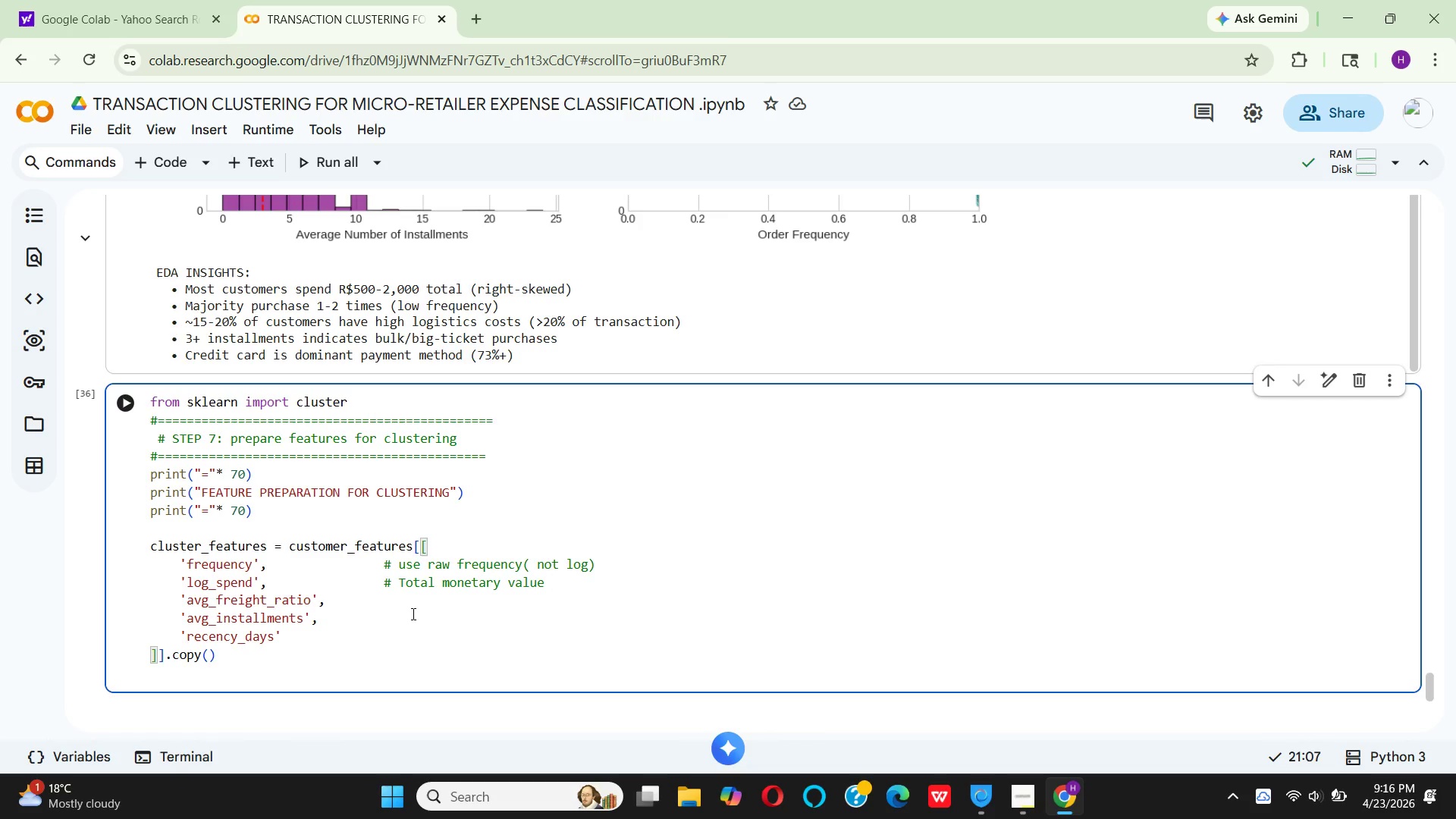 
left_click([385, 602])
 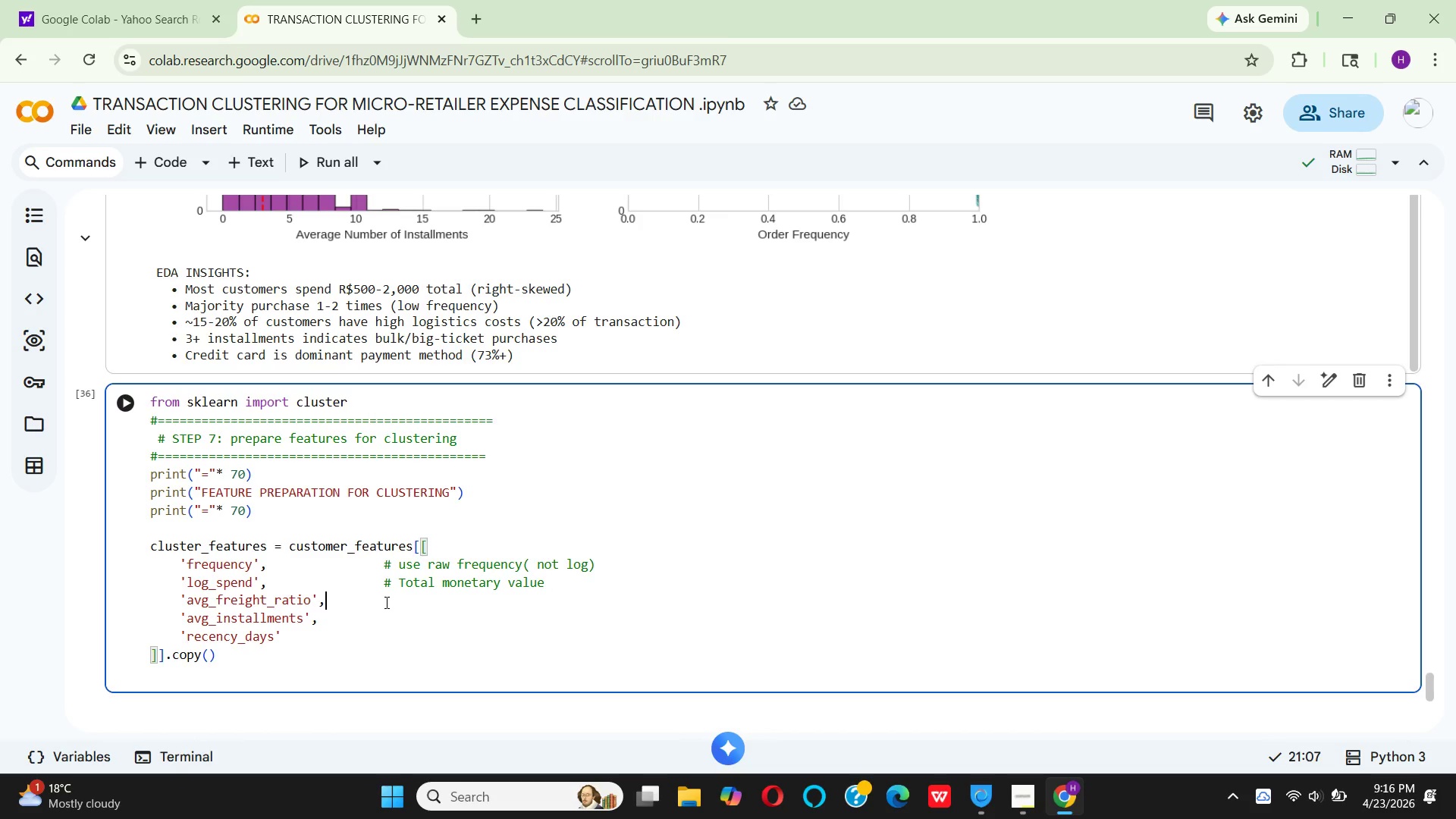 
hold_key(key=Space, duration=0.72)
 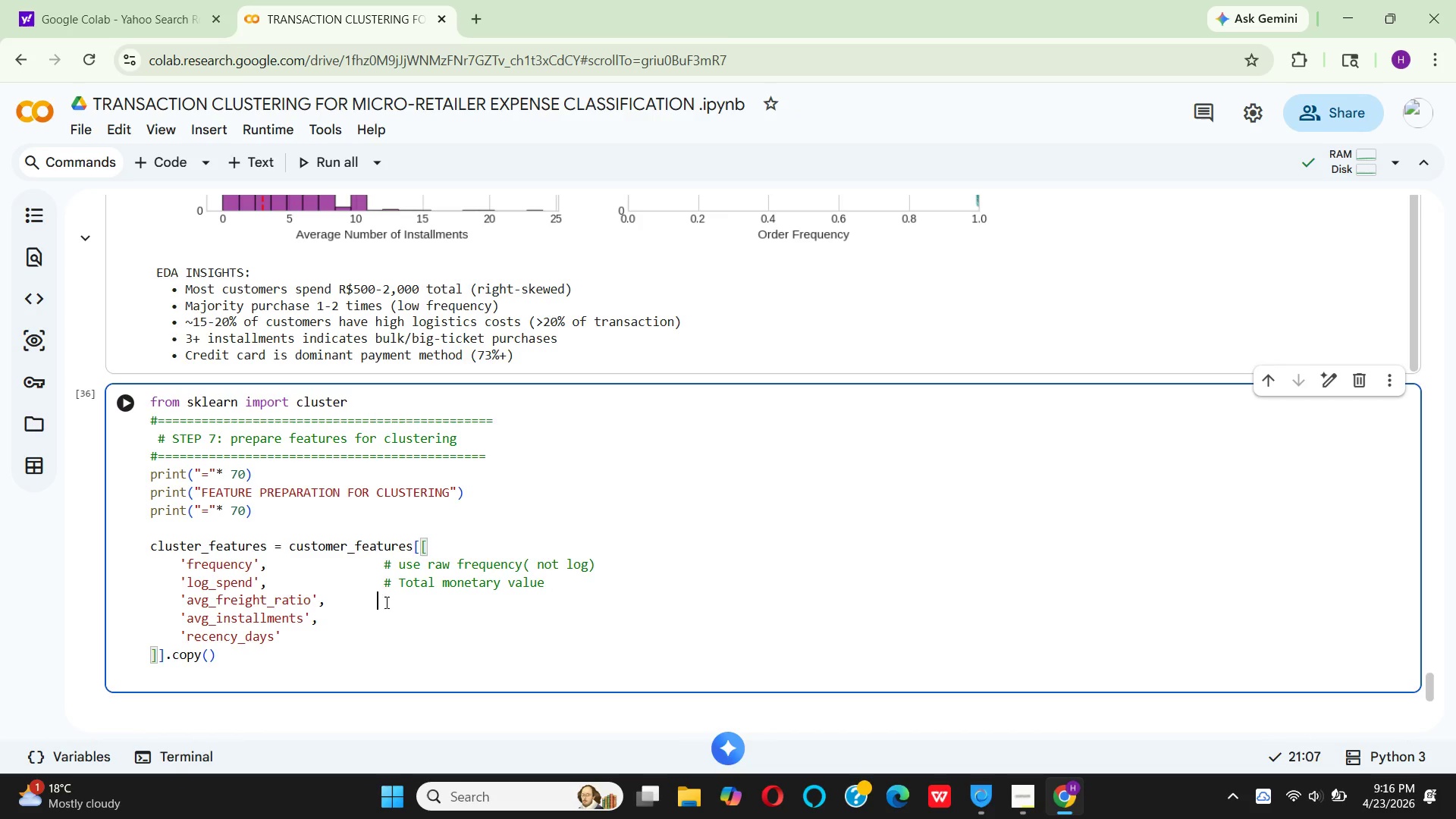 
key(Space)
 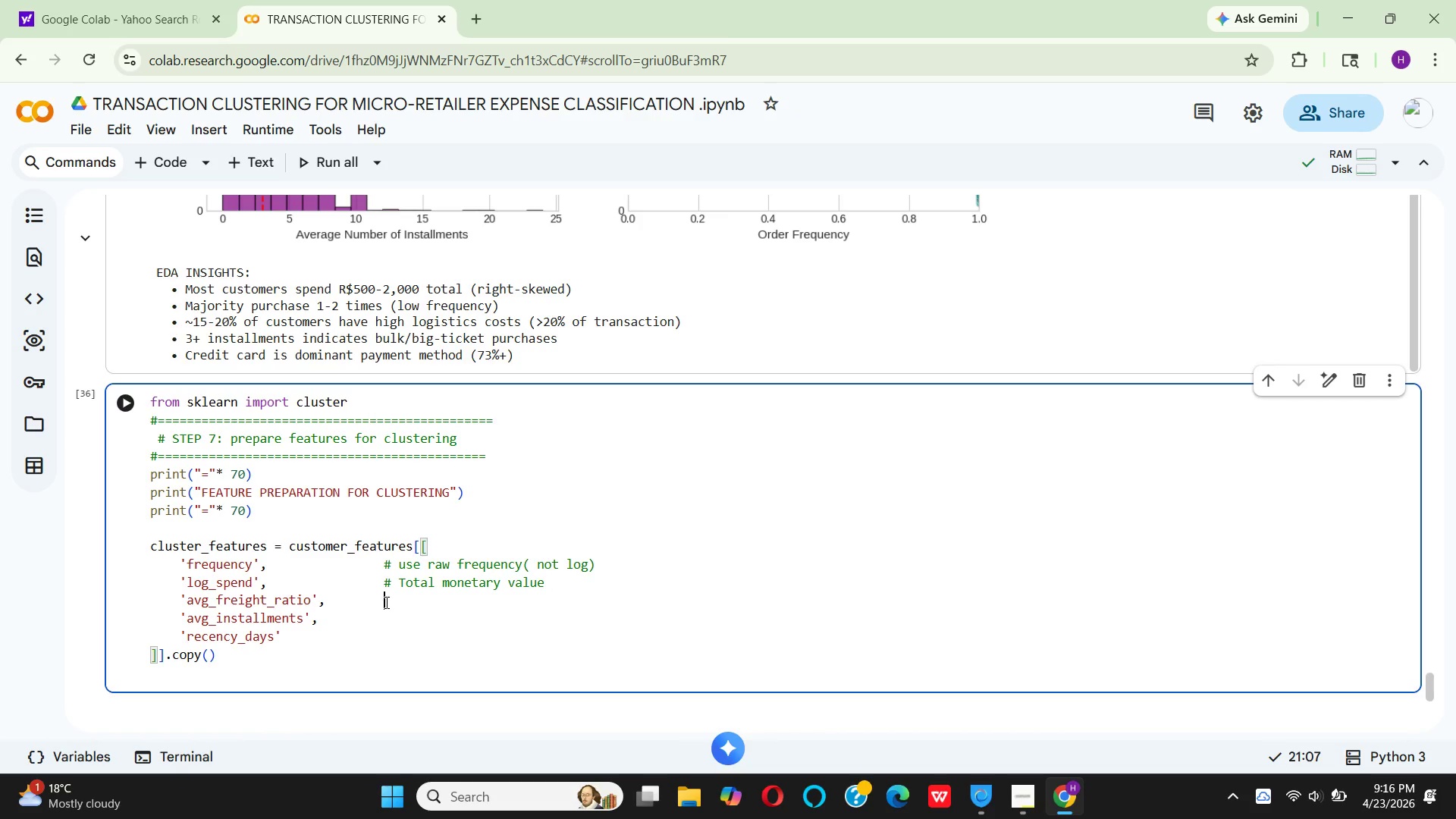 
key(Space)
 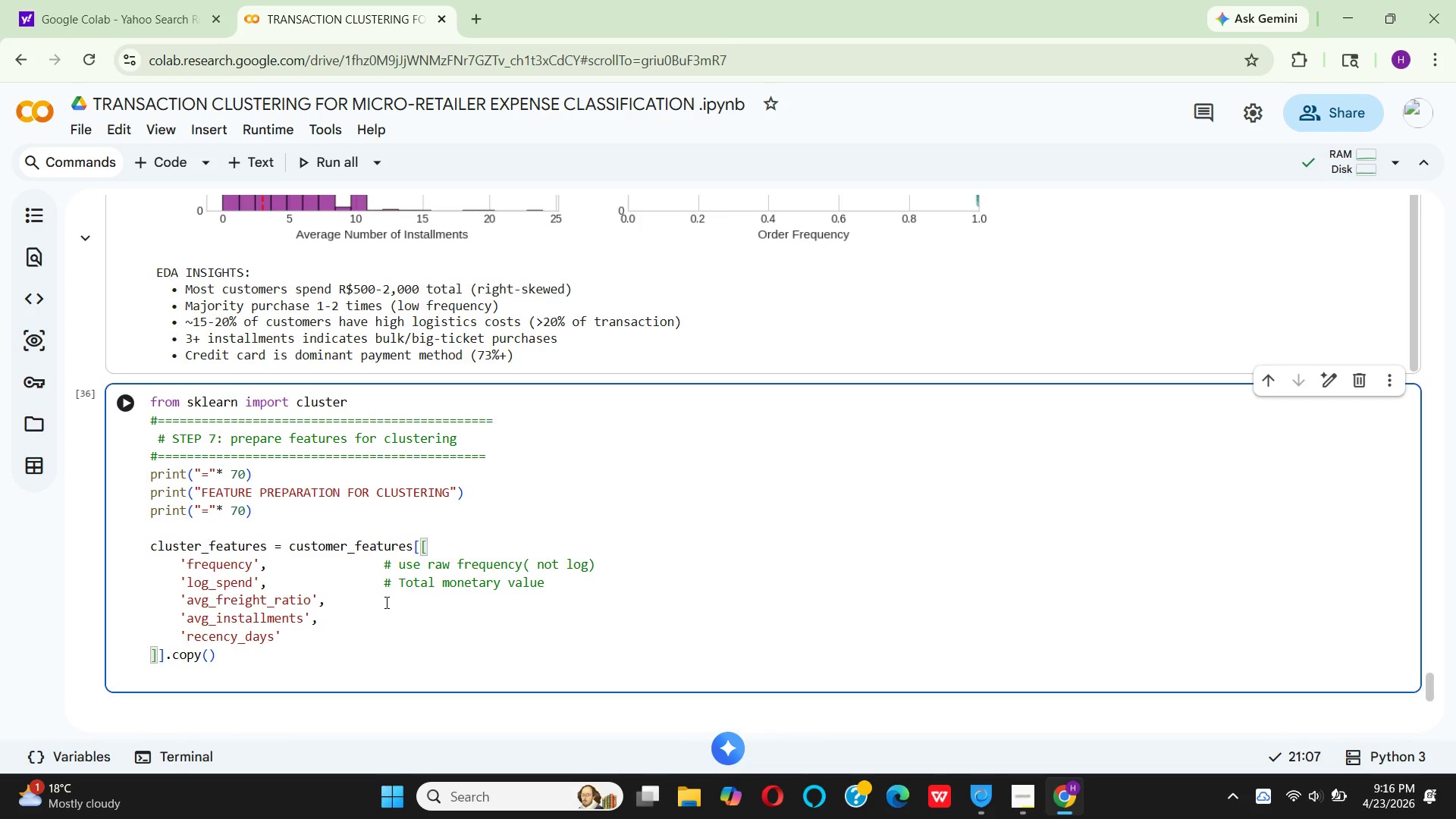 
key(Backspace)
 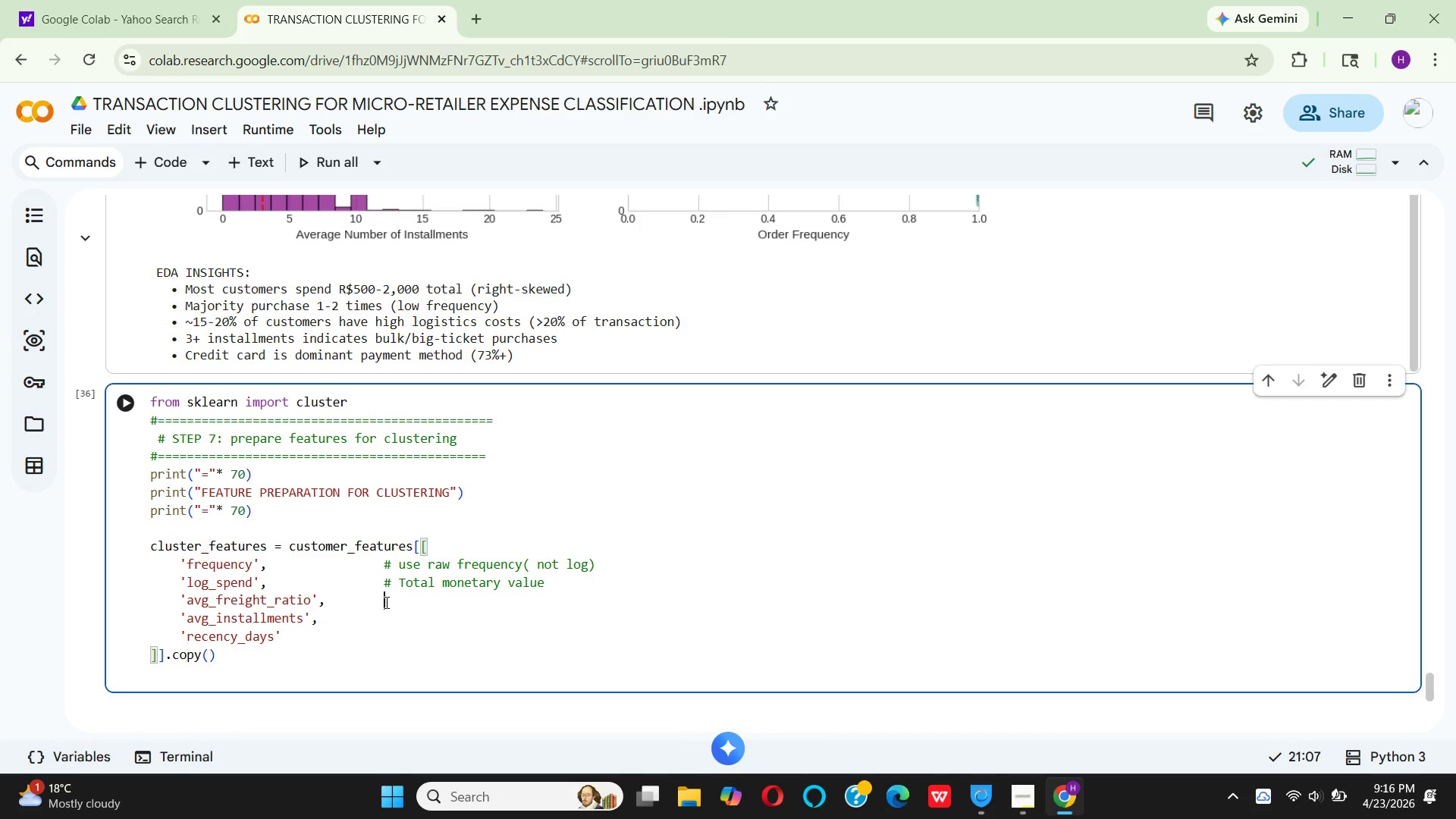 
key(Shift+3)
 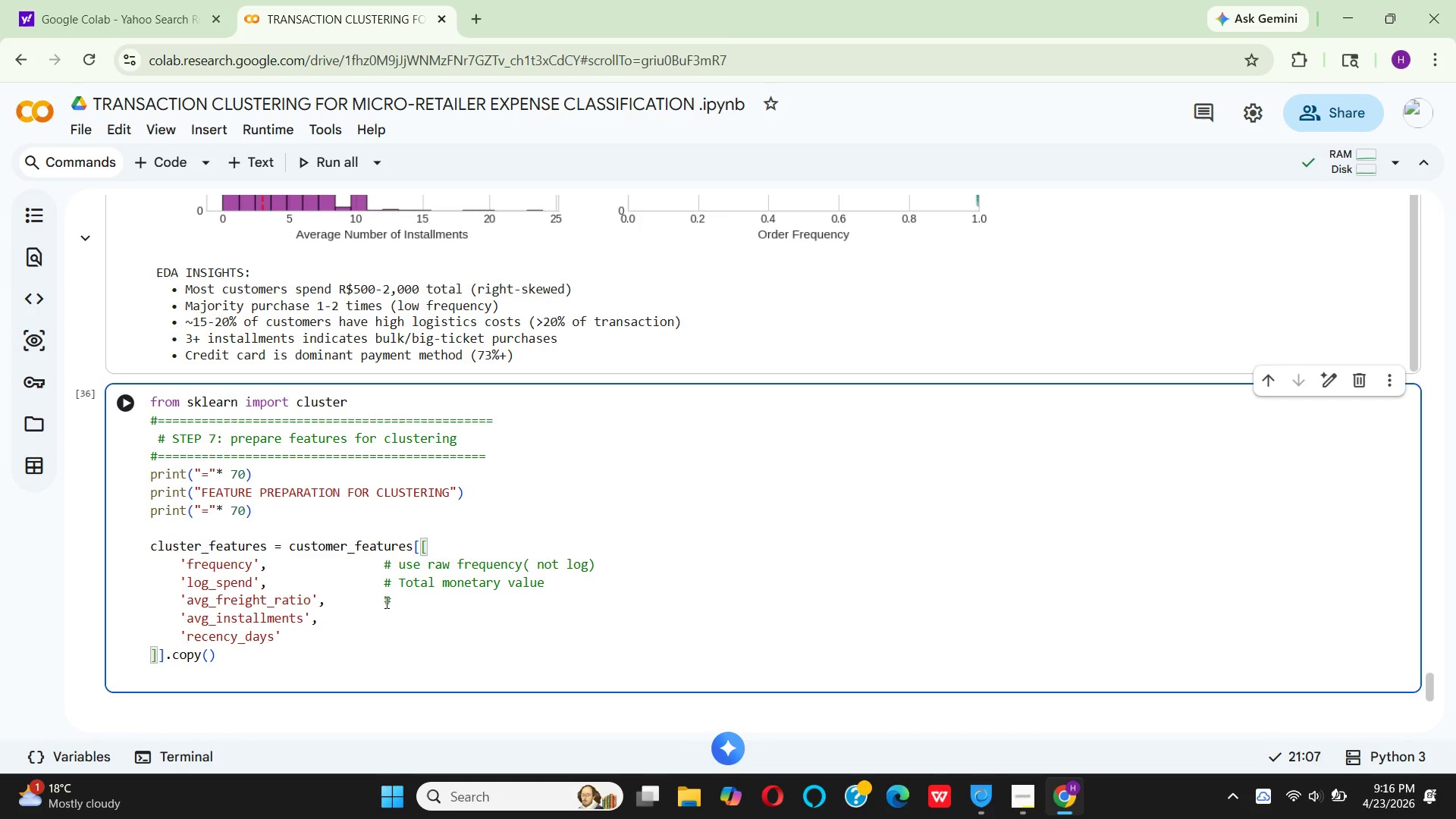 
key(Space)
 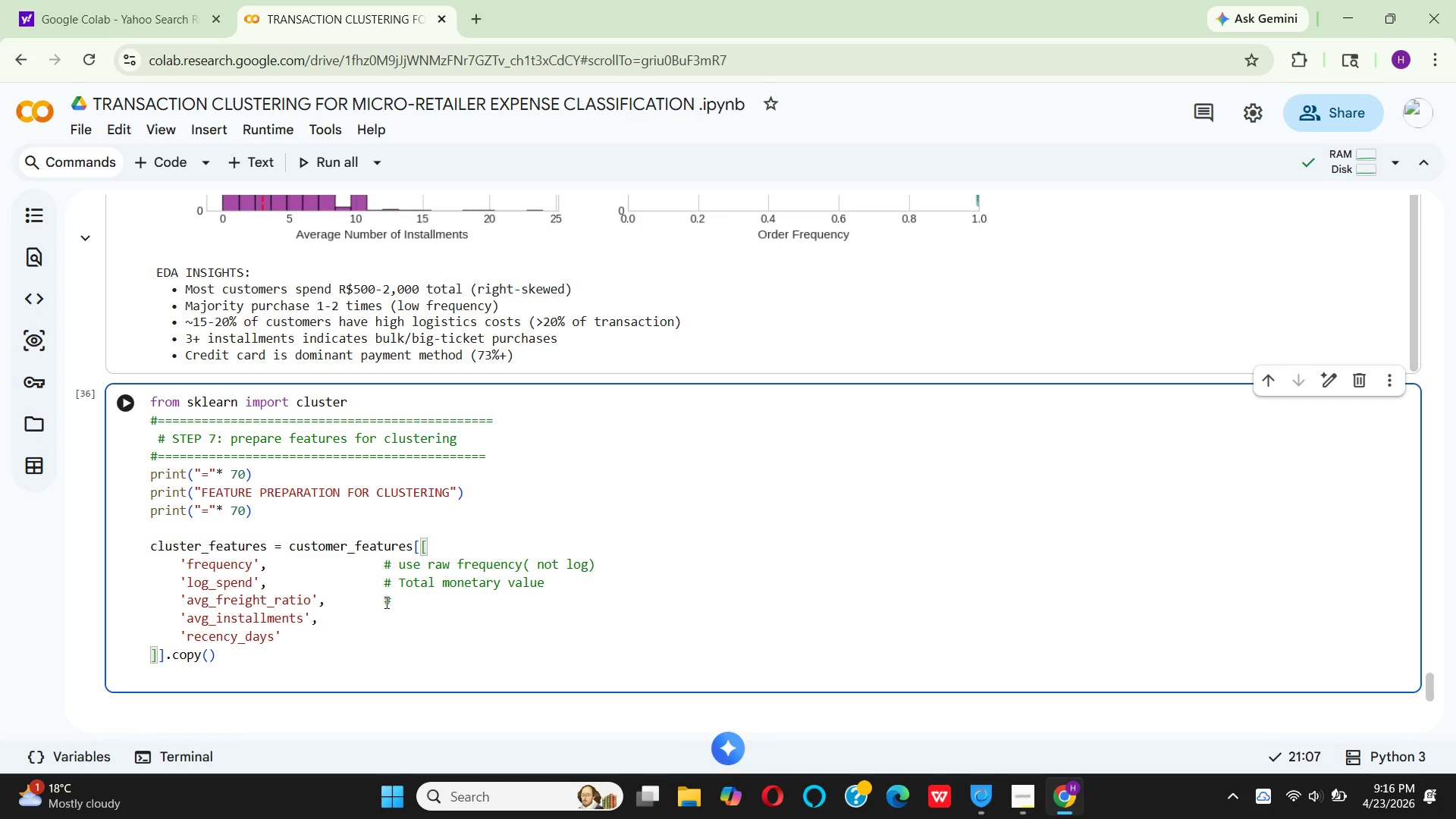 
wait(21.78)
 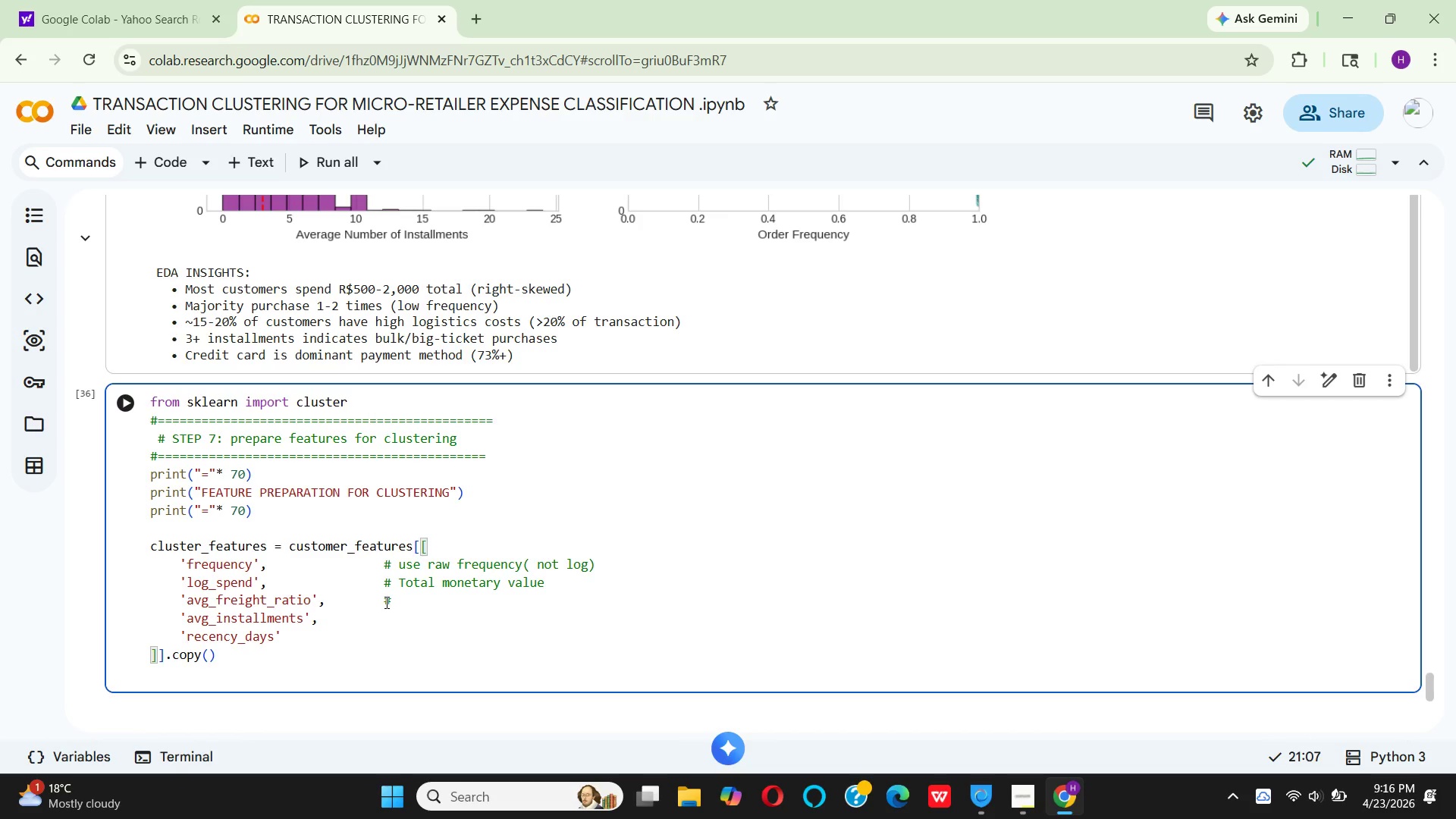 
type(logistics)
 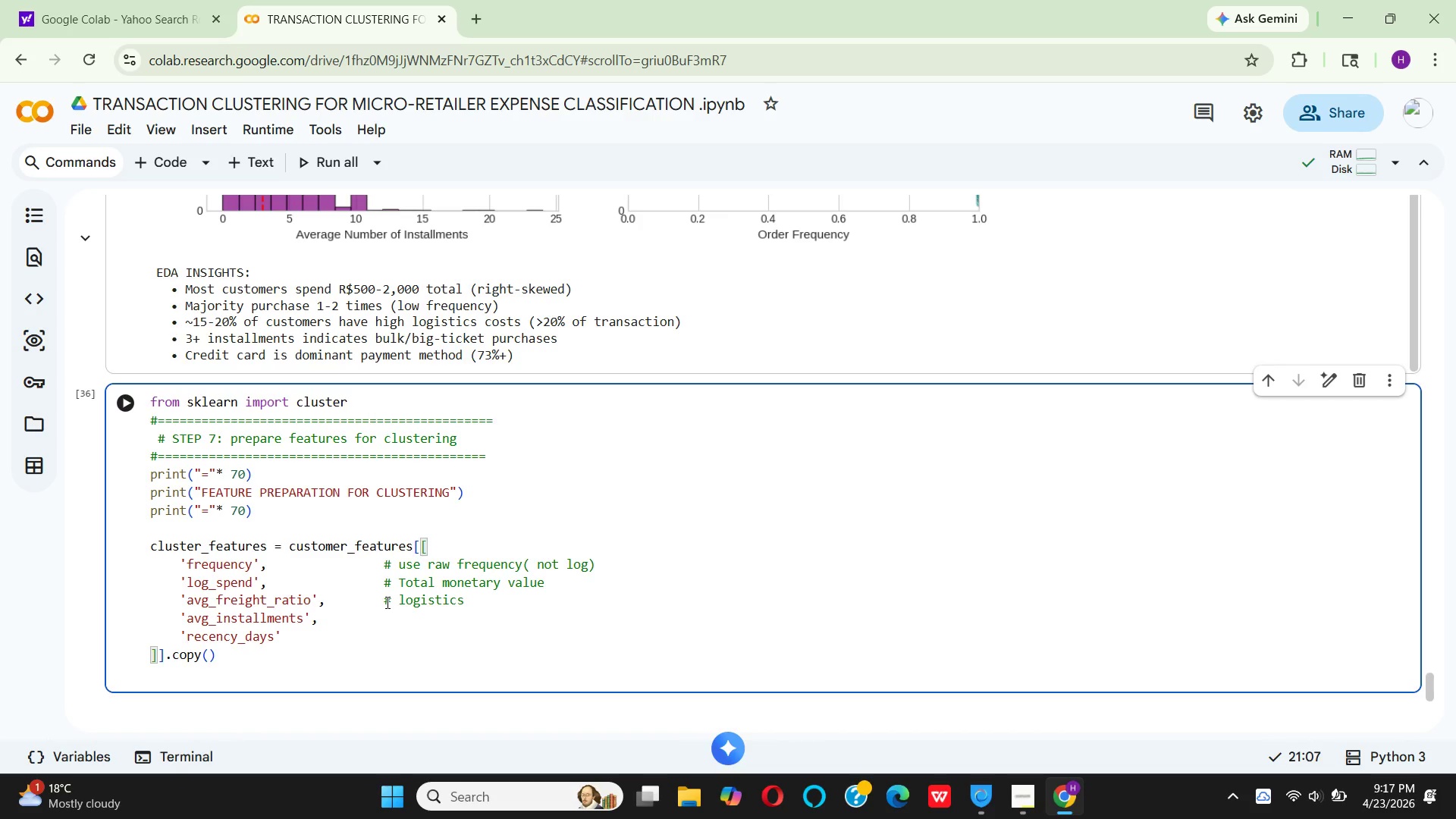 
type( in)
 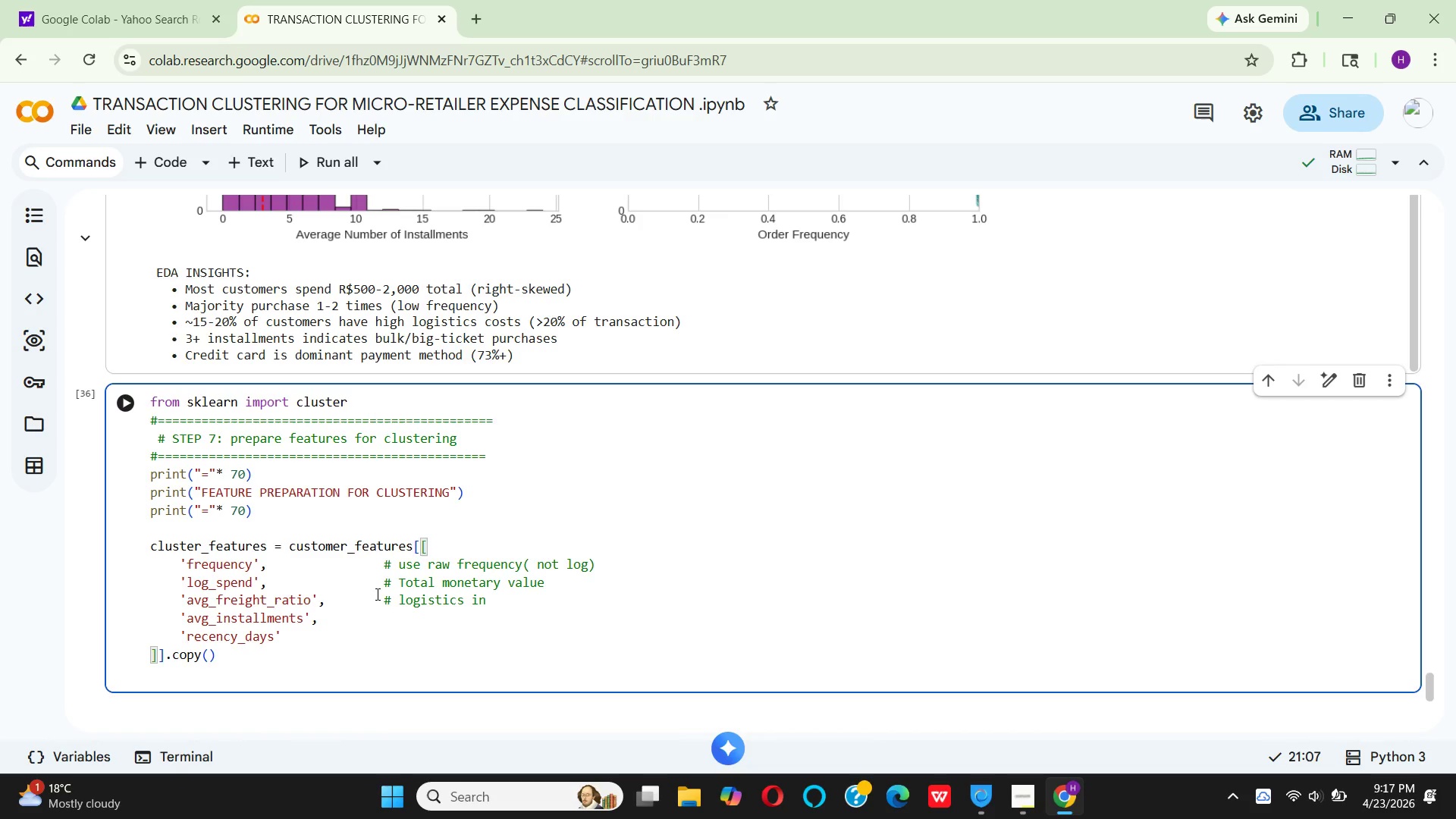 
type(tensity)
 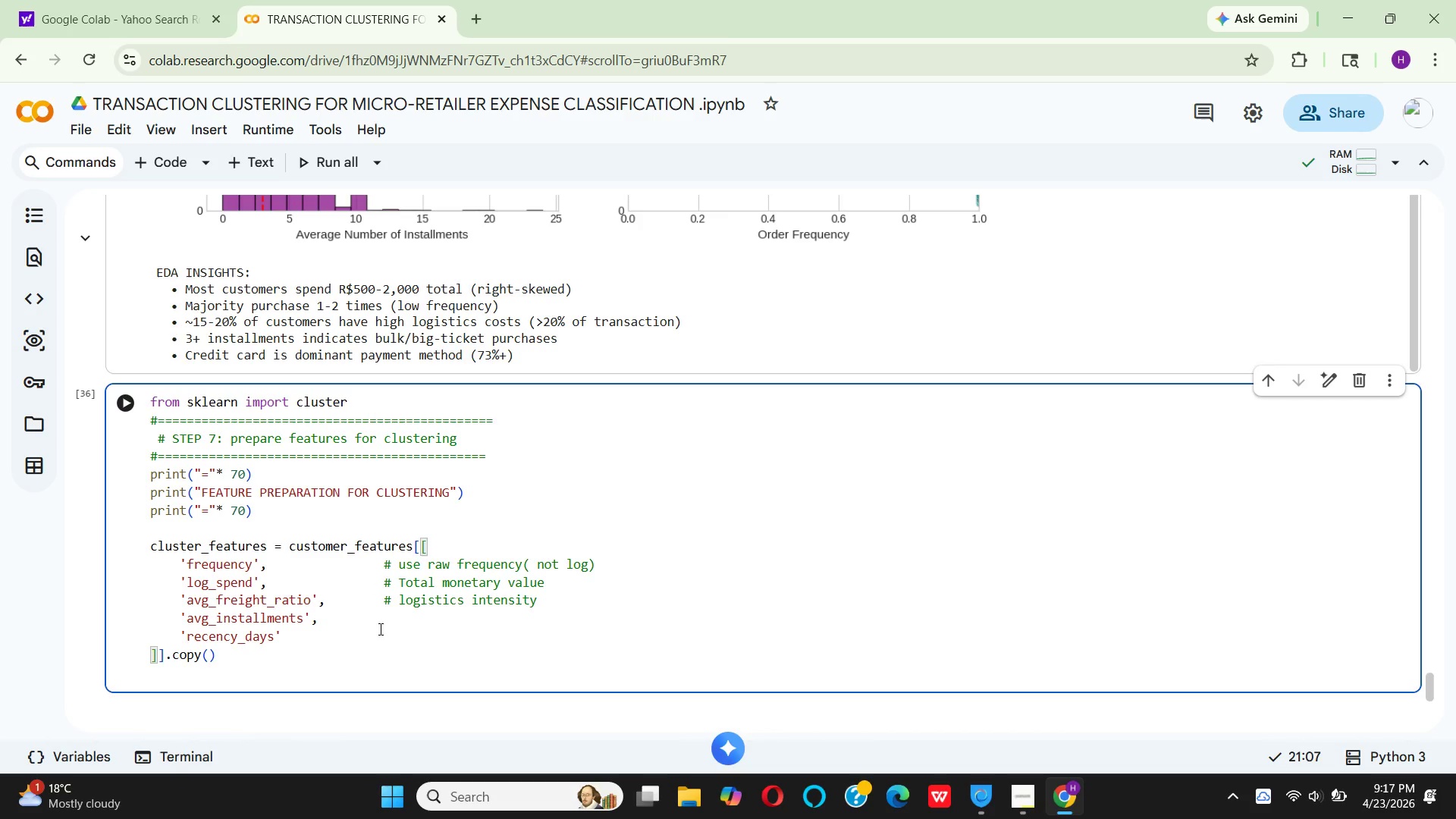 
left_click([388, 623])
 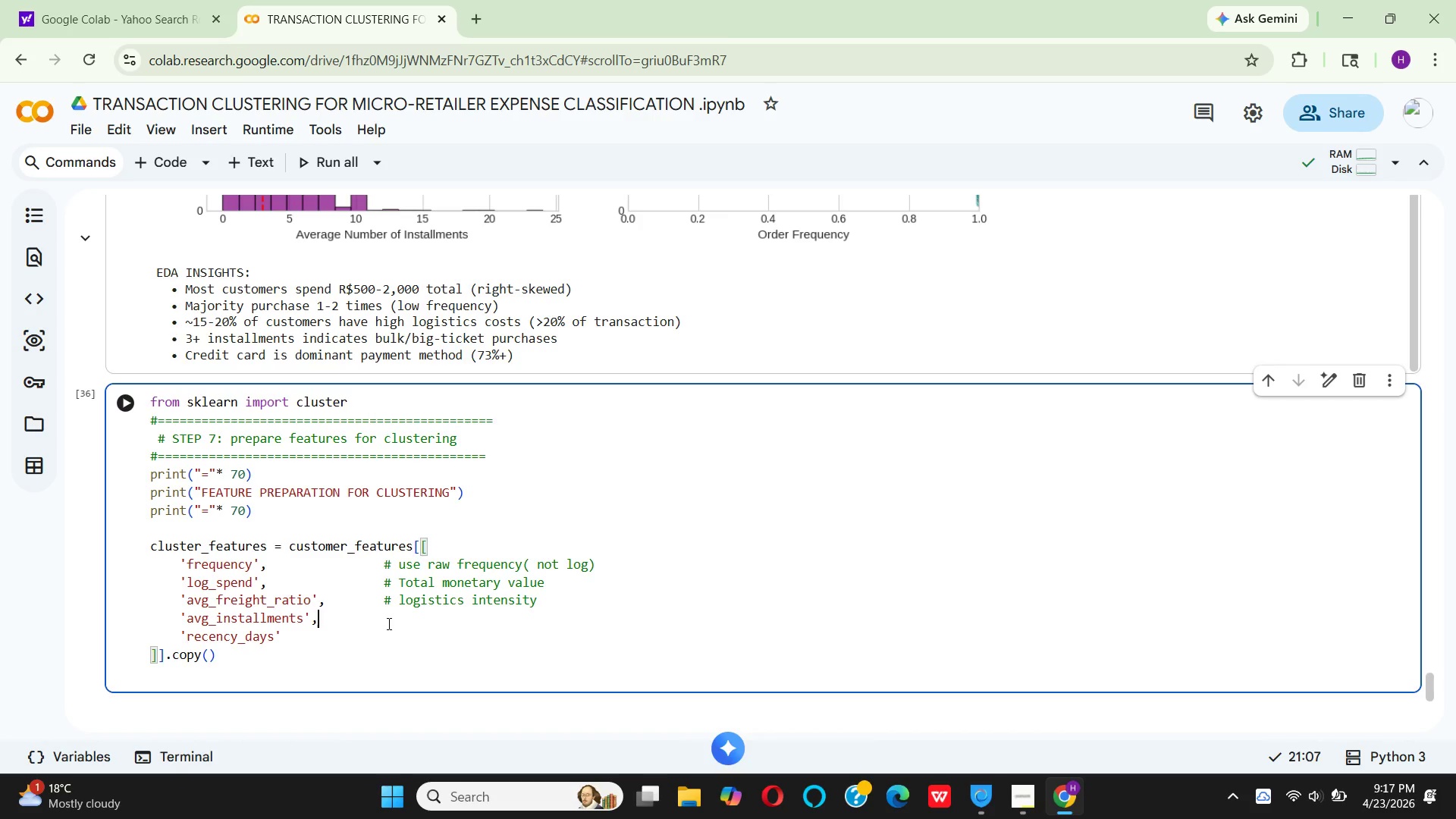 
hold_key(key=Space, duration=0.78)
 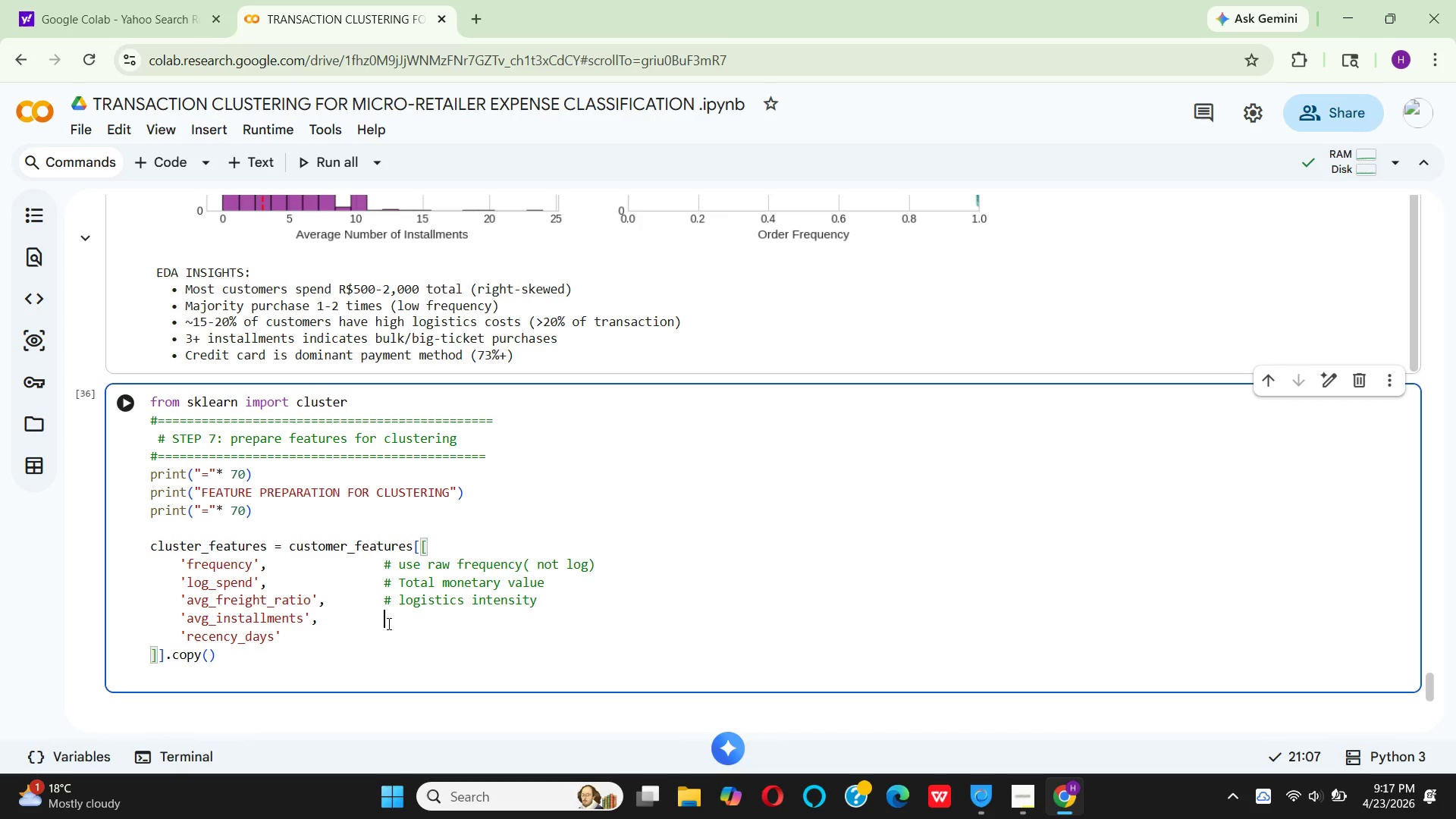 
type(# bulk purchase id)
key(Backspace)
type(ndicator)
 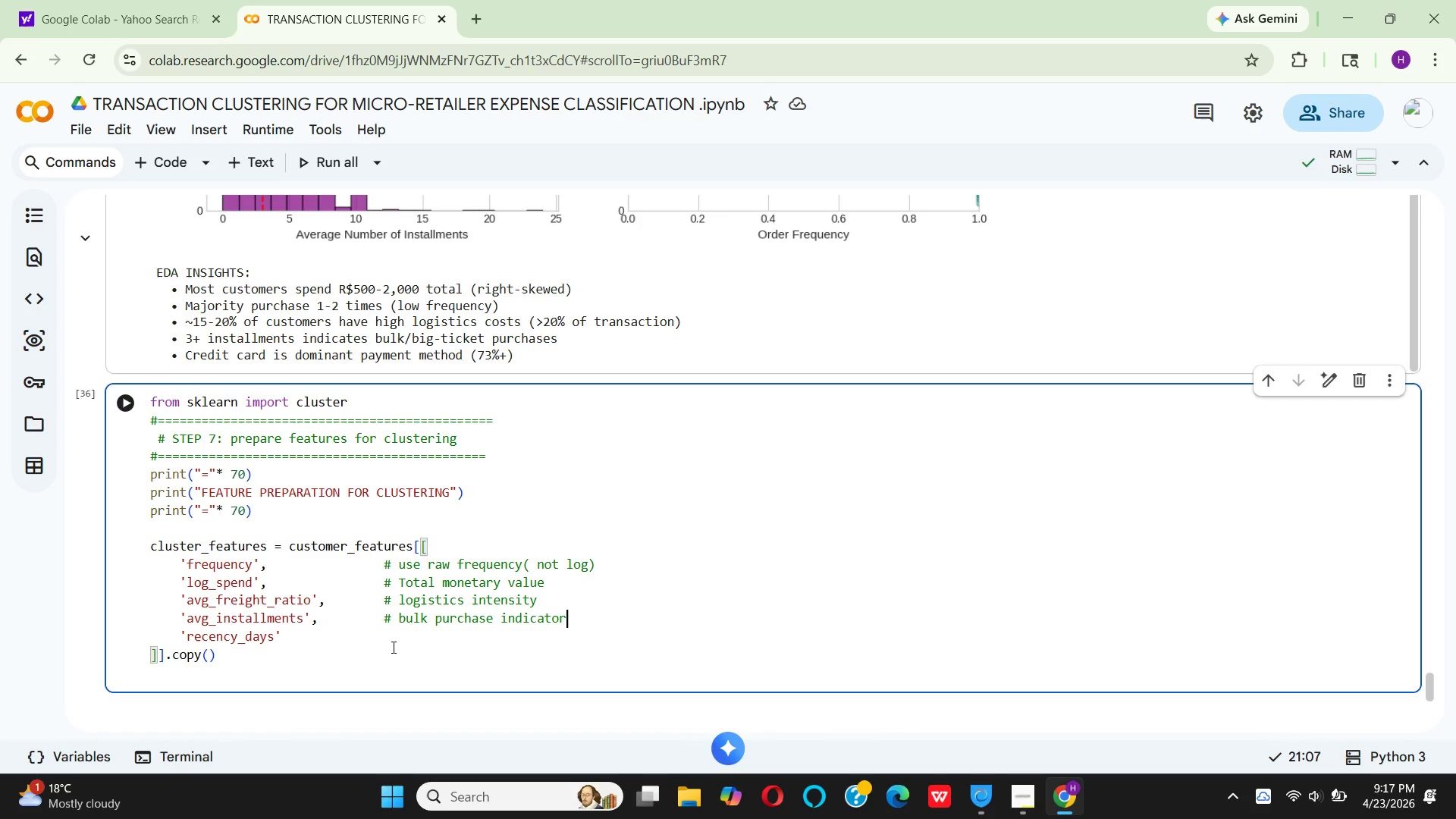 
left_click([392, 647])
 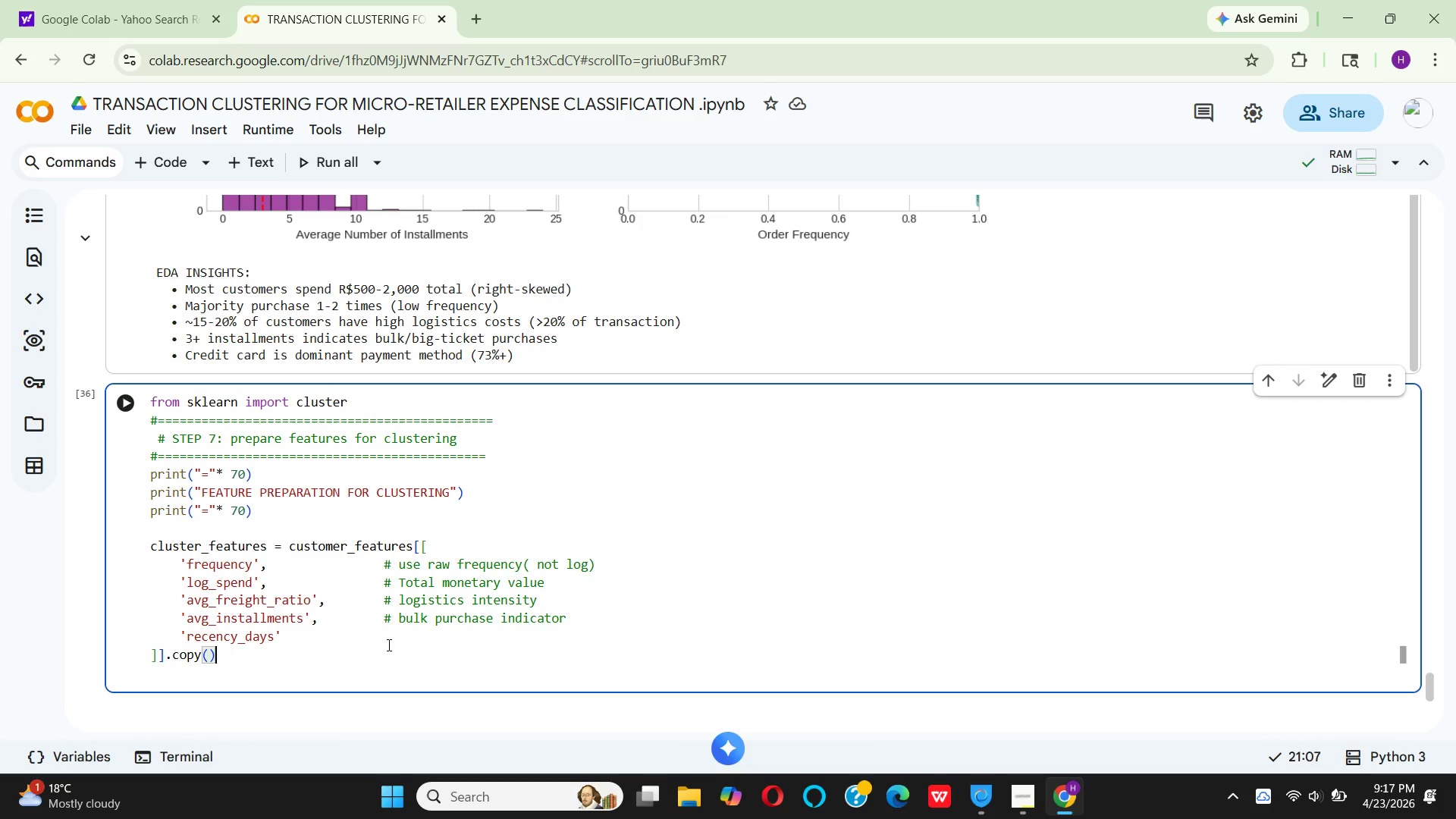 
left_click([387, 644])
 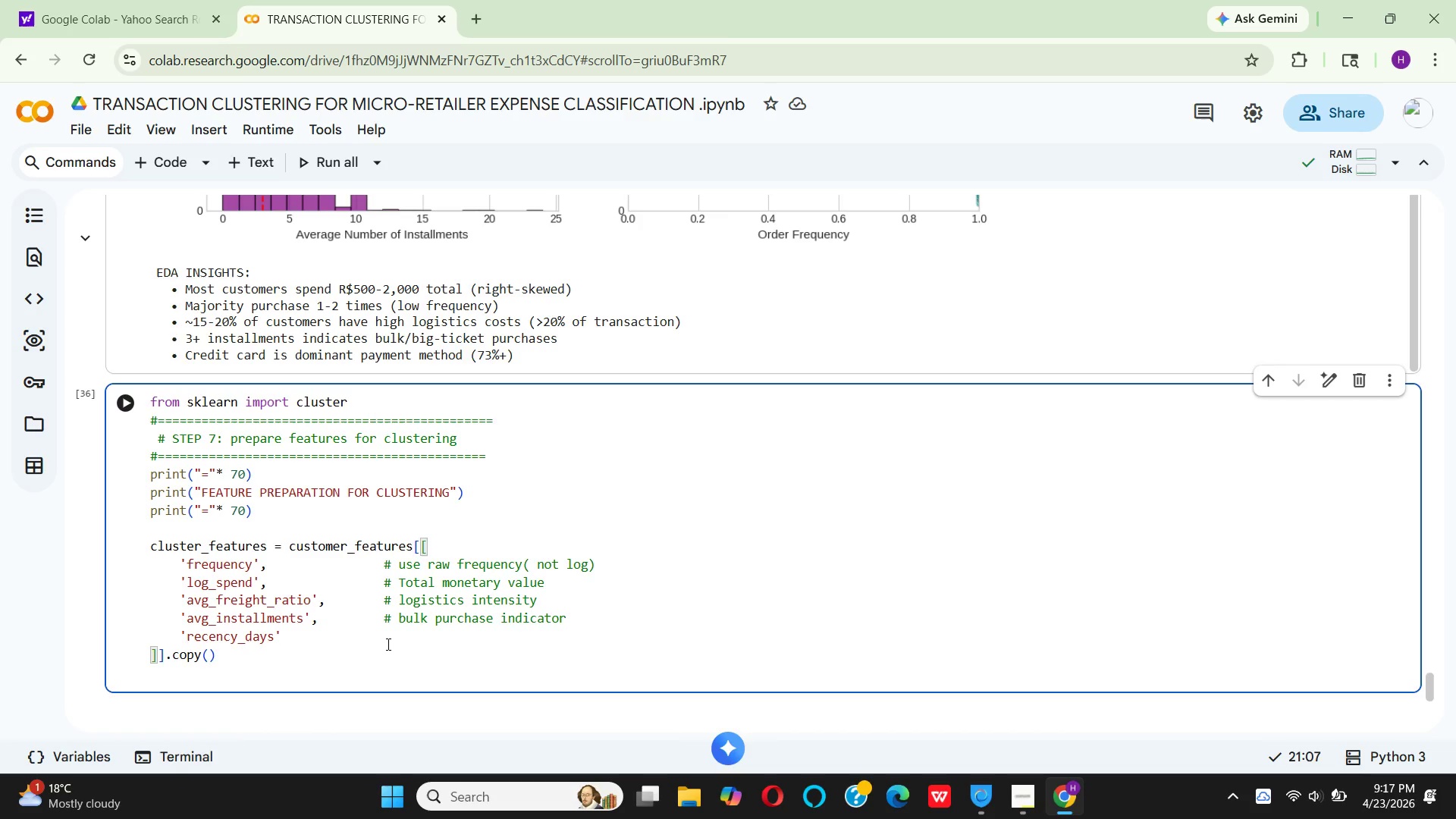 
hold_key(key=Space, duration=1.01)
 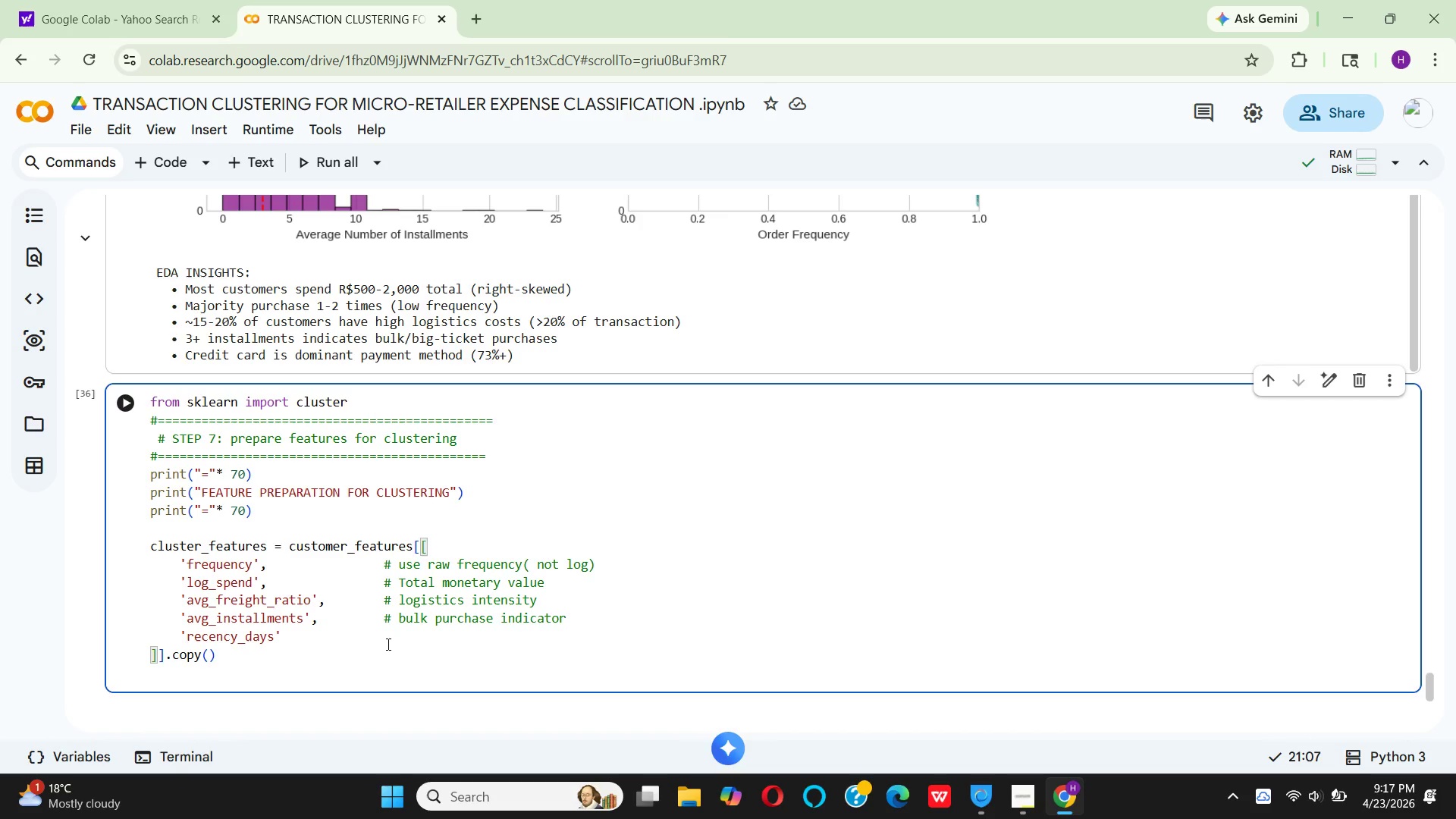 
key(Backspace)
 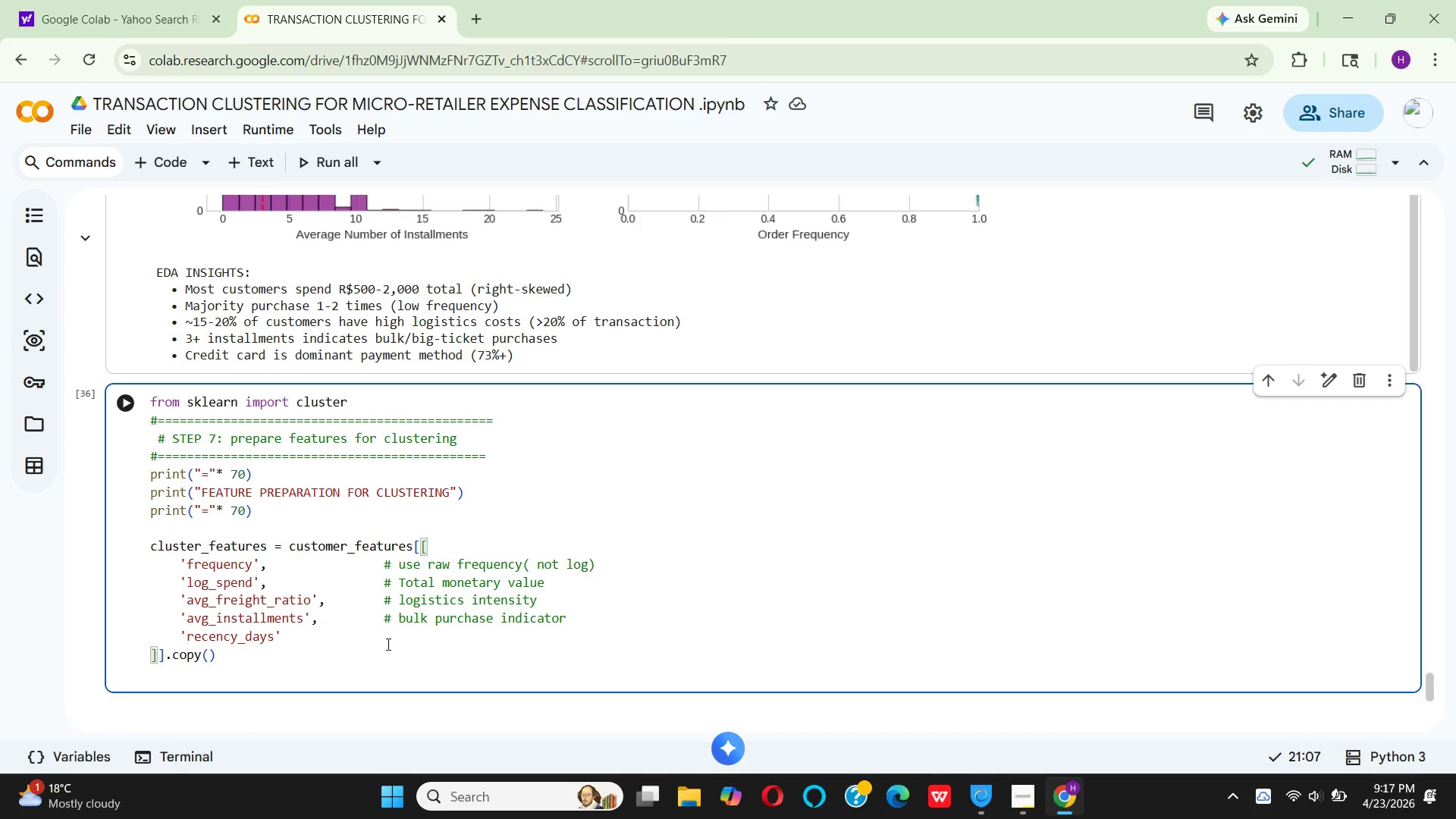 
key(Backspace)
 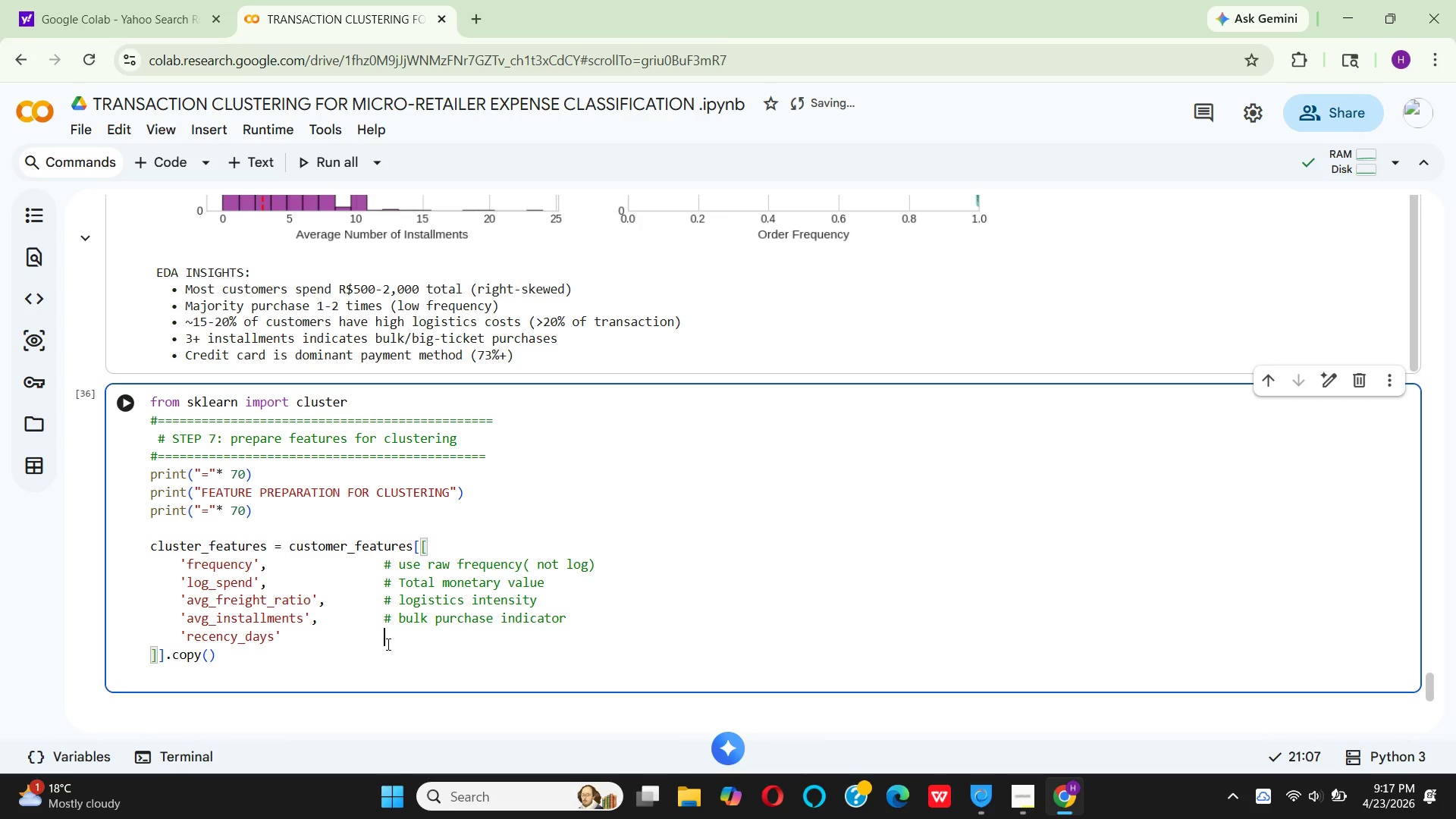 
key(Shift+3)
 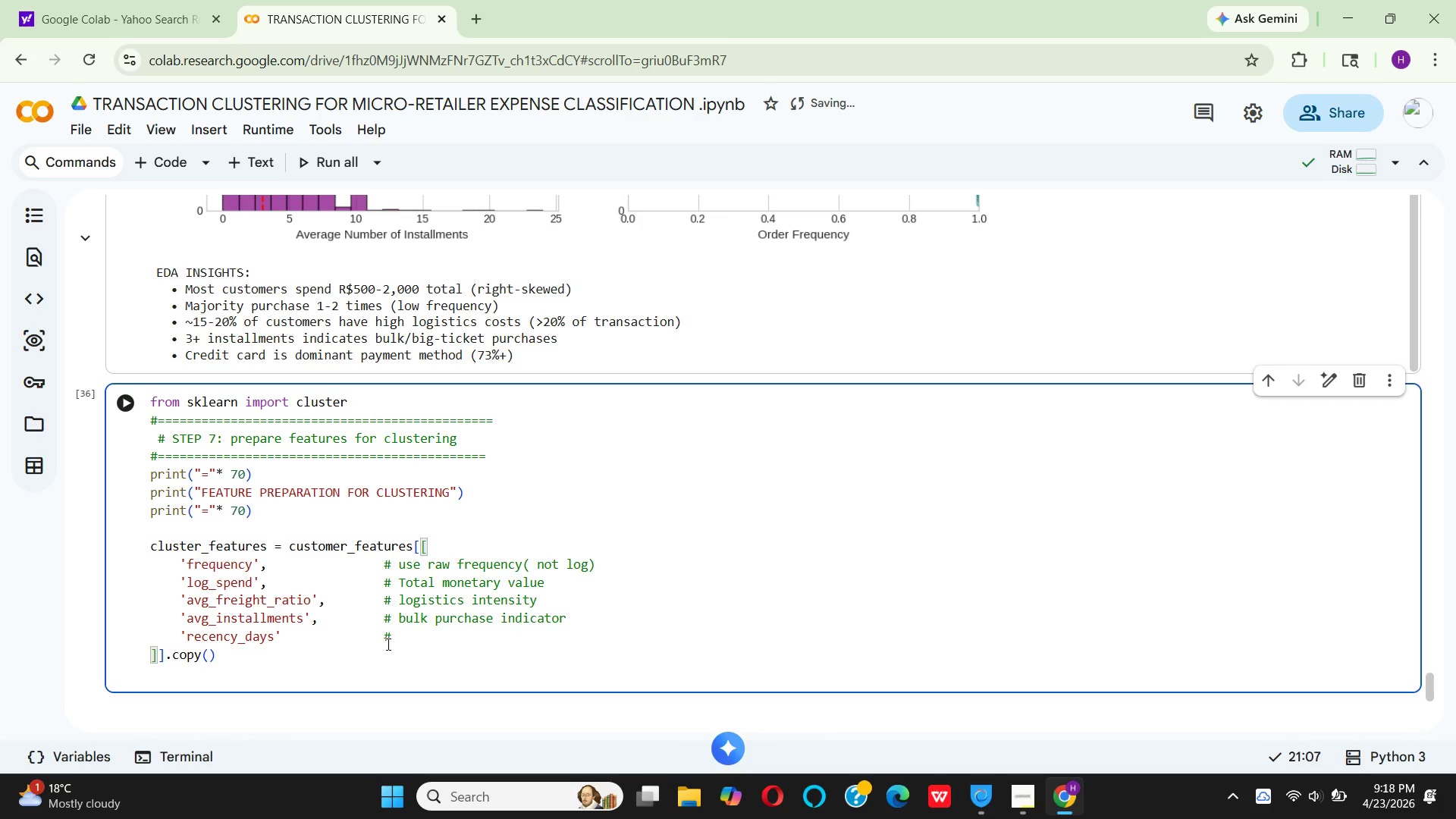 
key(Space)
 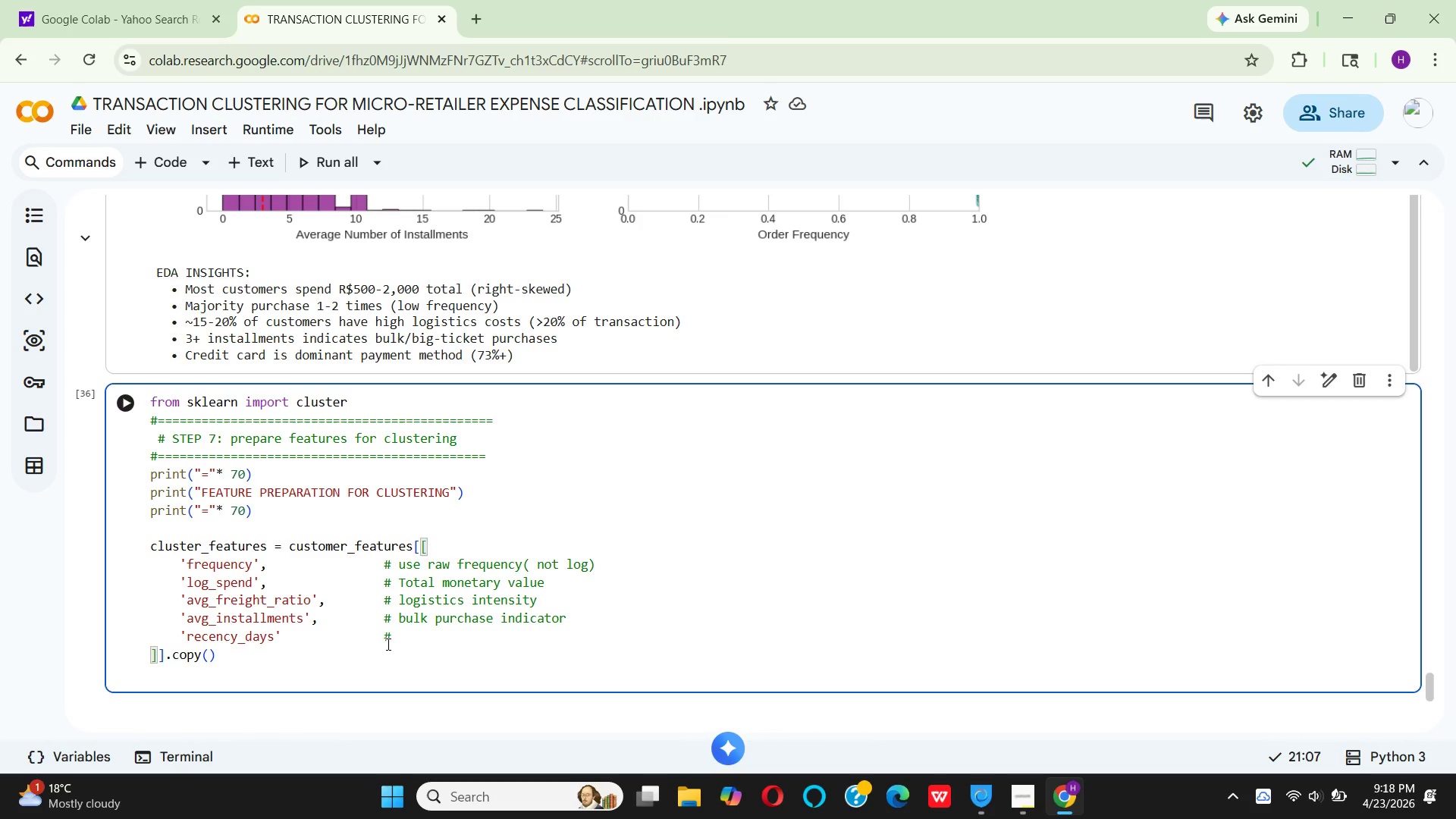 
type(how recent)
 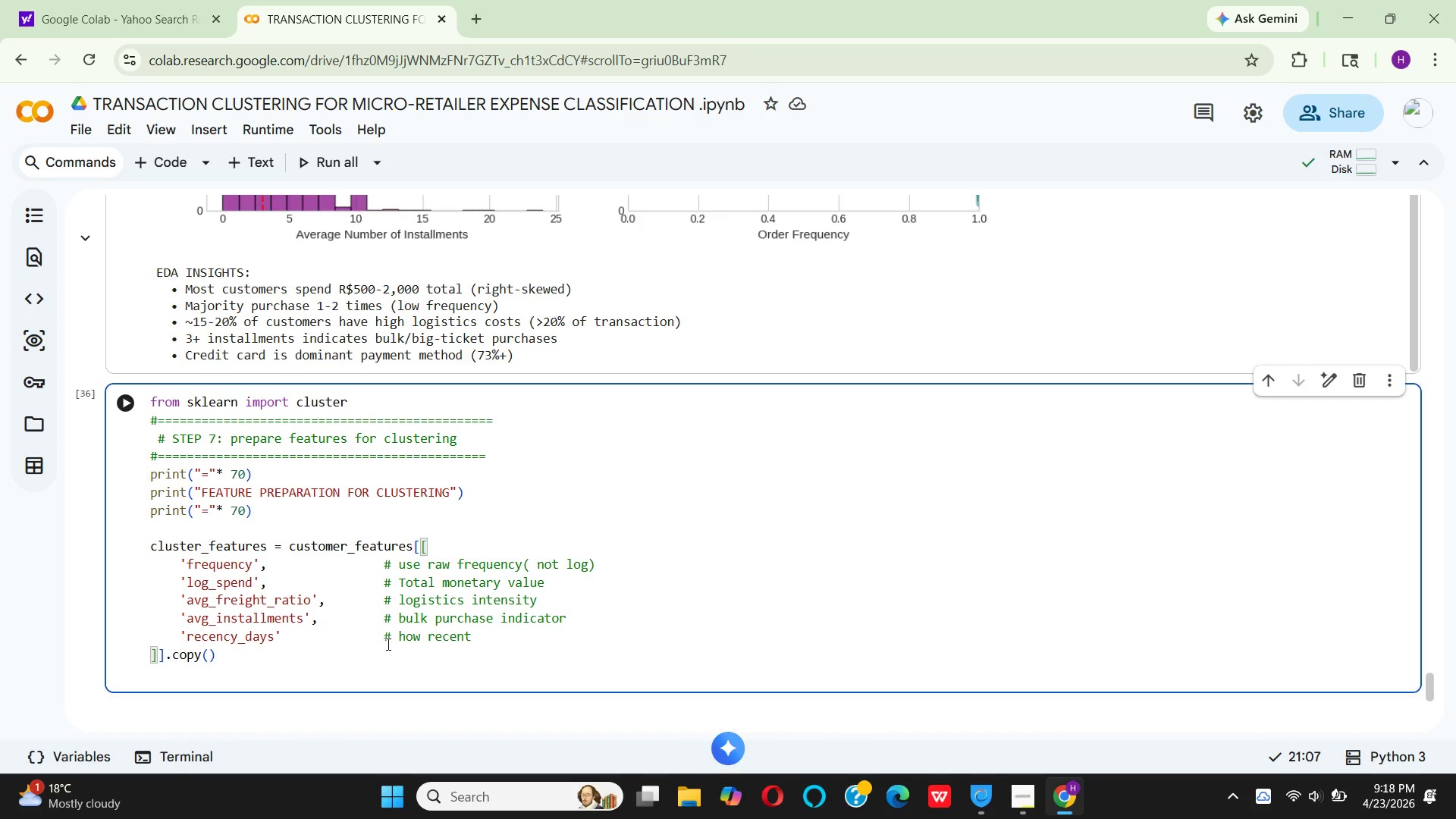 
wait(19.27)
 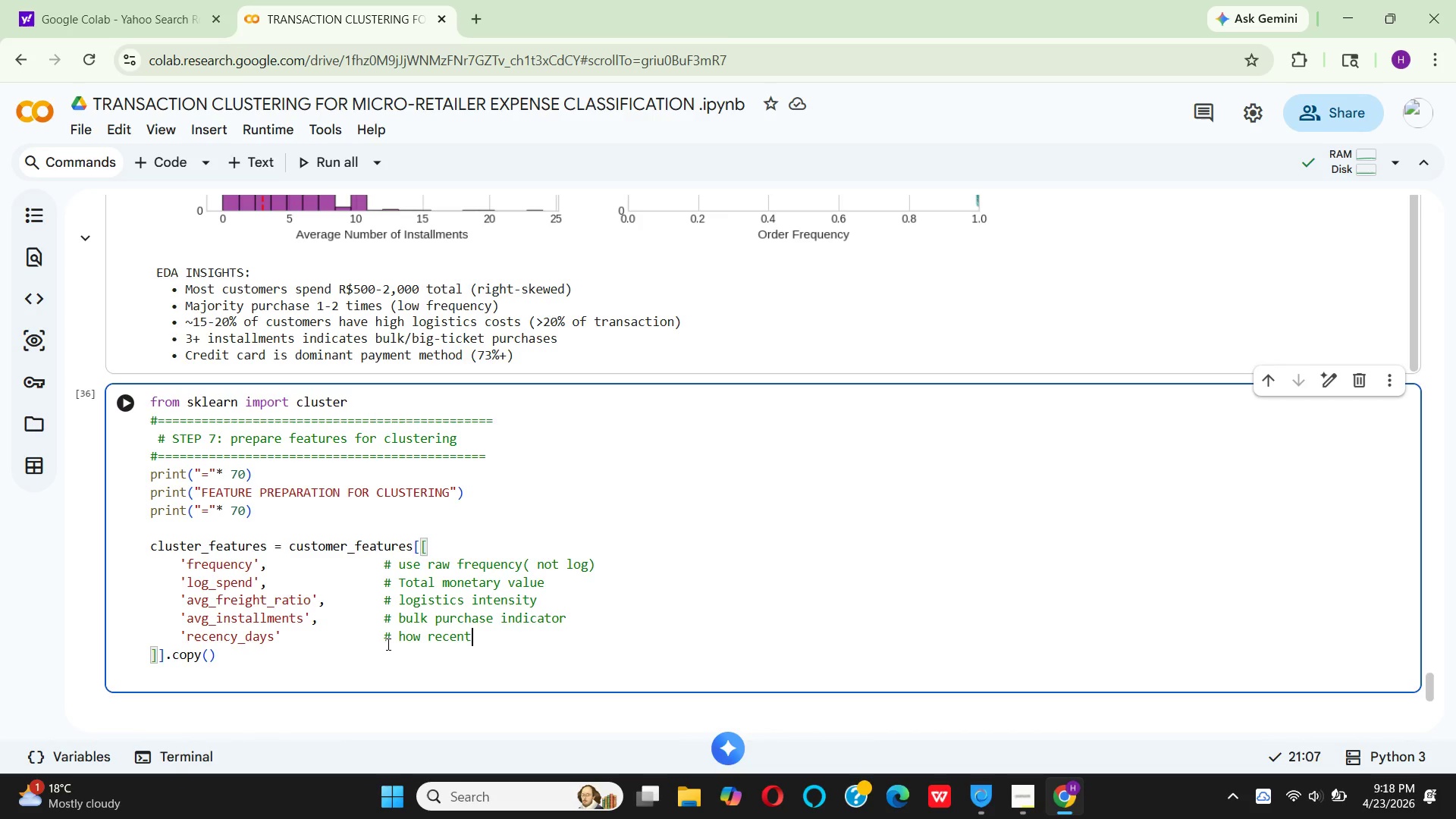 
type((subscription behavior)
 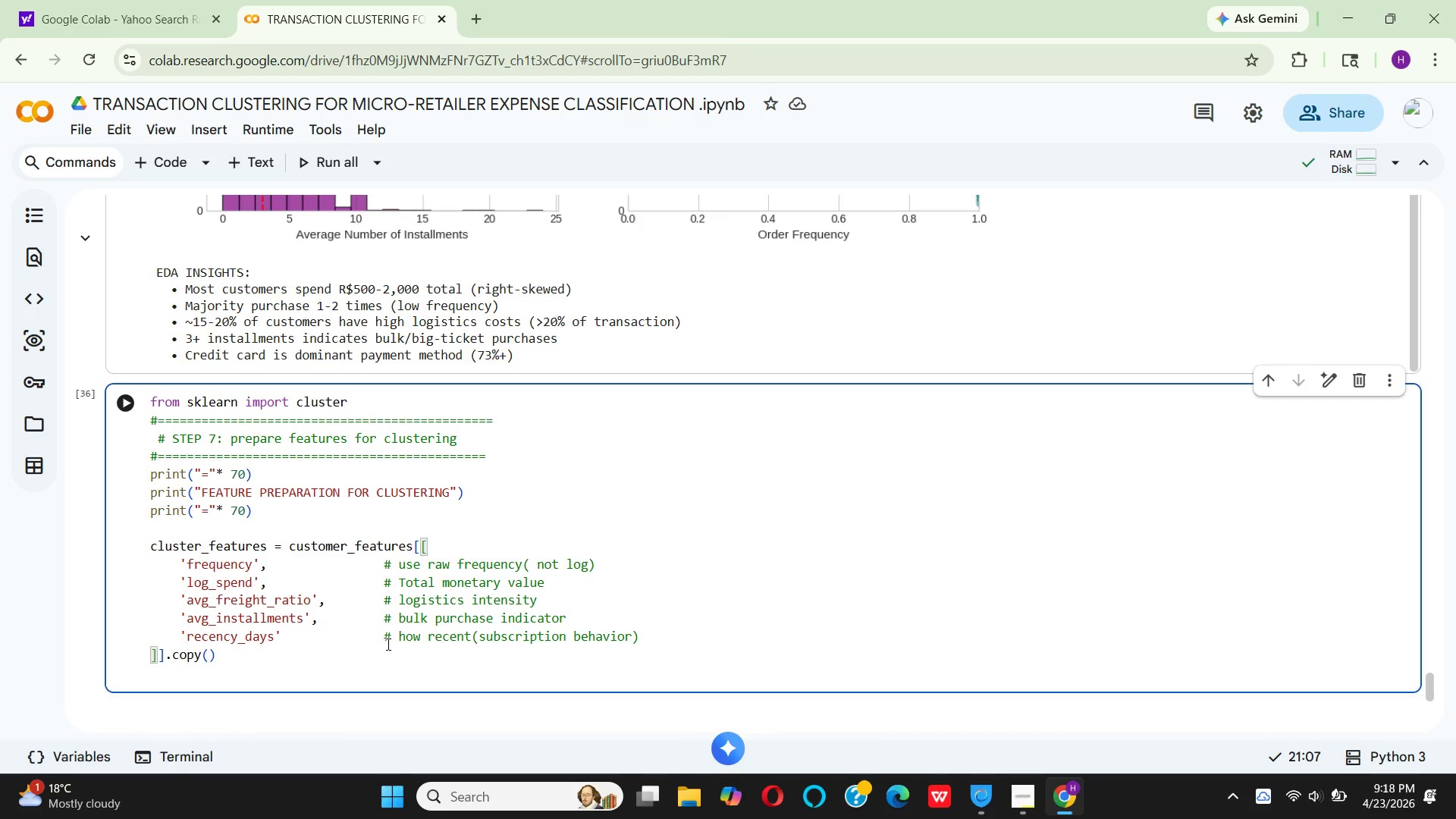 
key(ArrowRight)
 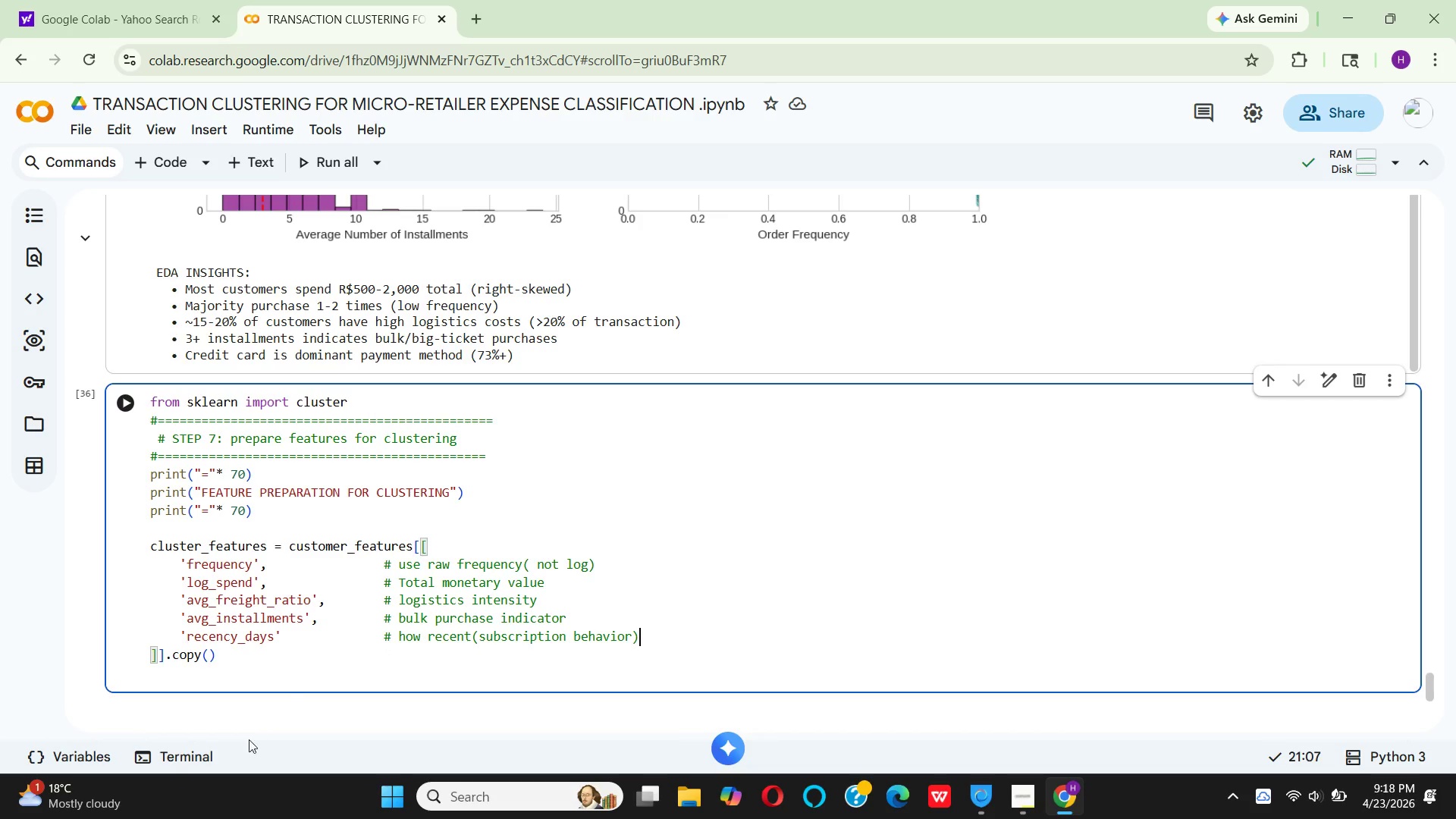 
left_click([253, 665])
 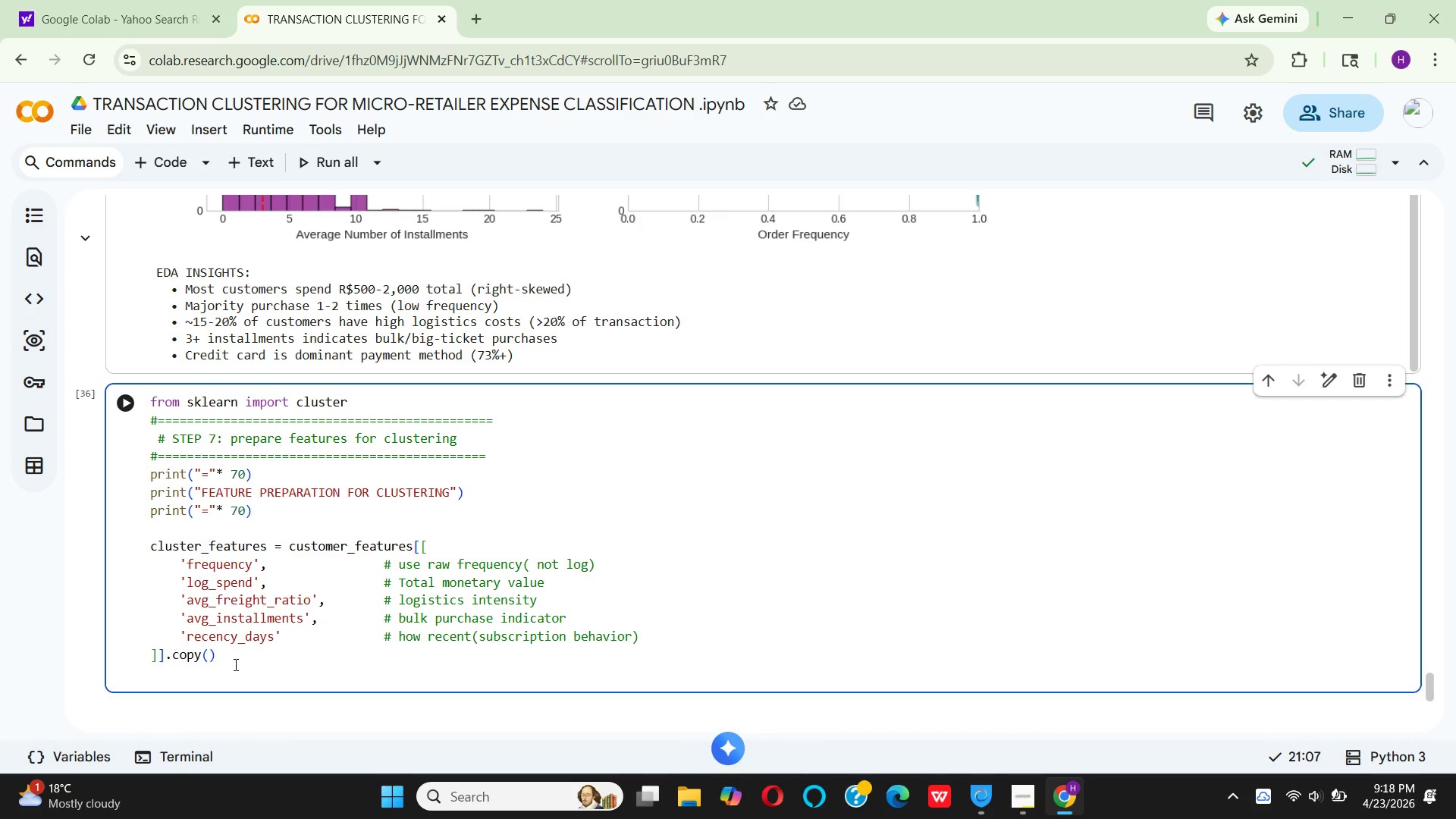 
scroll: coordinate [234, 664], scroll_direction: down, amount: 1.0
 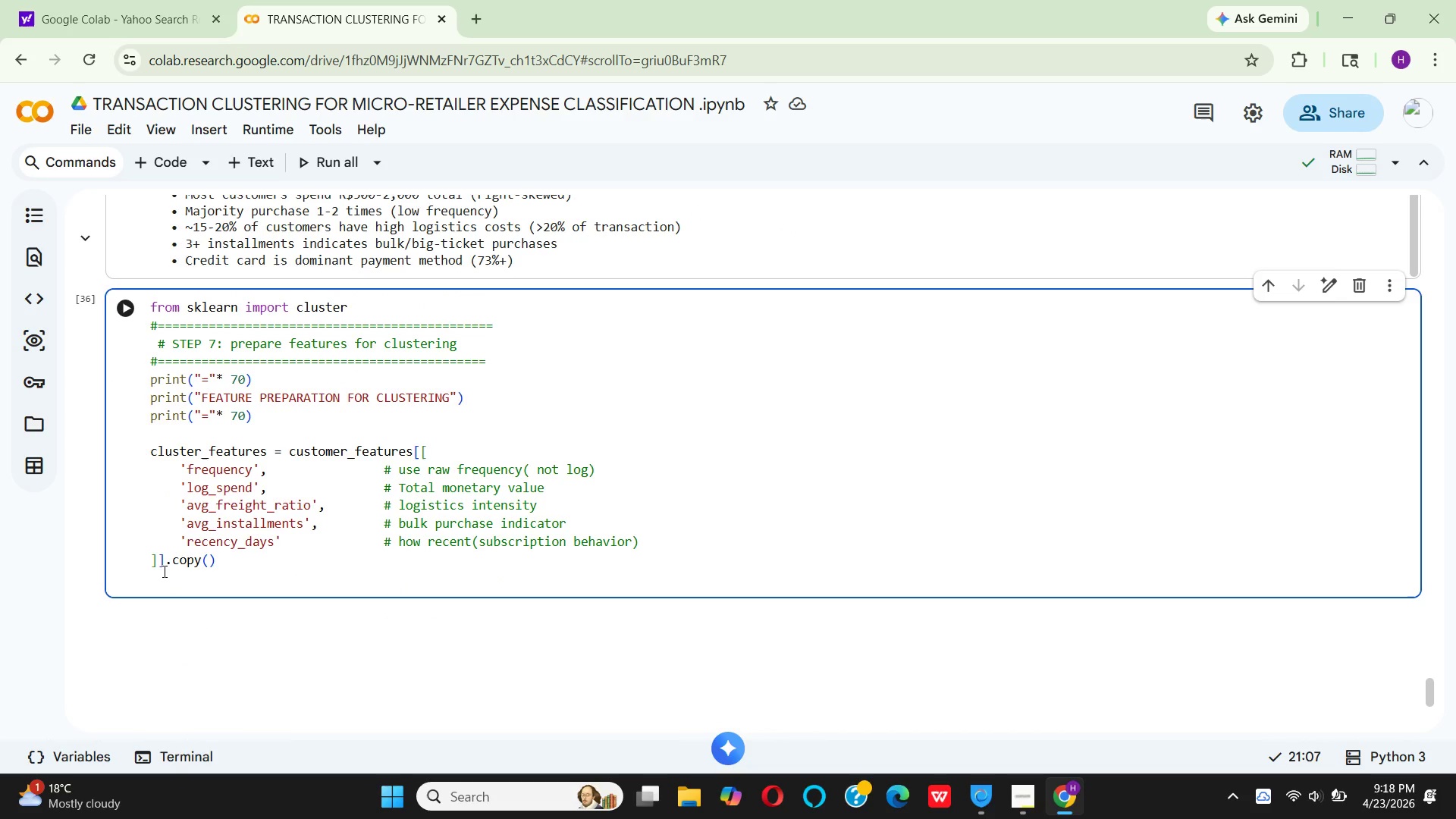 
key(Shift+Enter)
 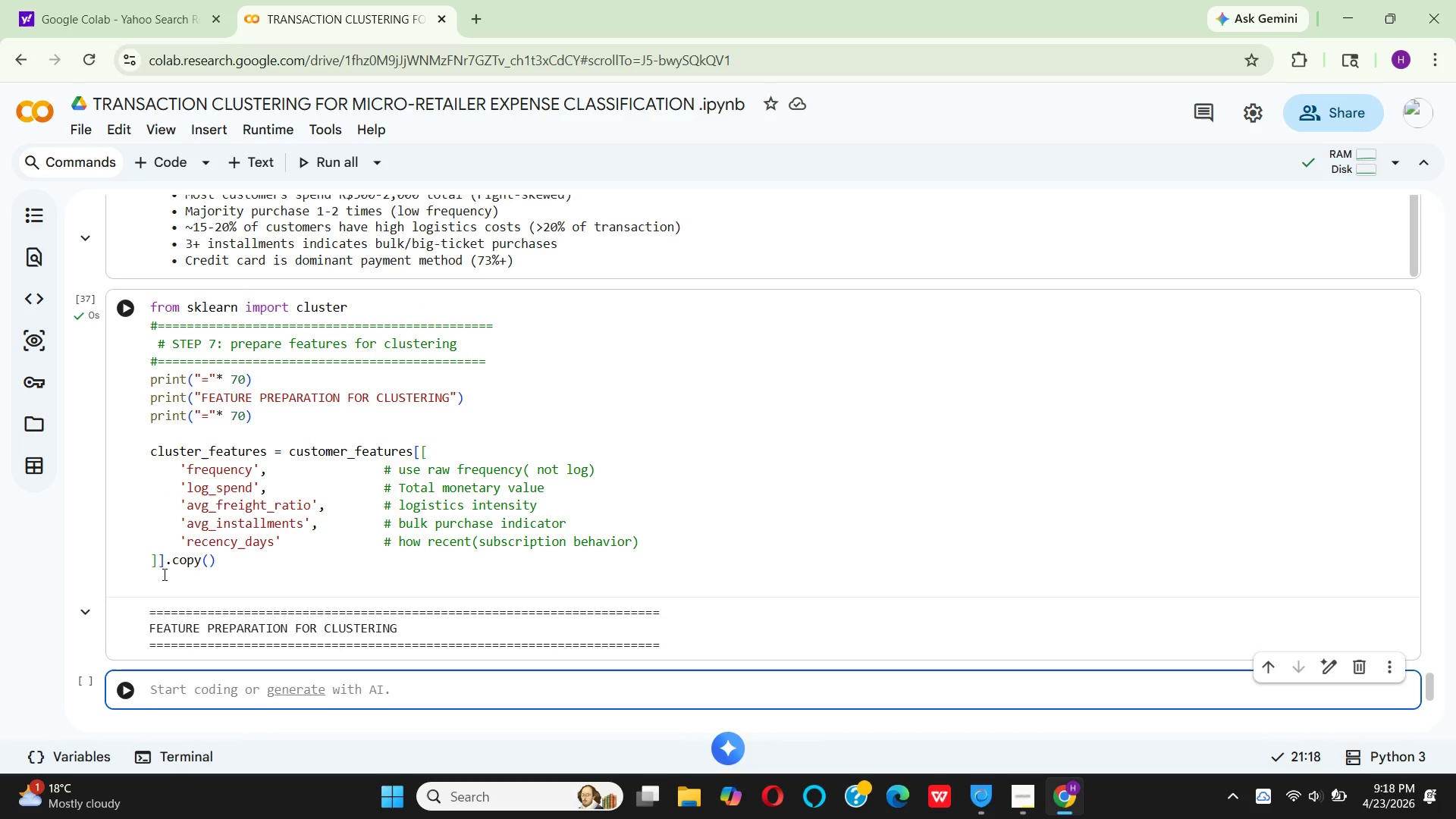 
left_click([163, 576])
 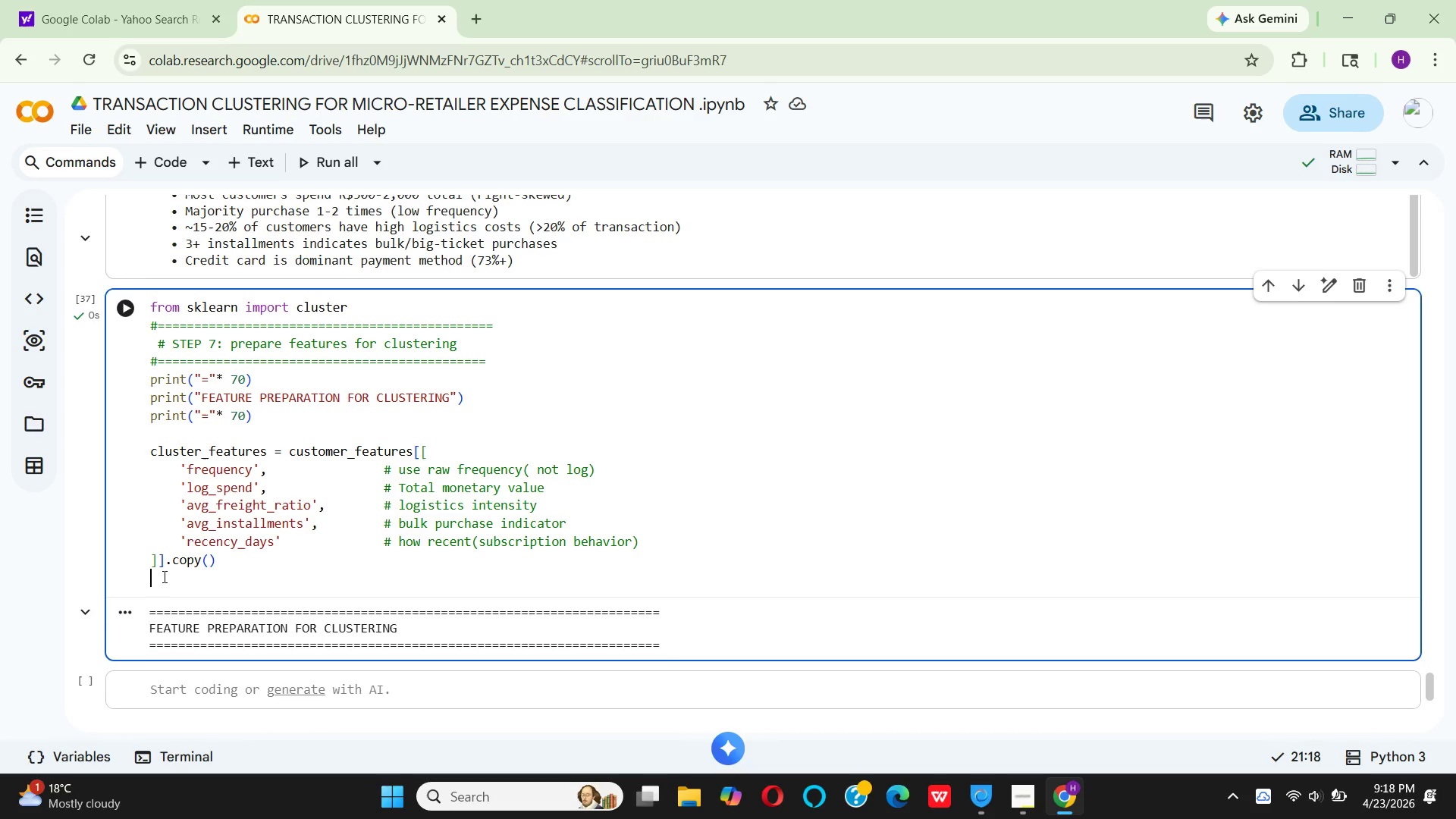 
key(Enter)
 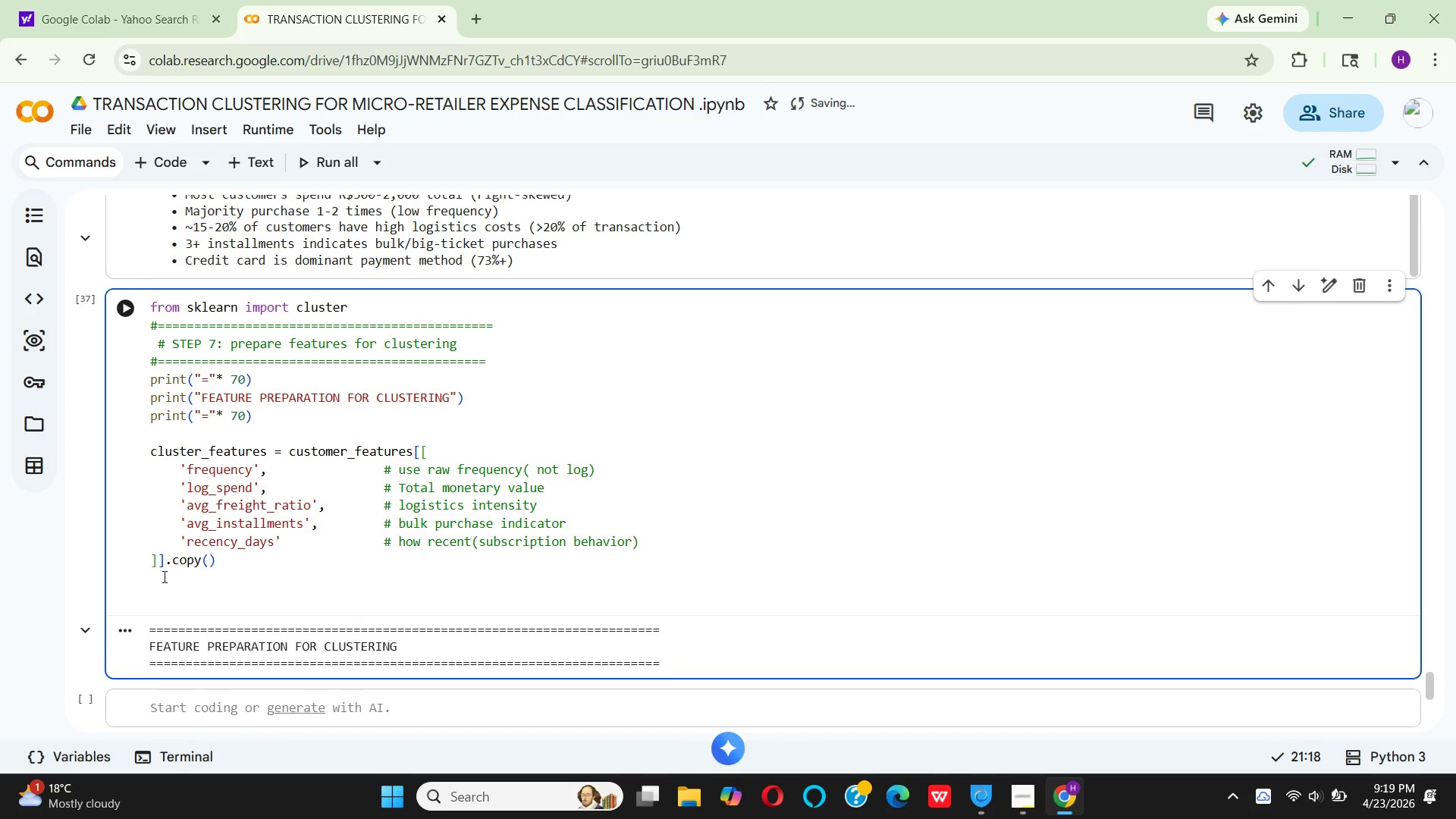 
type(print(f"\n )
 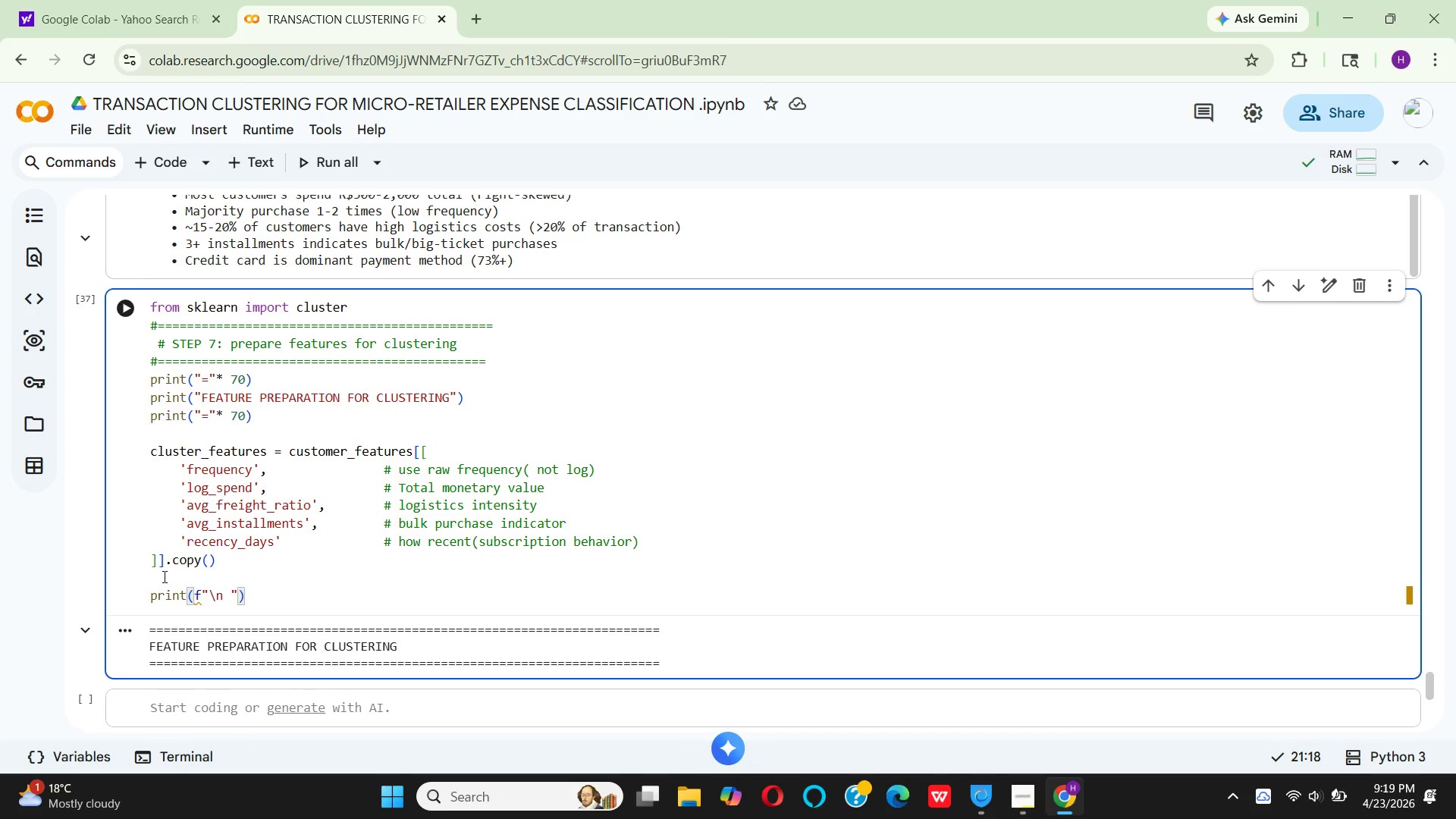 
wait(7.22)
 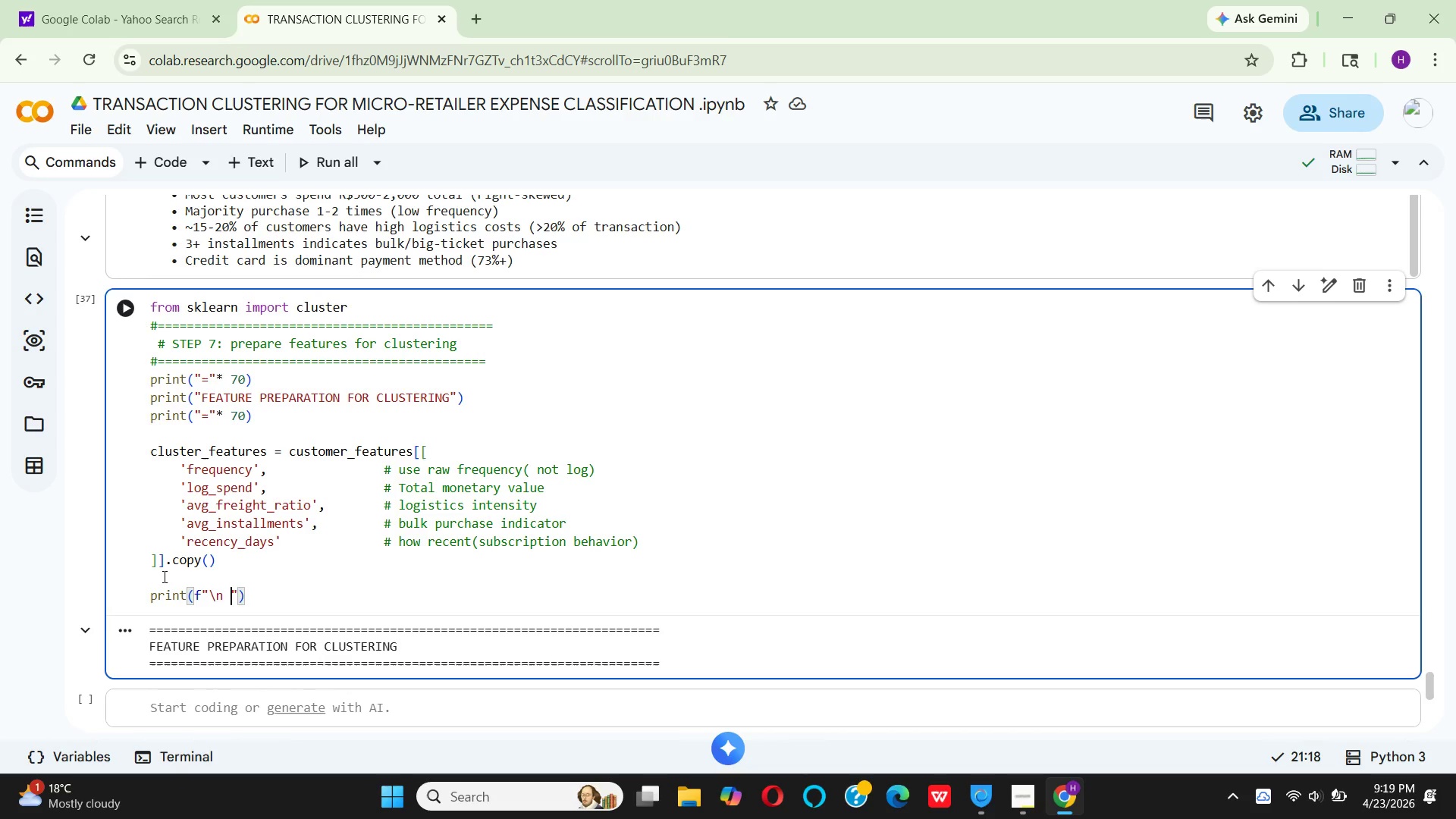 
type(slected features:)
 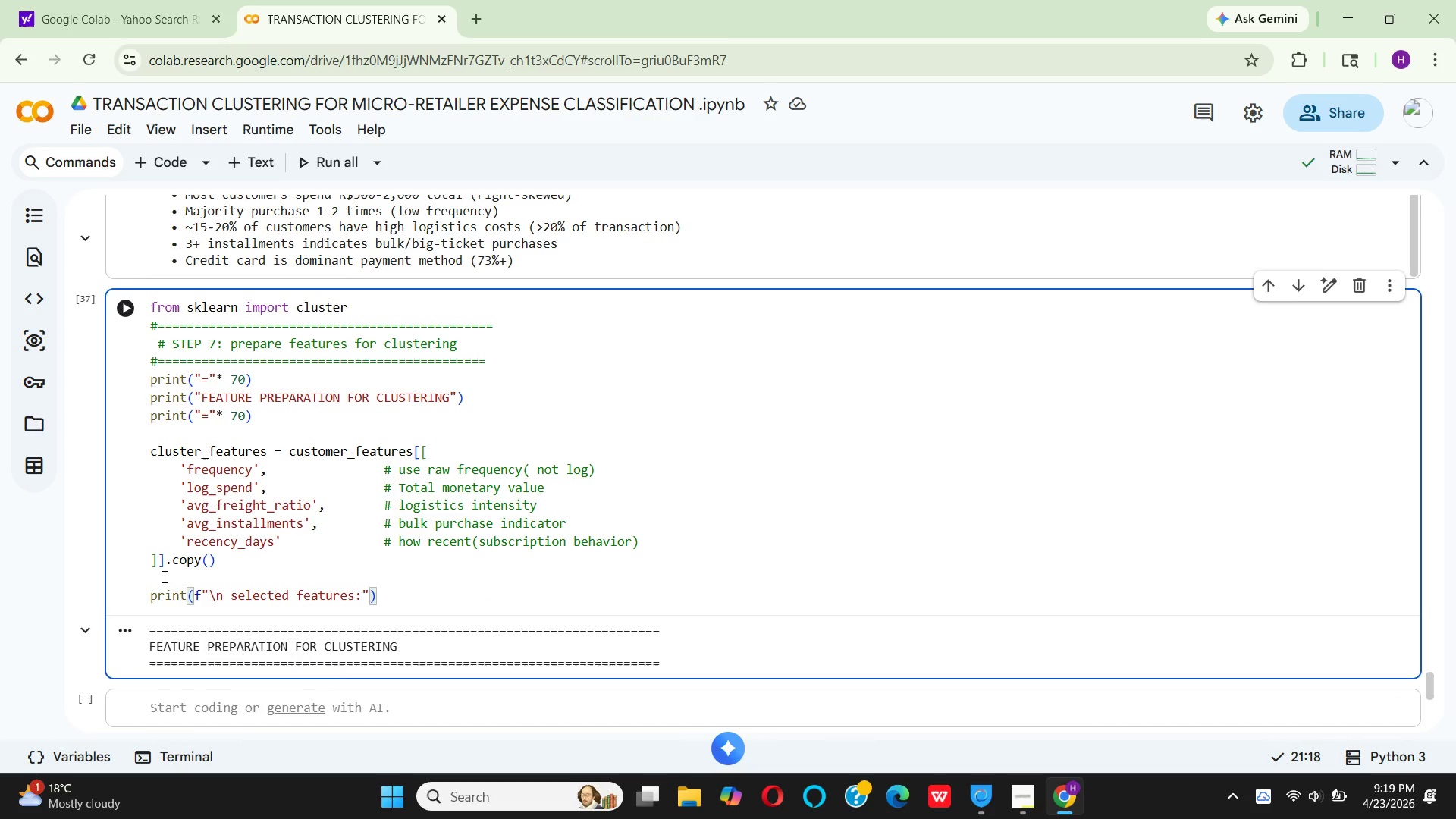 
key(ArrowRight)
 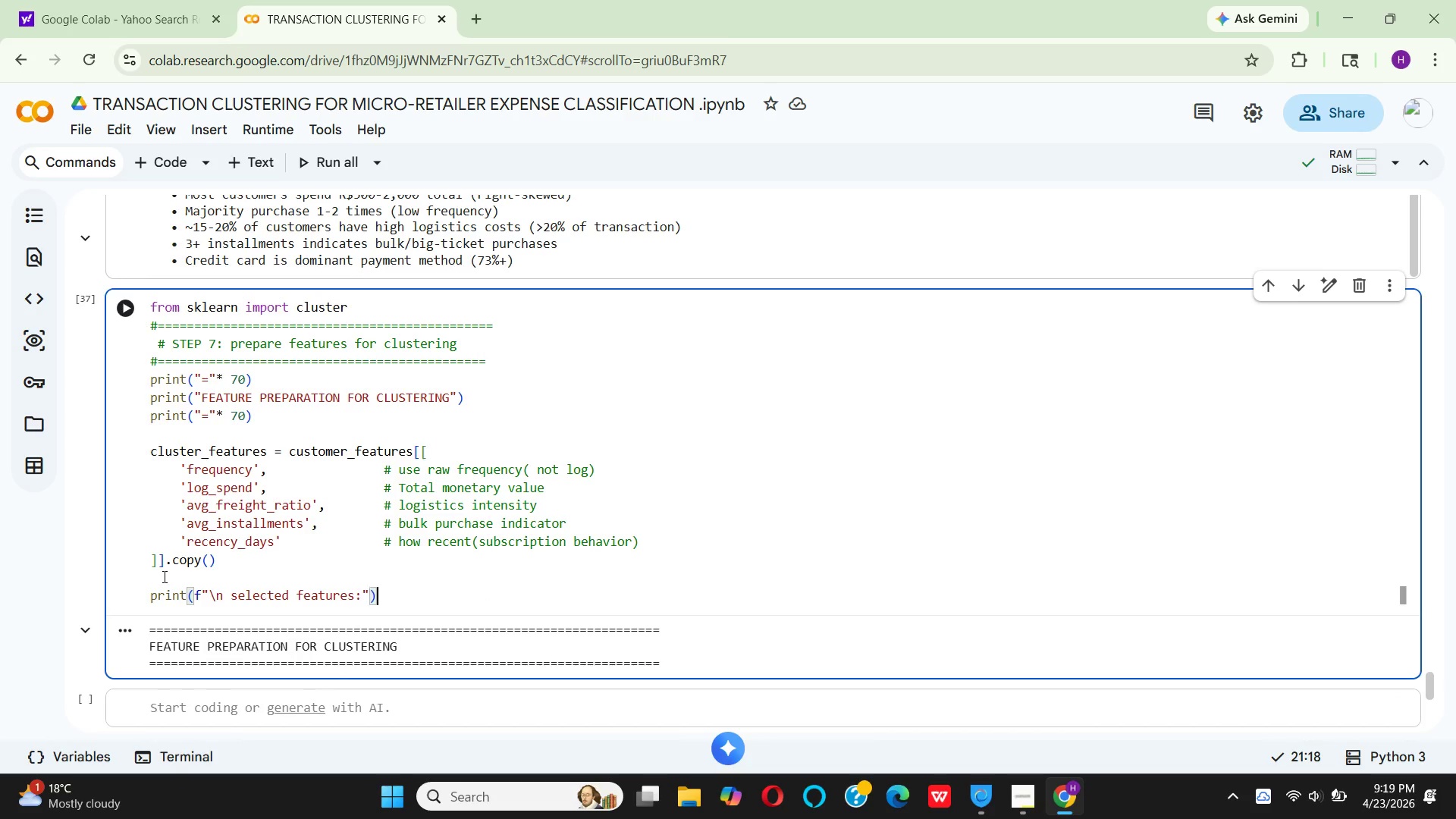 
key(ArrowRight)
 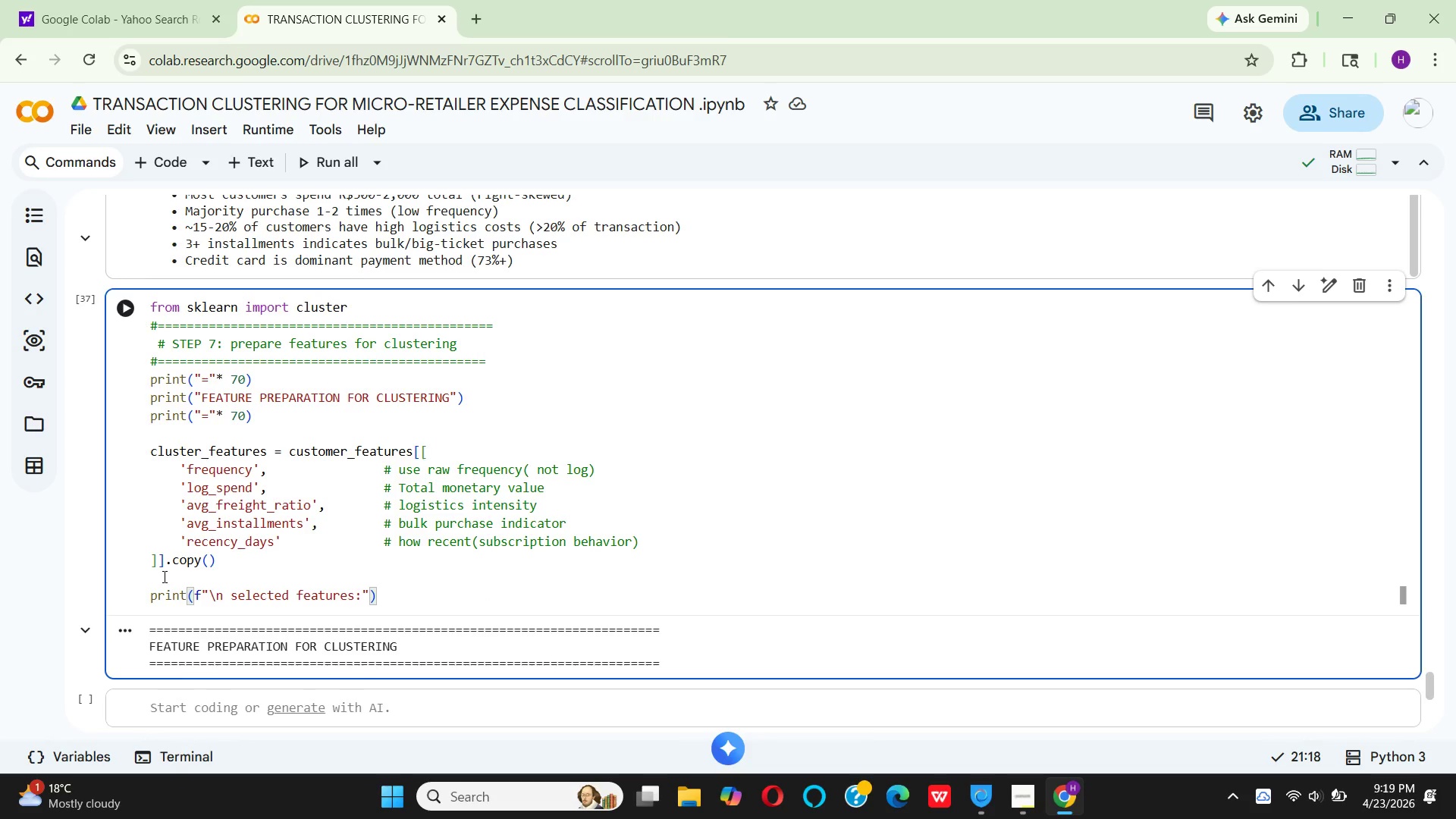 
key(Enter)
 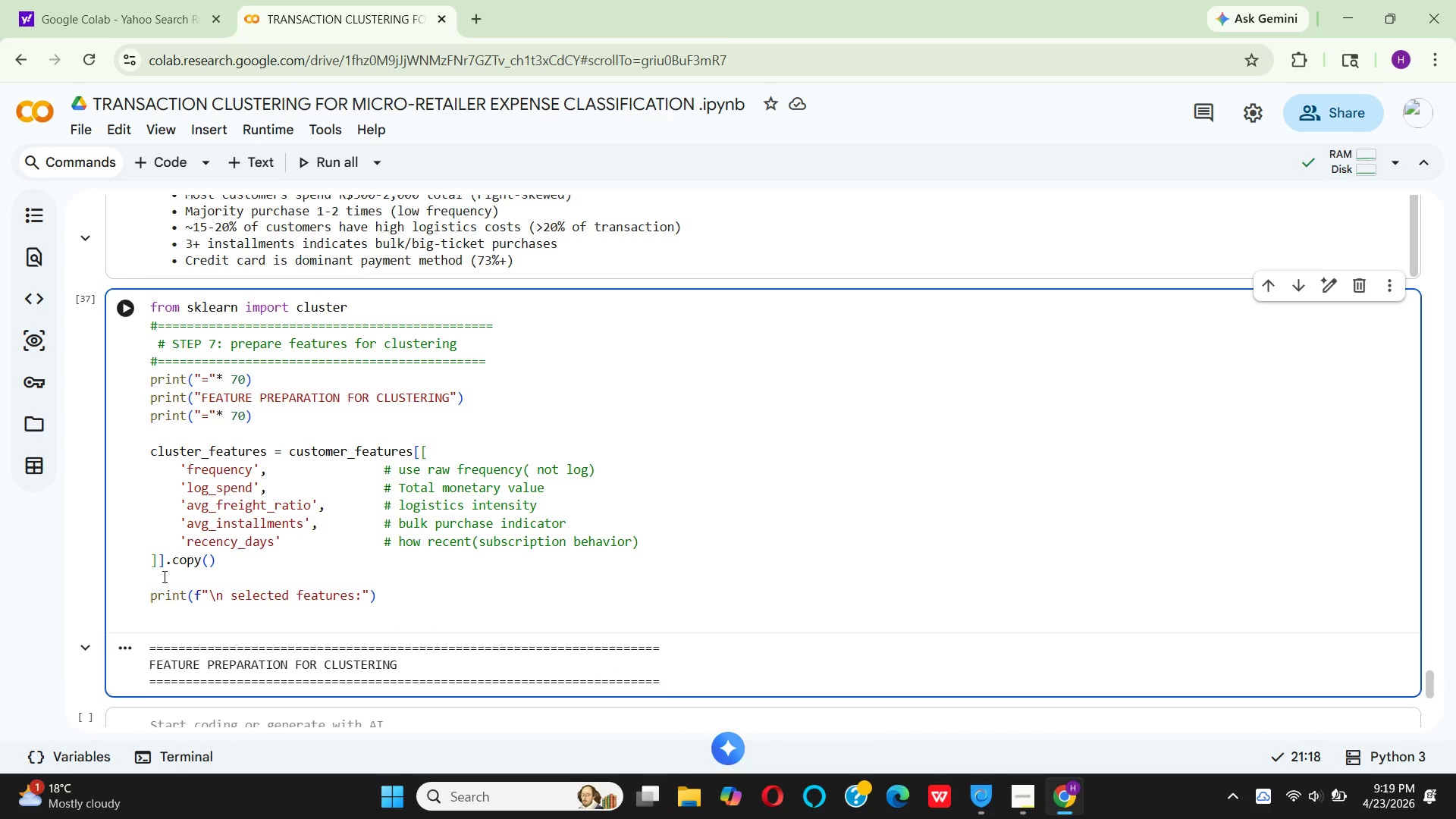 
type(print()
 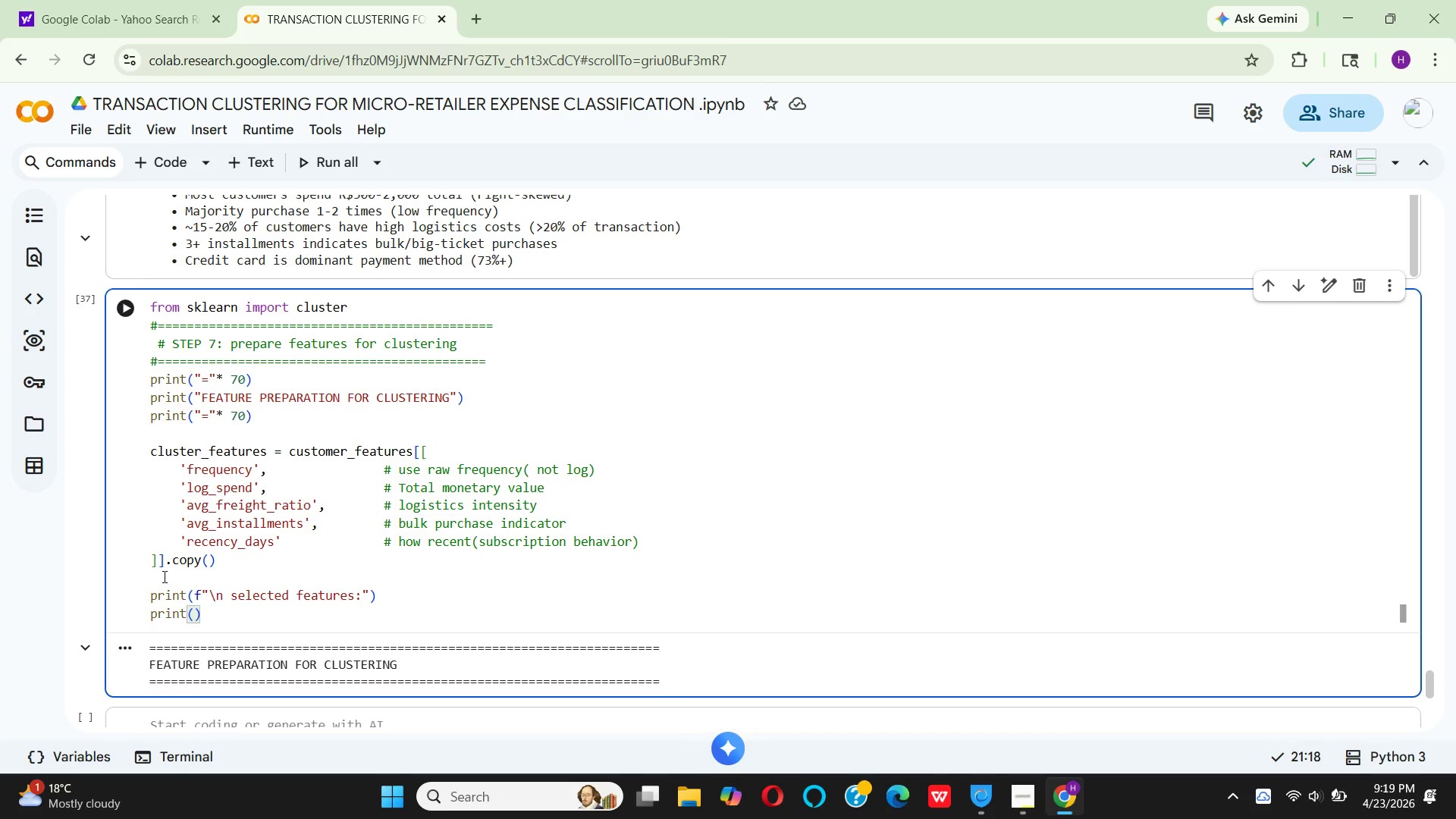 
type(f"   1. fre)
 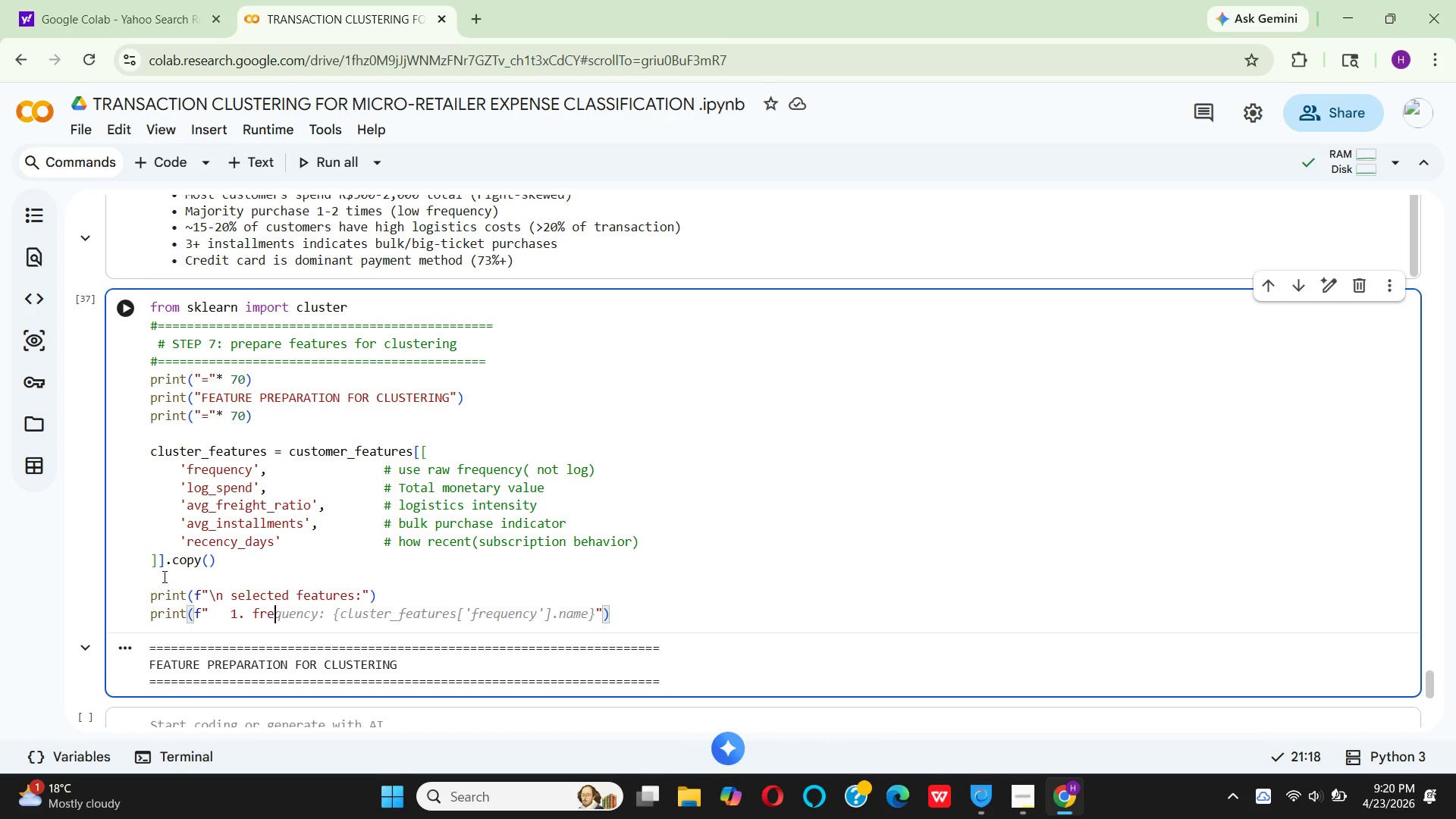 
type(quency: {)
 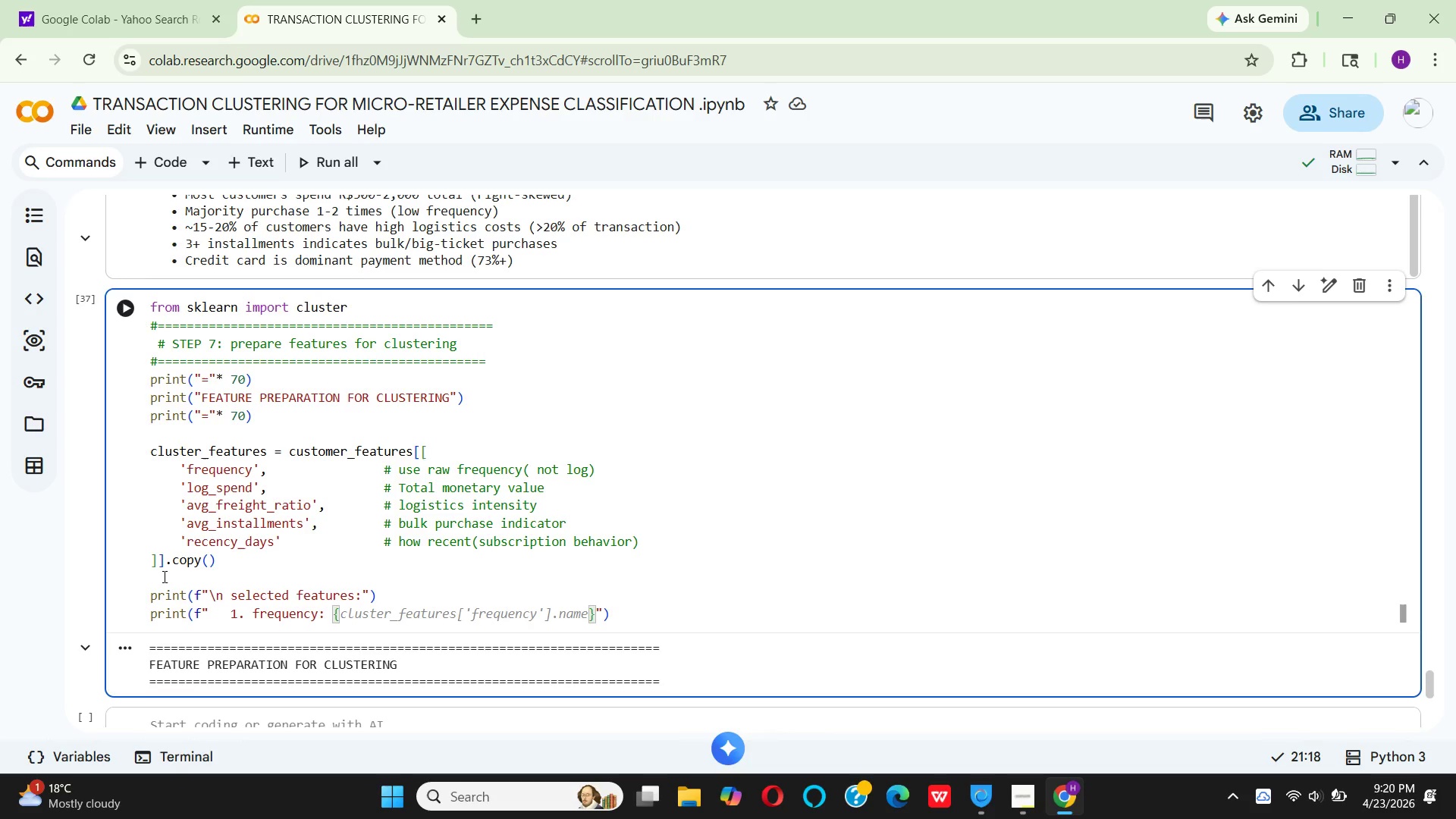 
type(clu)
 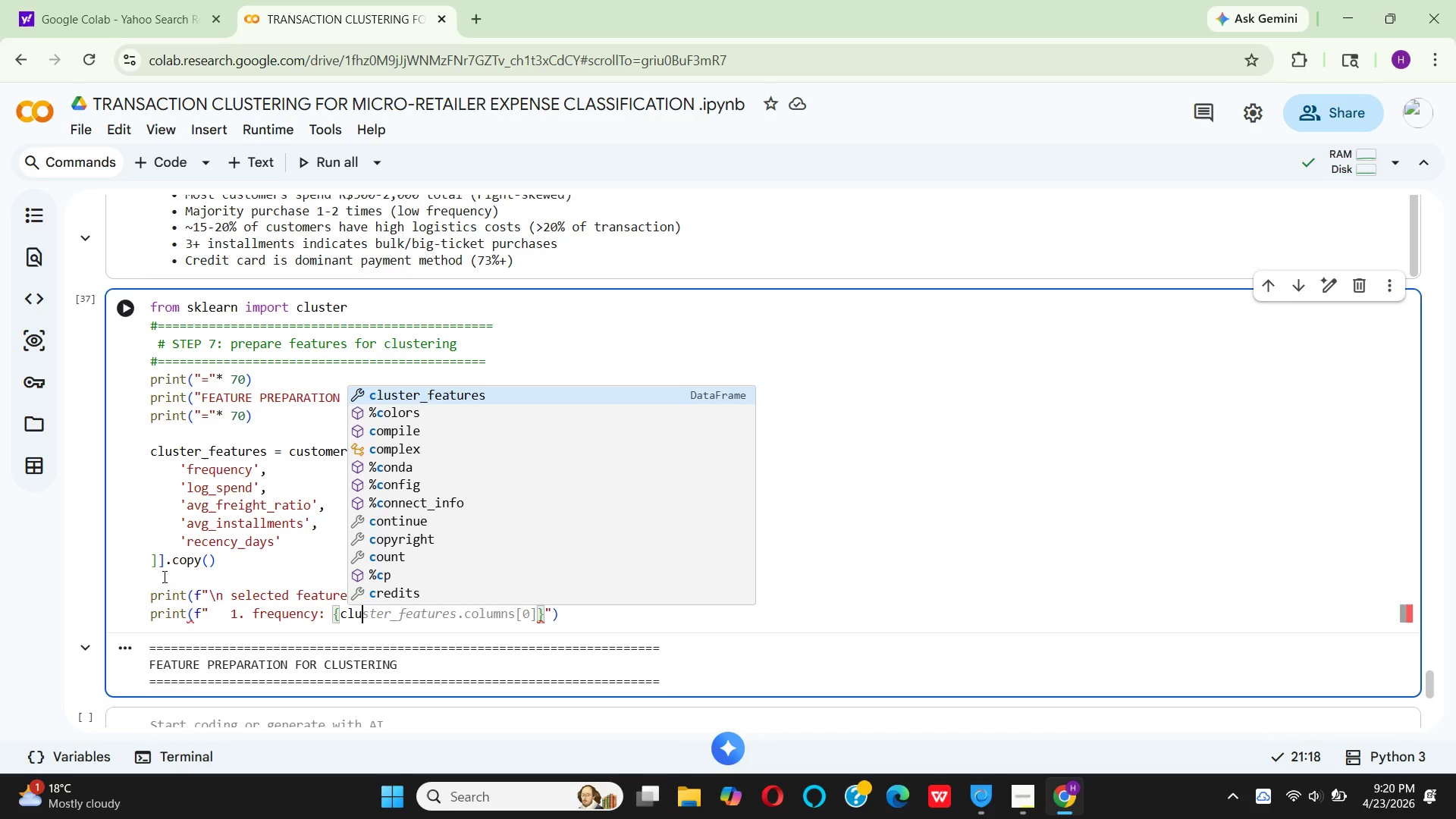 
key(Enter)
 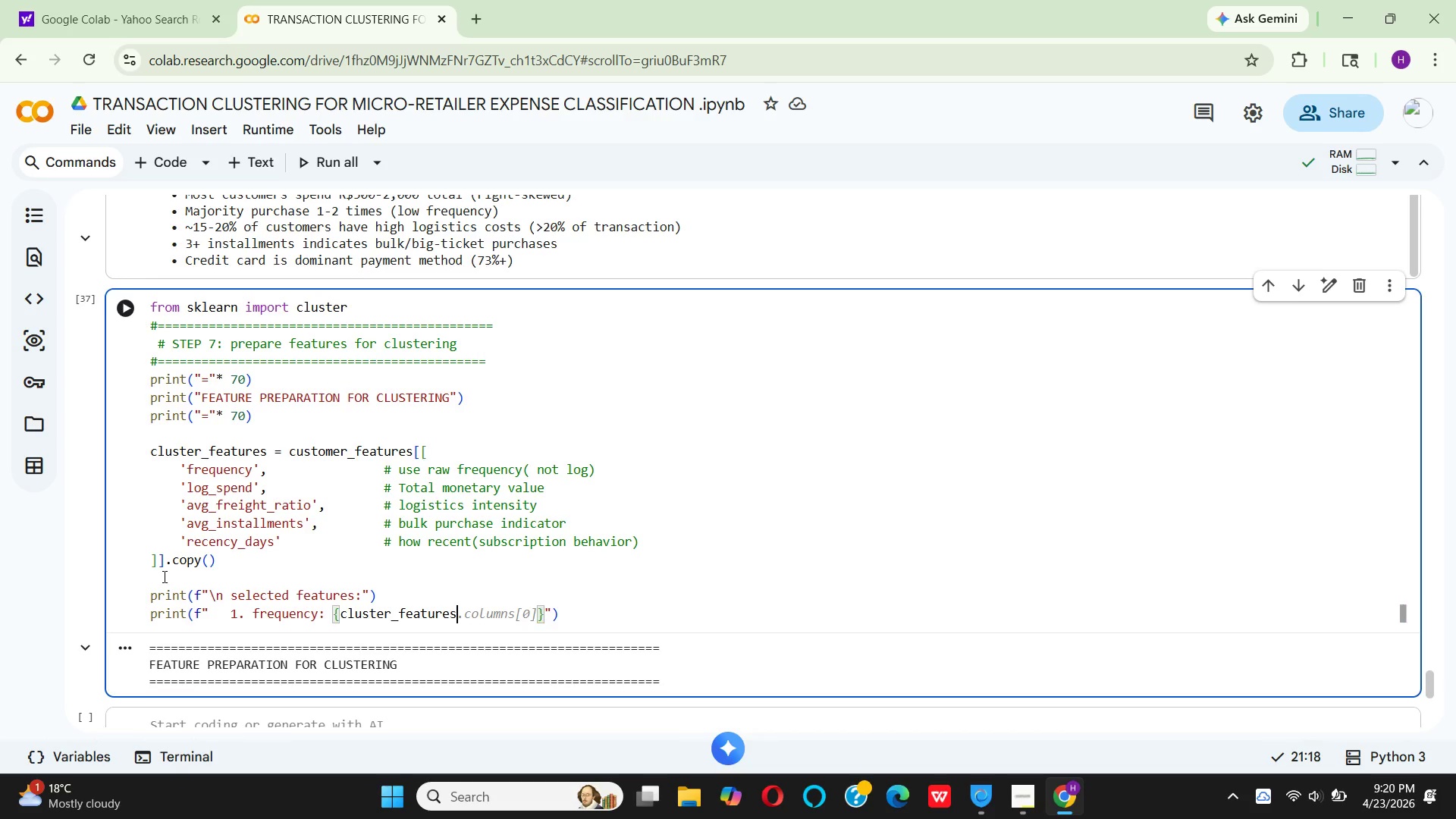 
key(Period)
 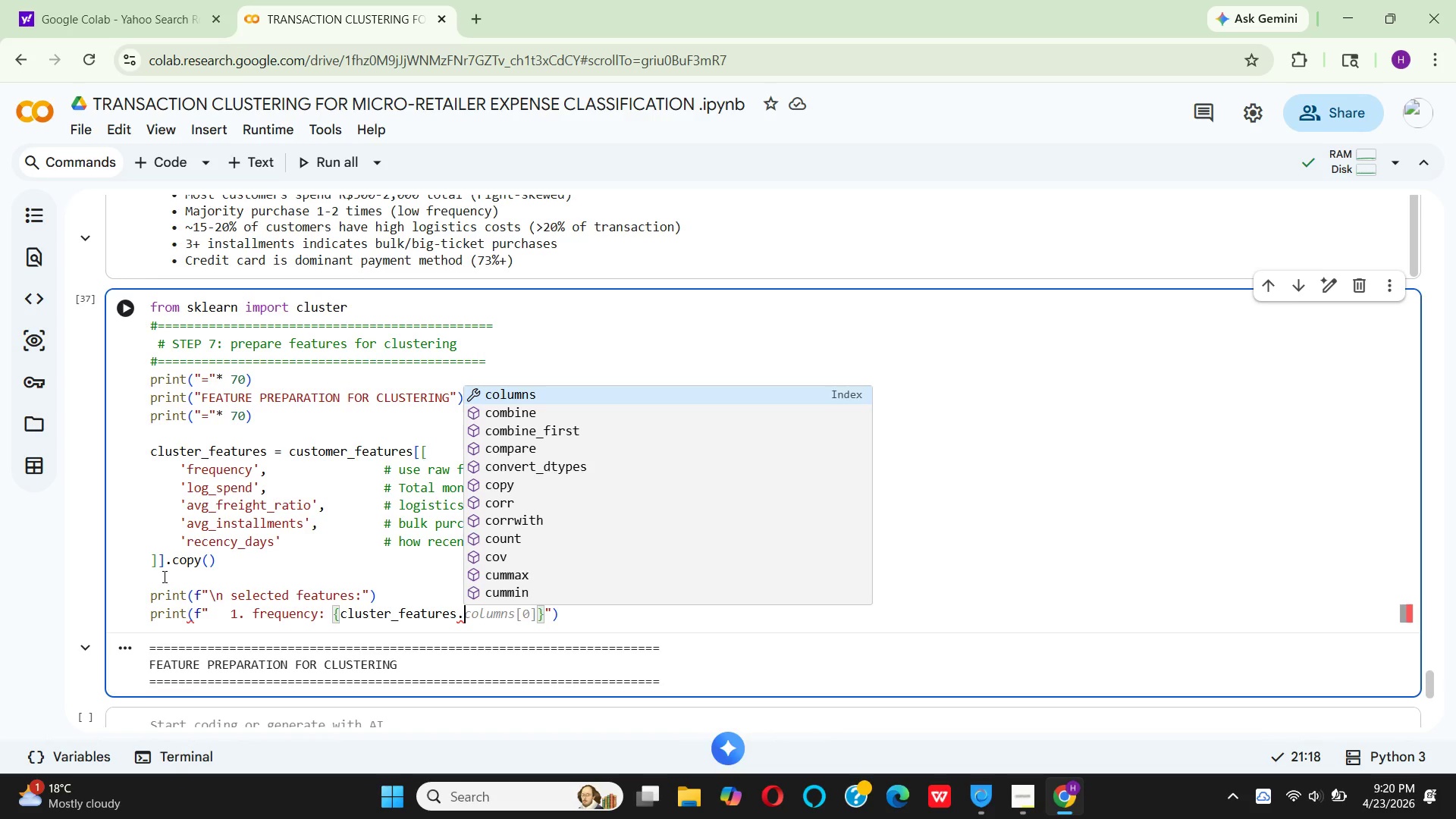 
wait(6.78)
 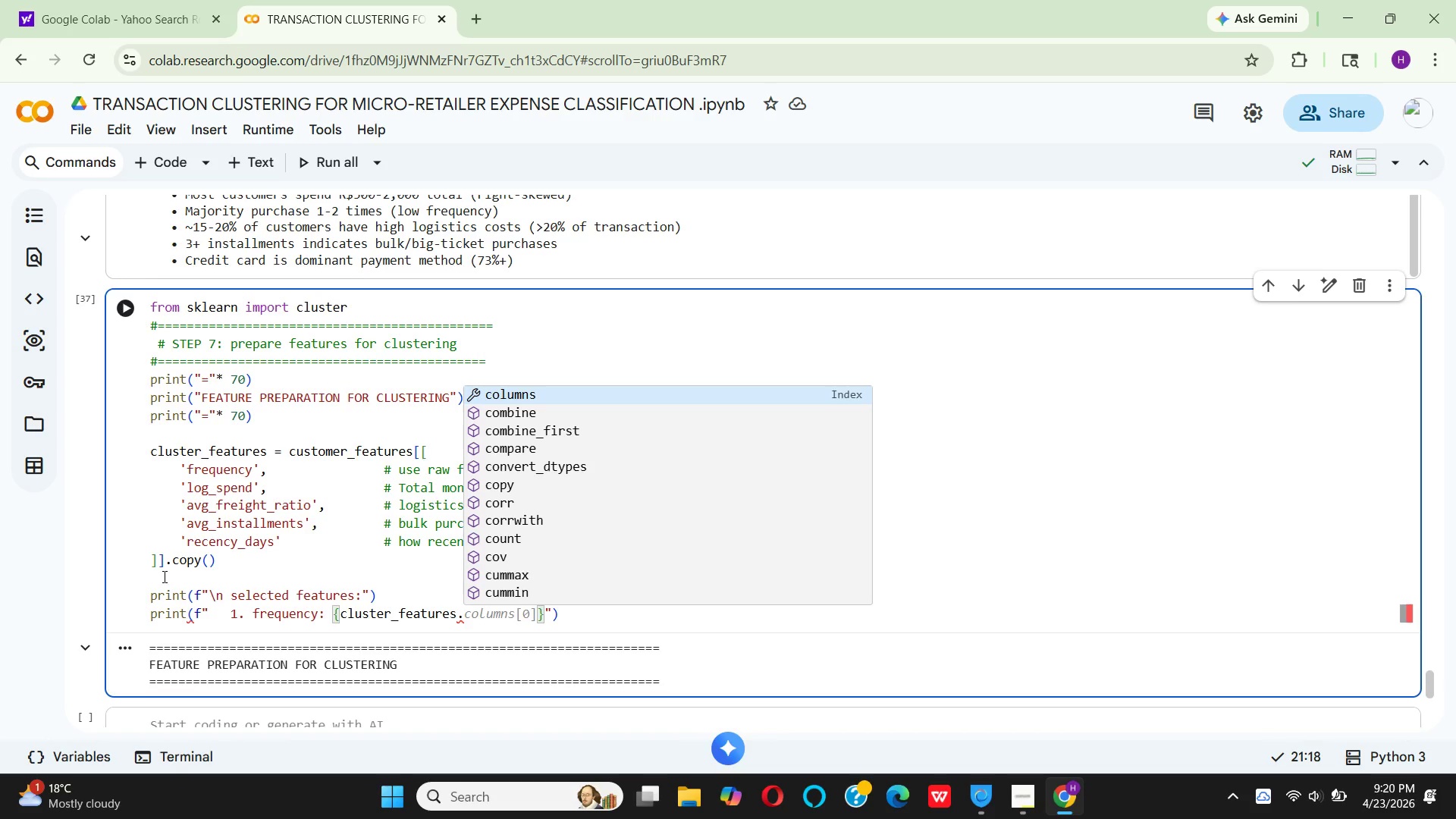 
key(Backspace)
 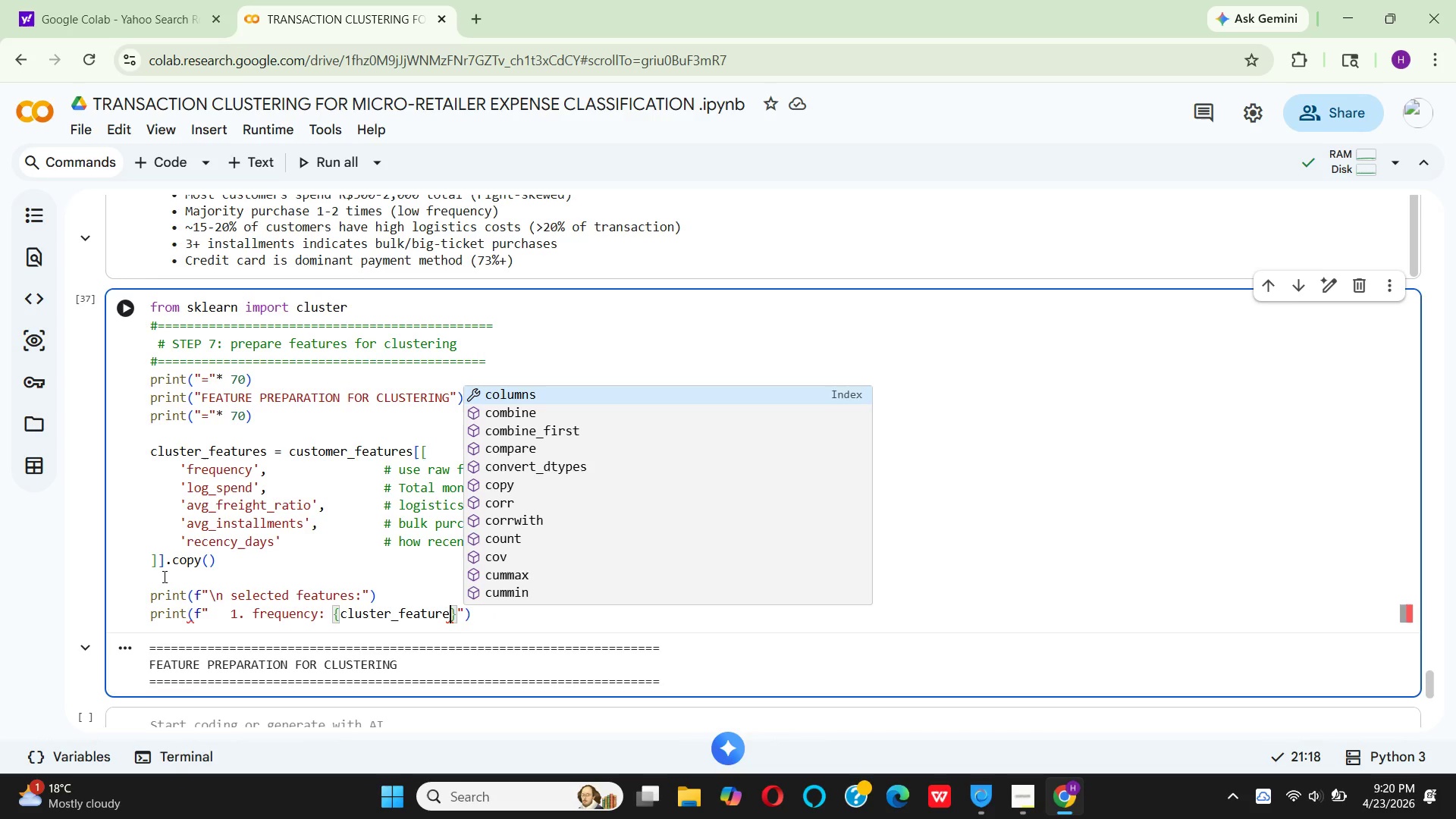 
key(Backspace)
 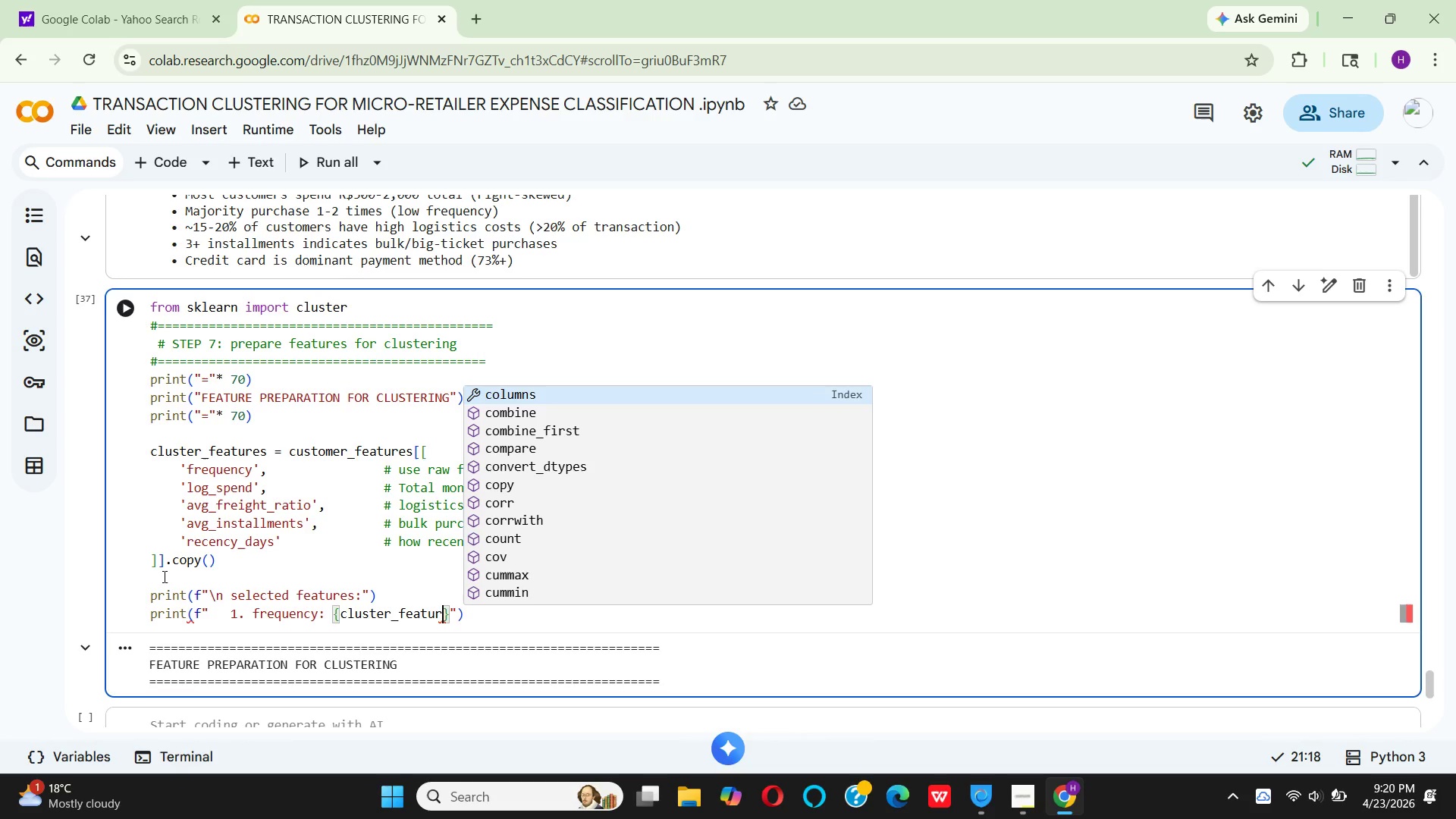 
key(Backspace)
 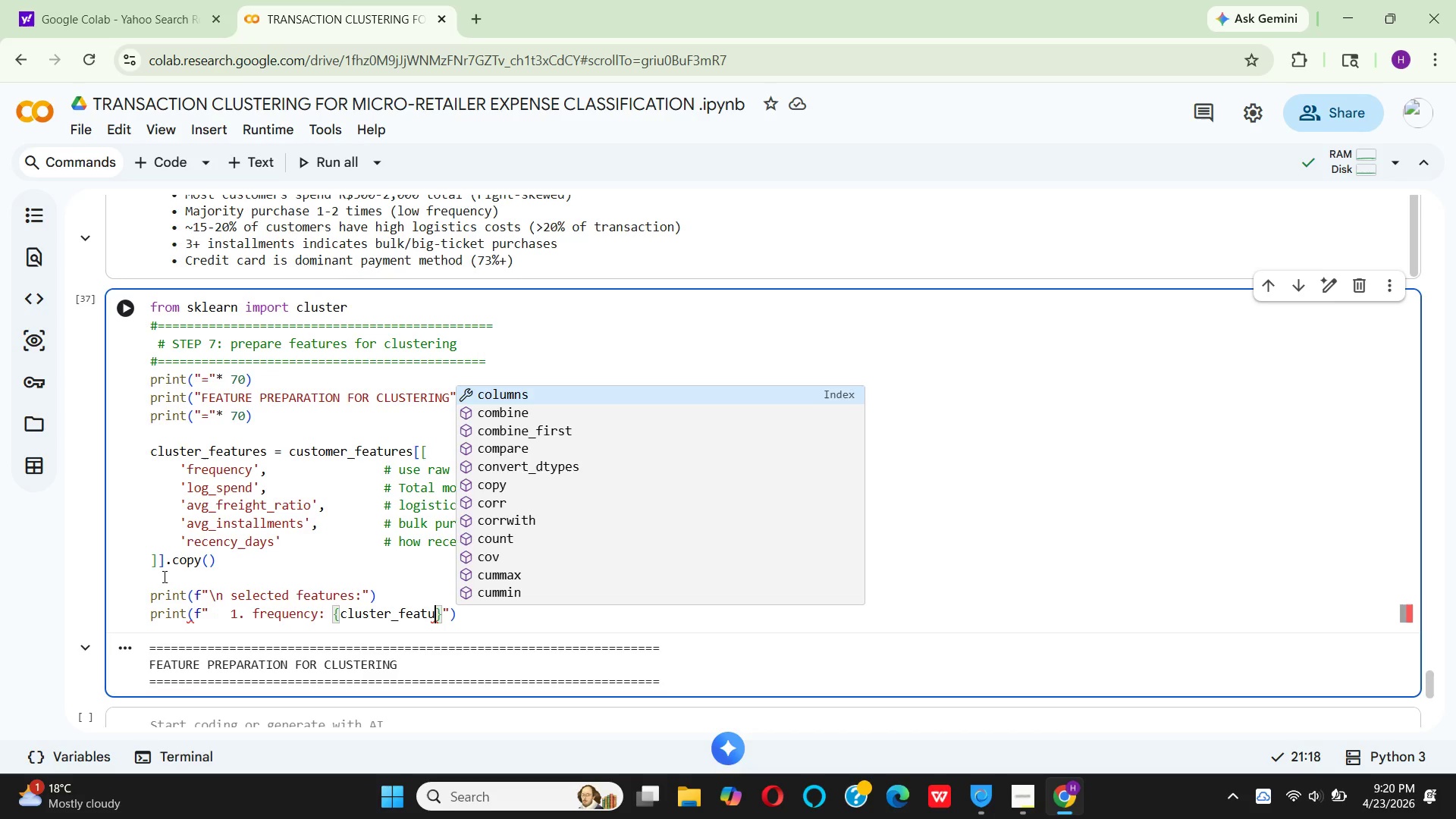 
key(Backspace)
 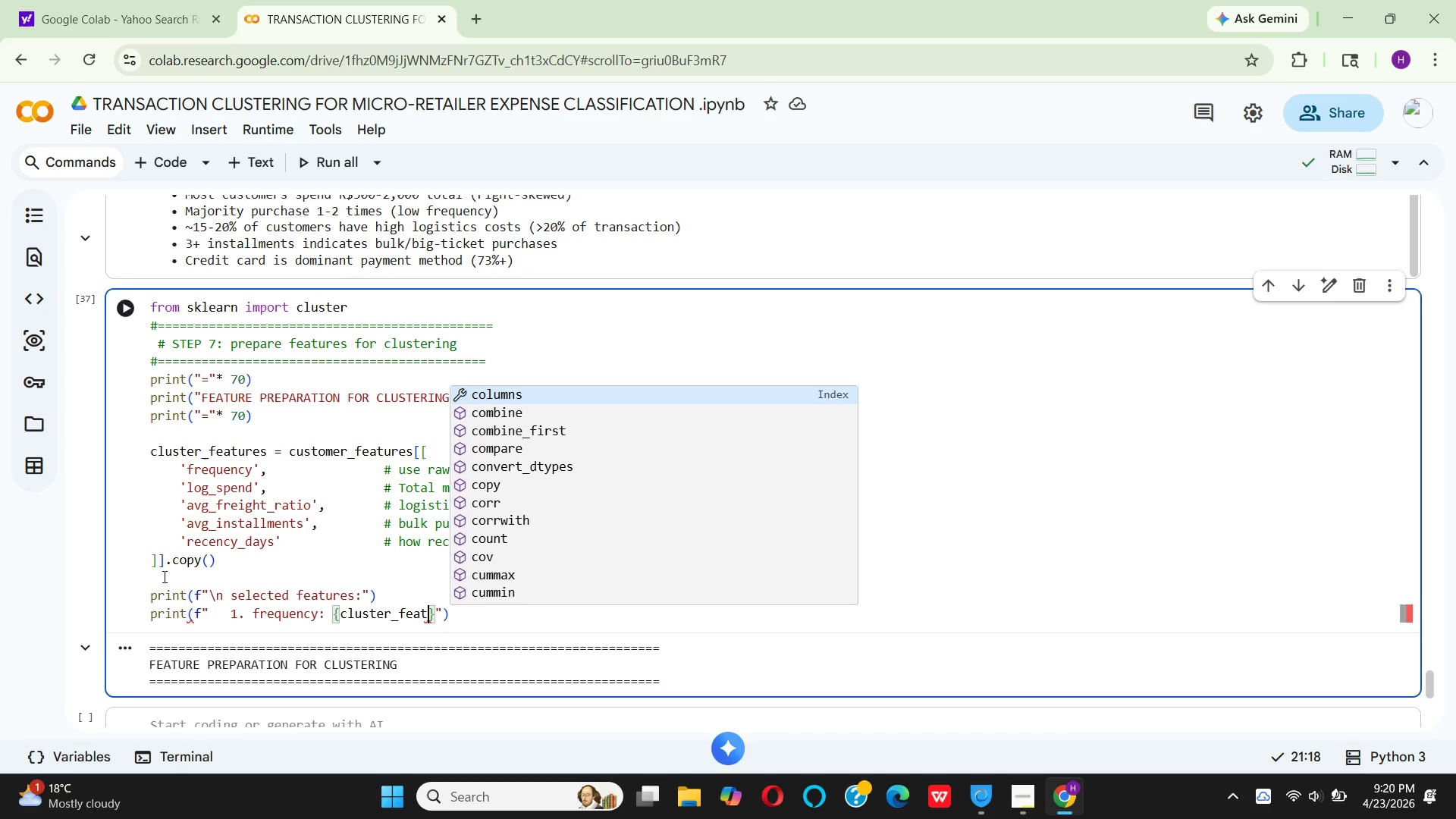 
key(Backspace)
 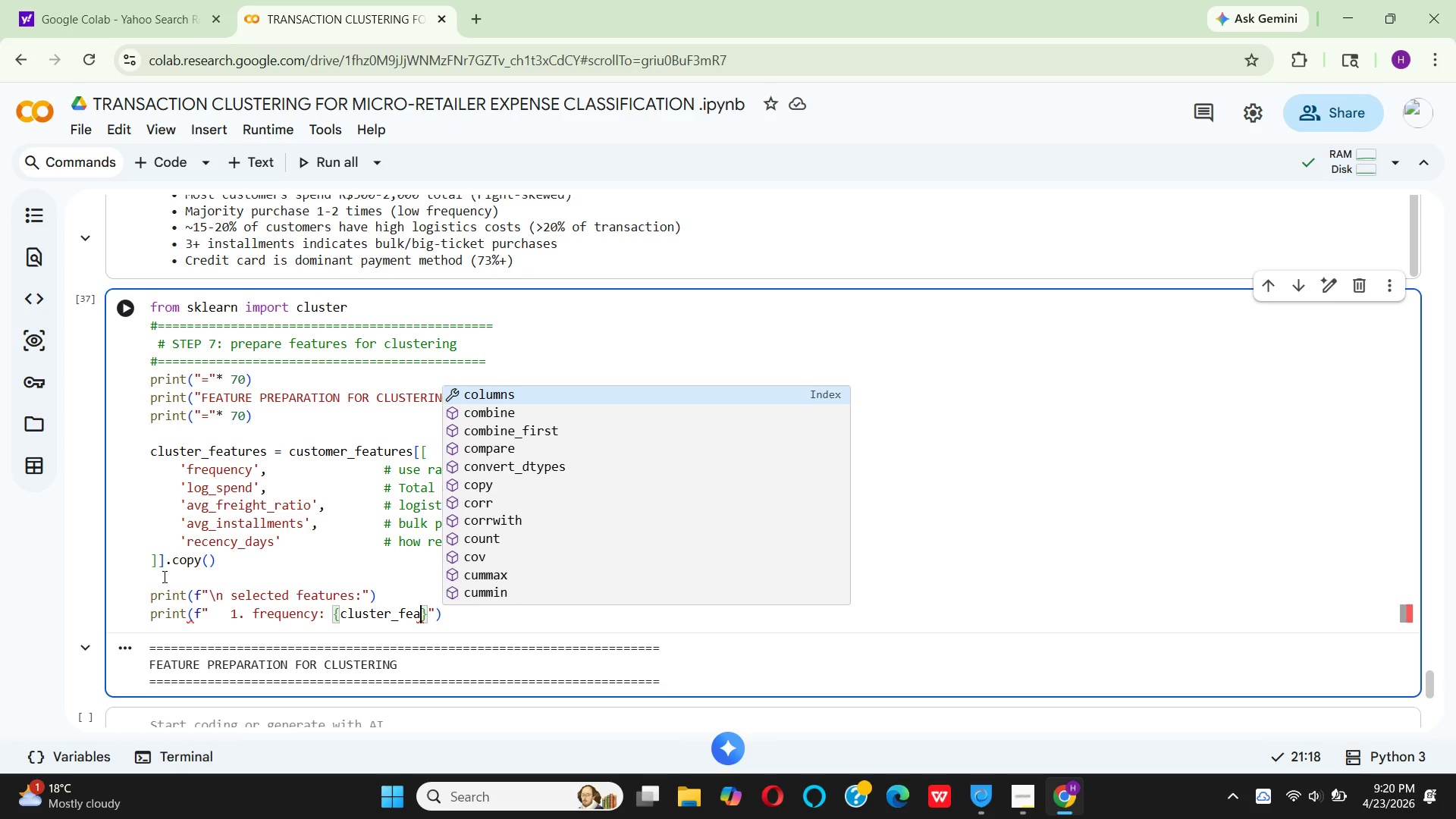 
key(Backspace)
 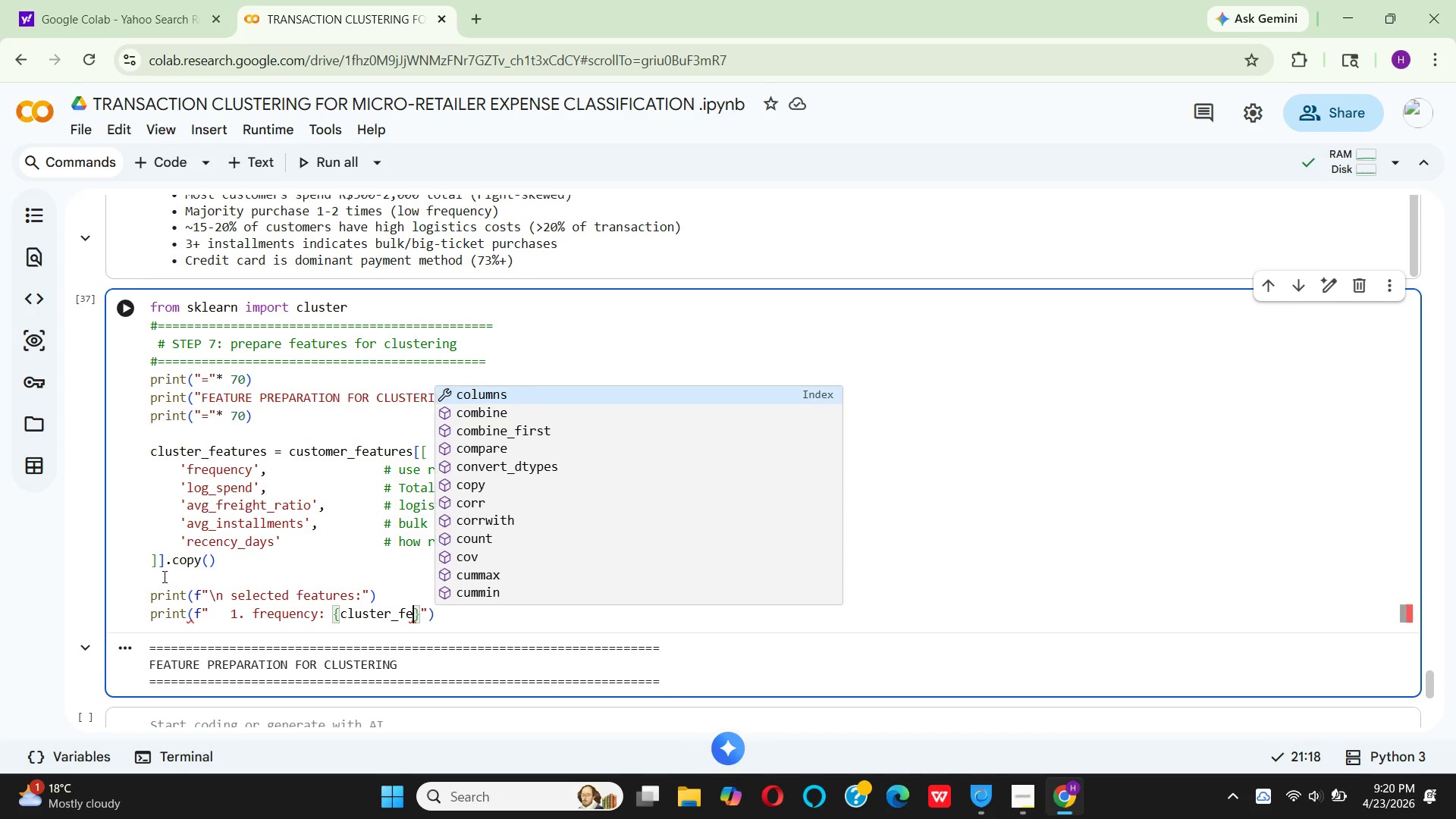 
key(Backspace)
 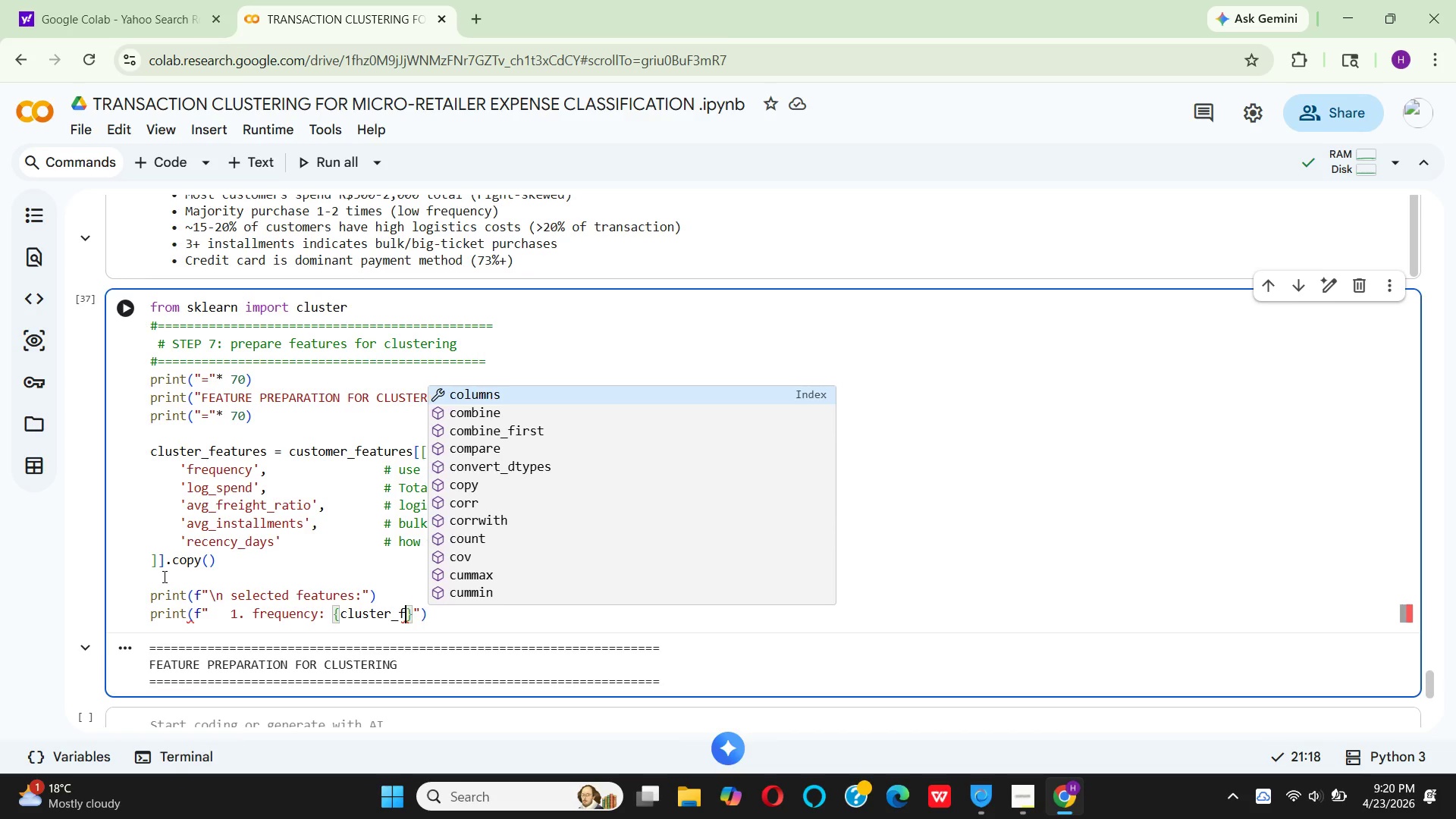 
key(Backspace)
 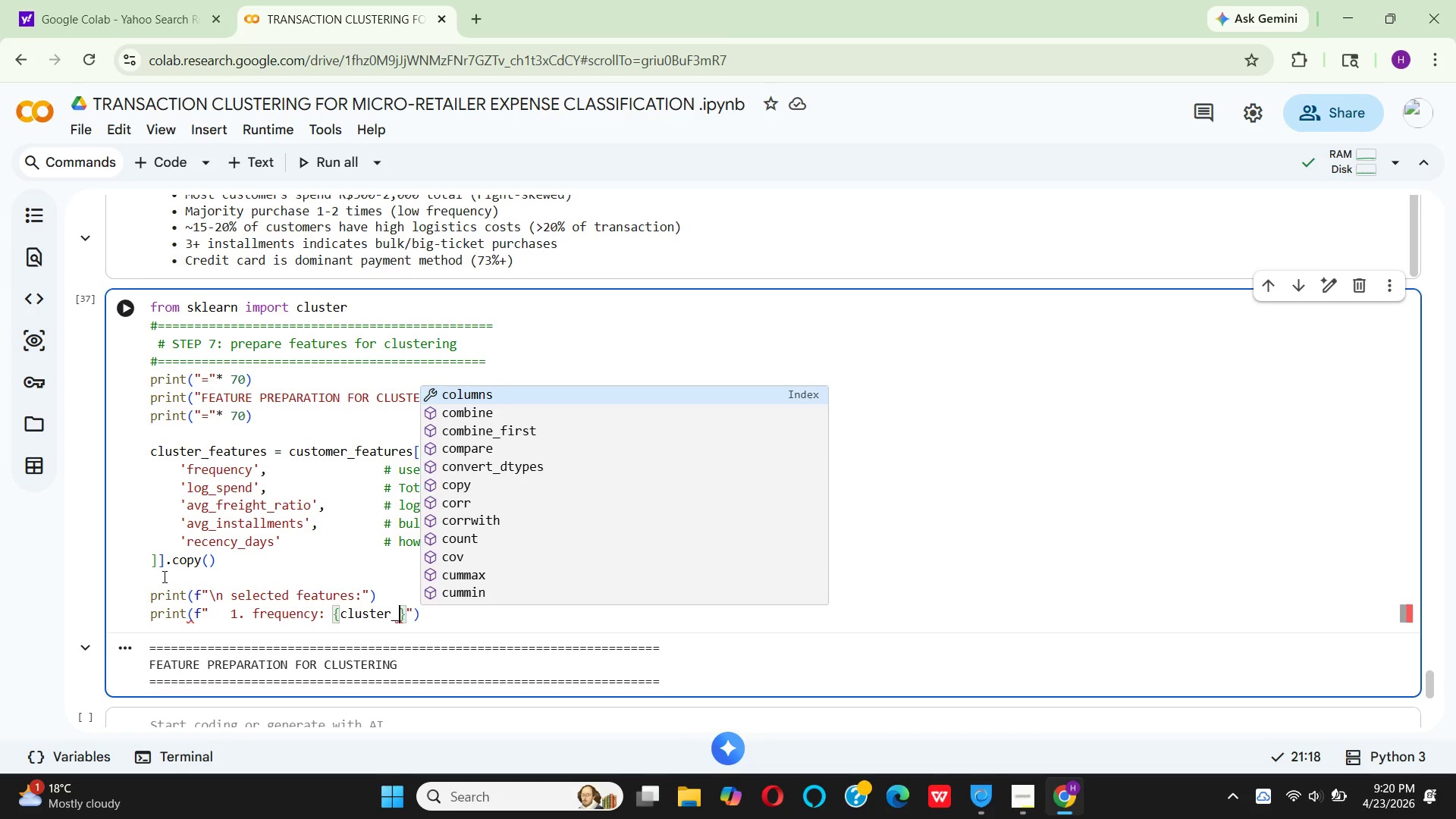 
key(Backspace)
 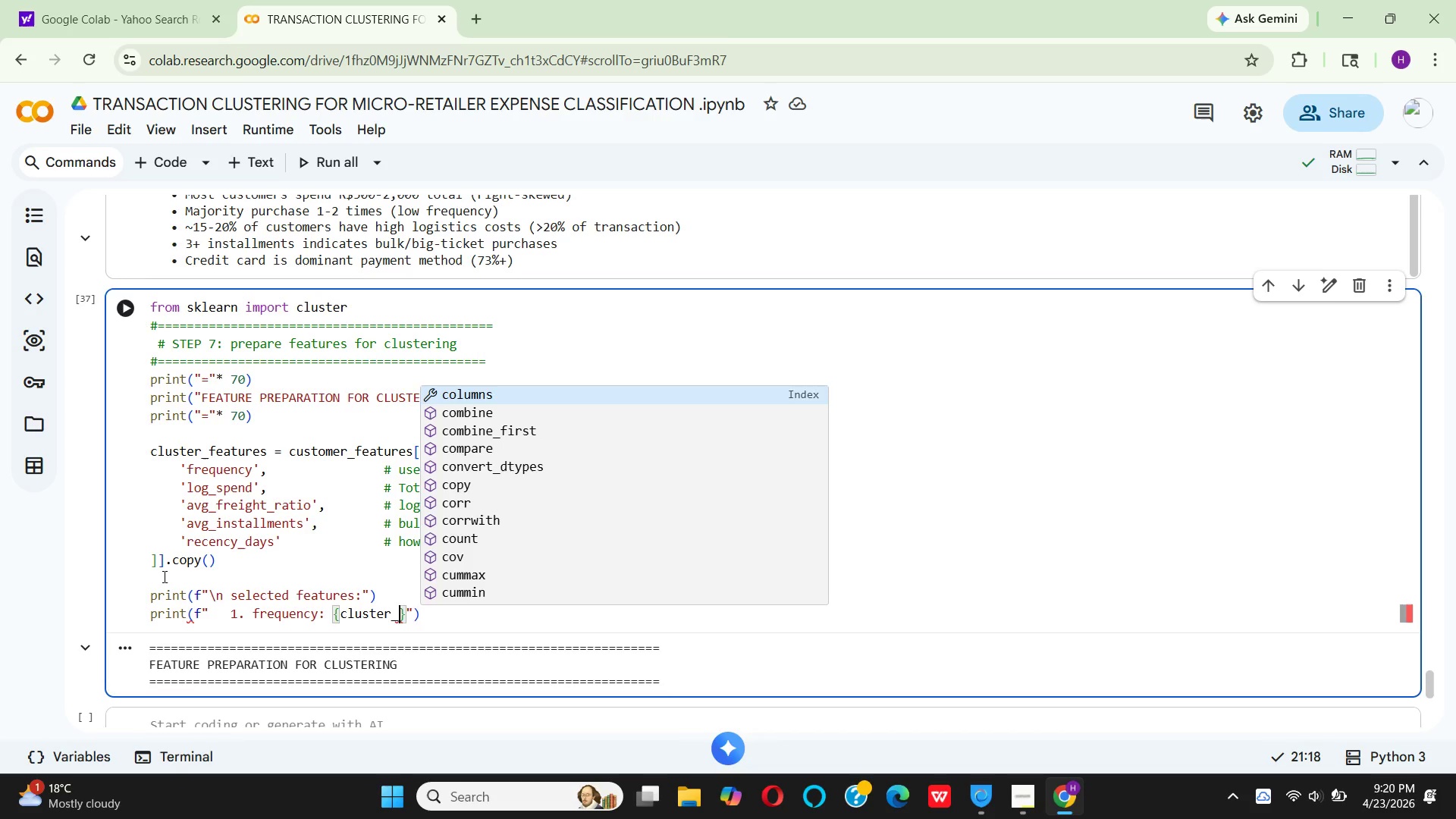 
key(Backspace)
 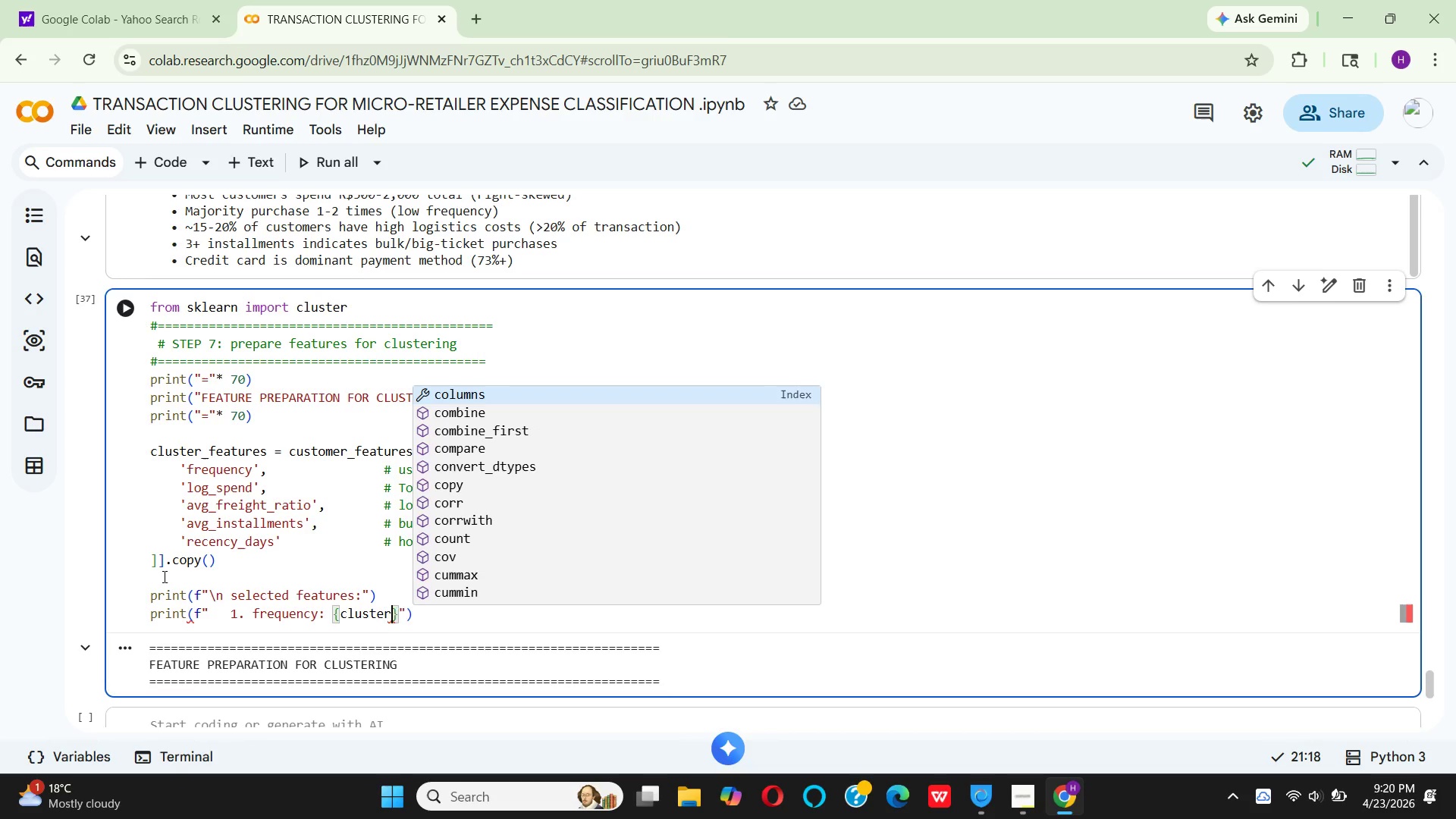 
key(Backspace)
 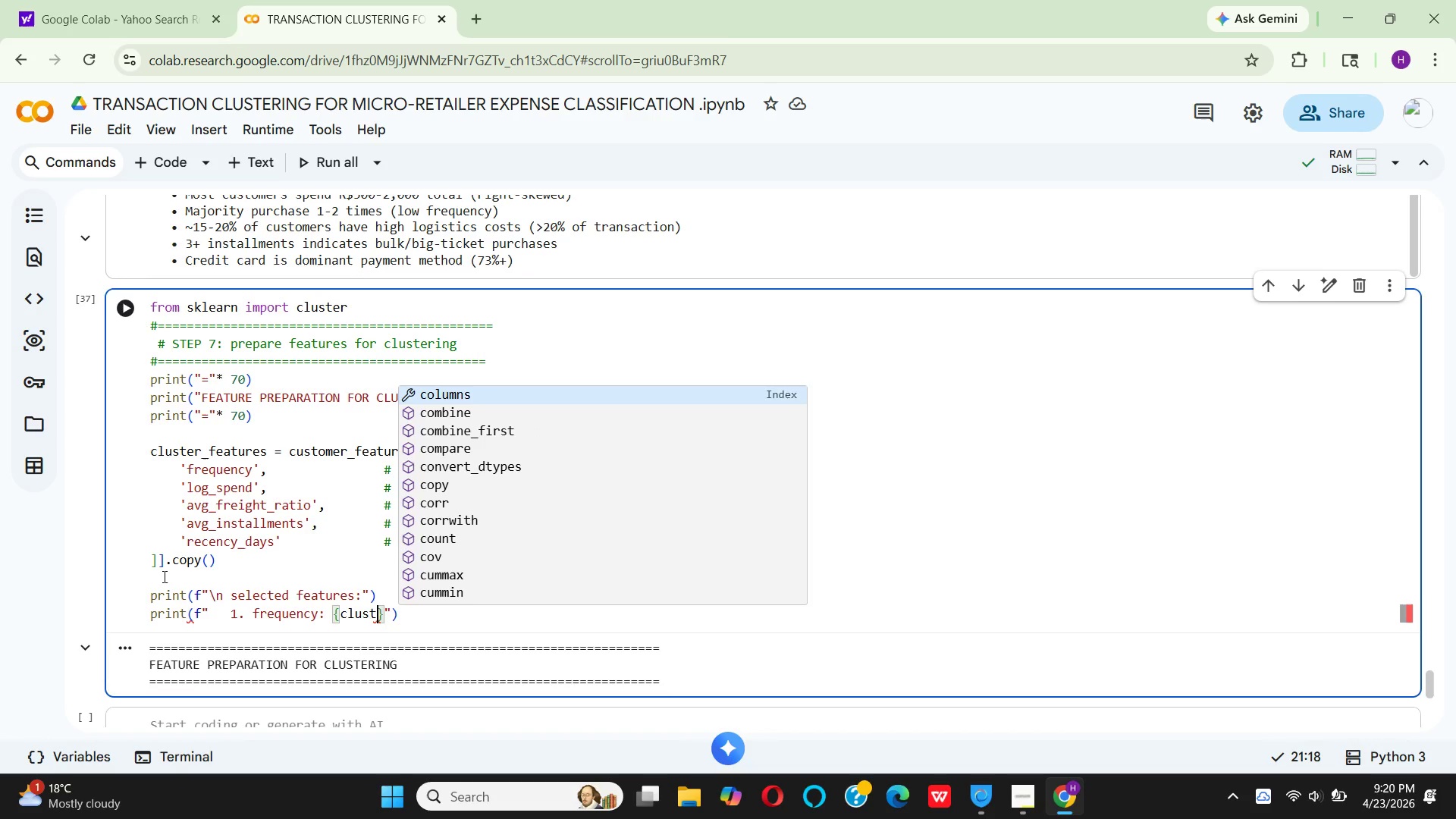 
key(Backspace)
 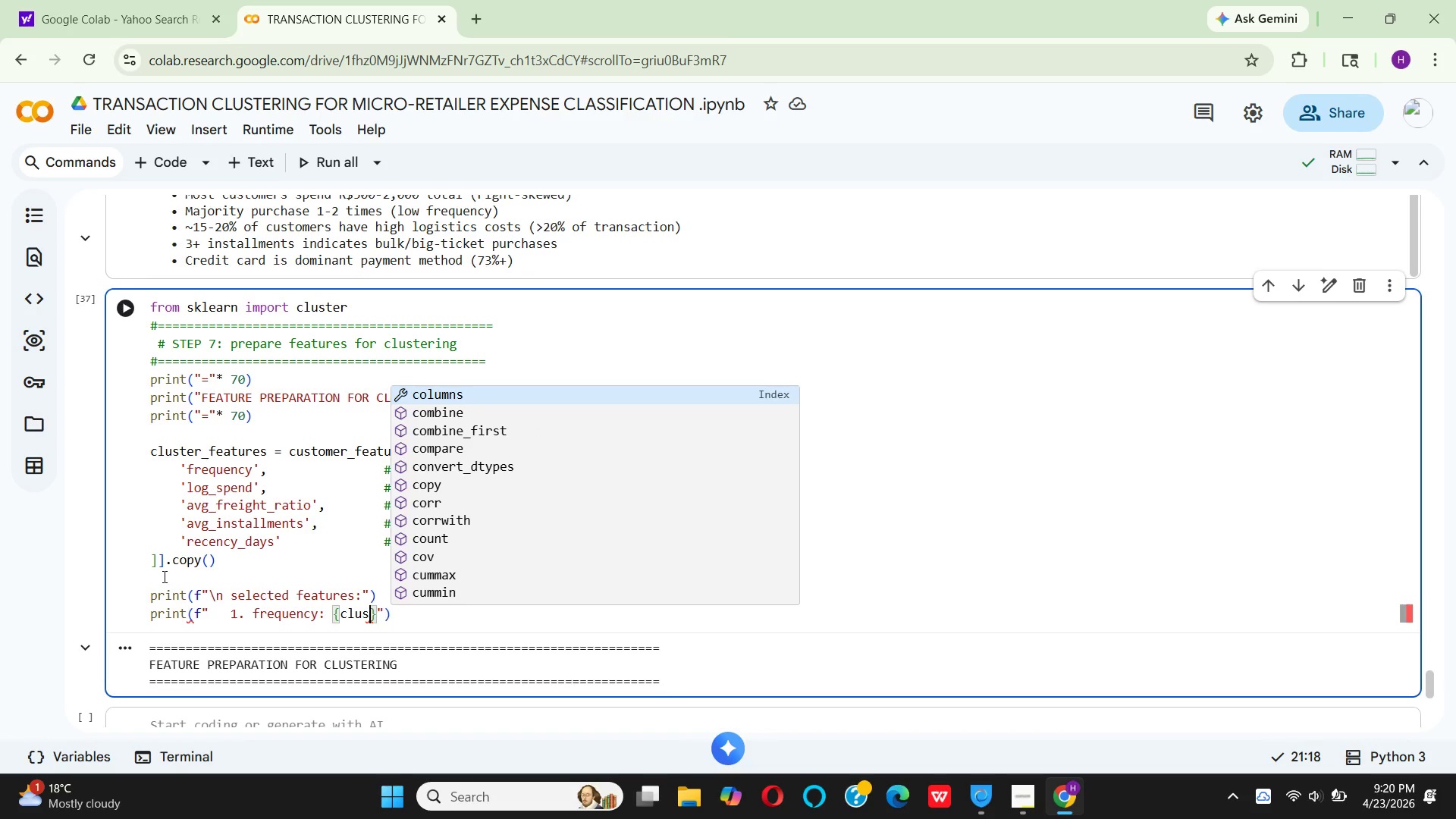 
key(Backspace)
 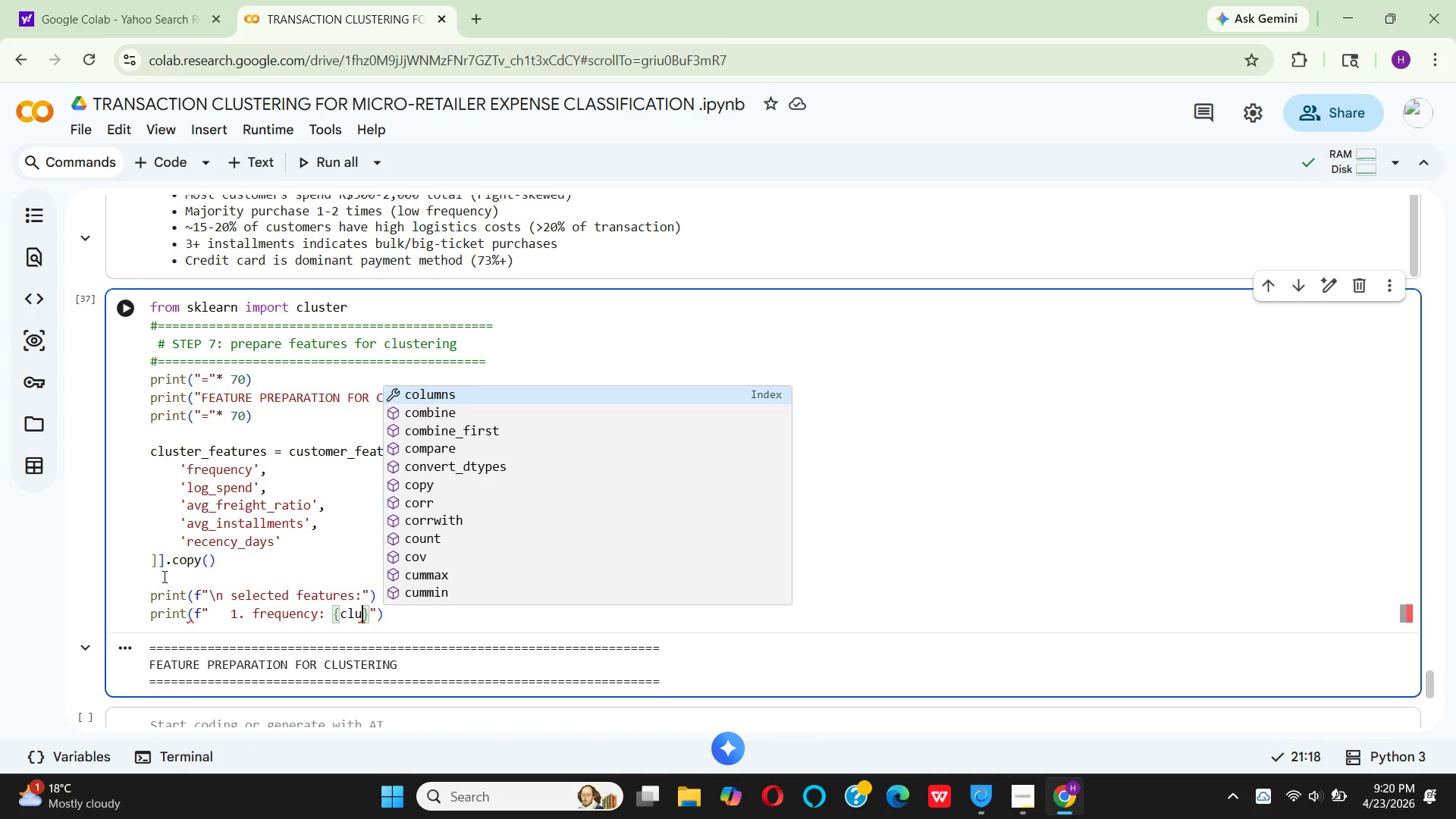 
key(Backspace)
 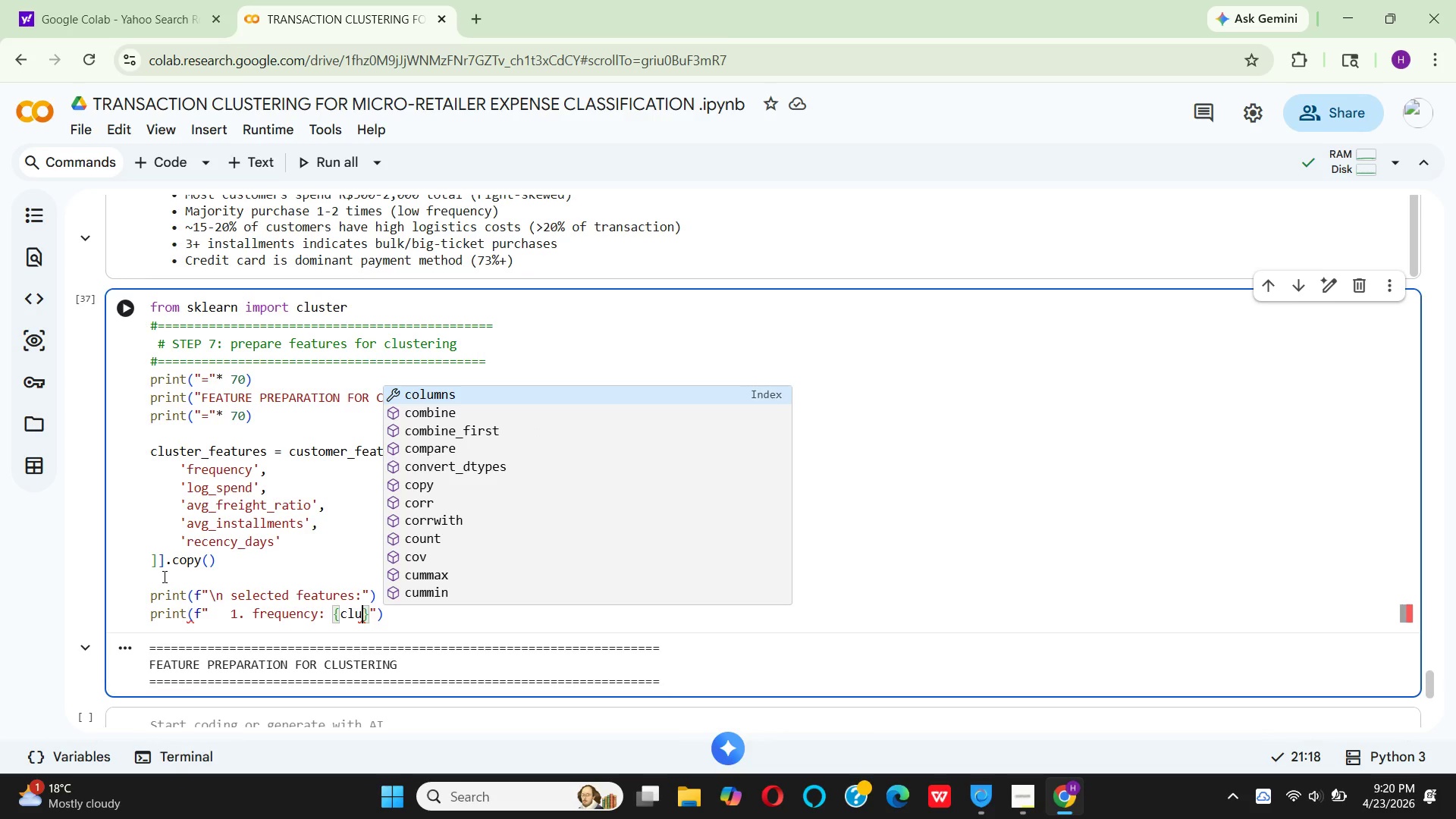 
key(Backspace)
 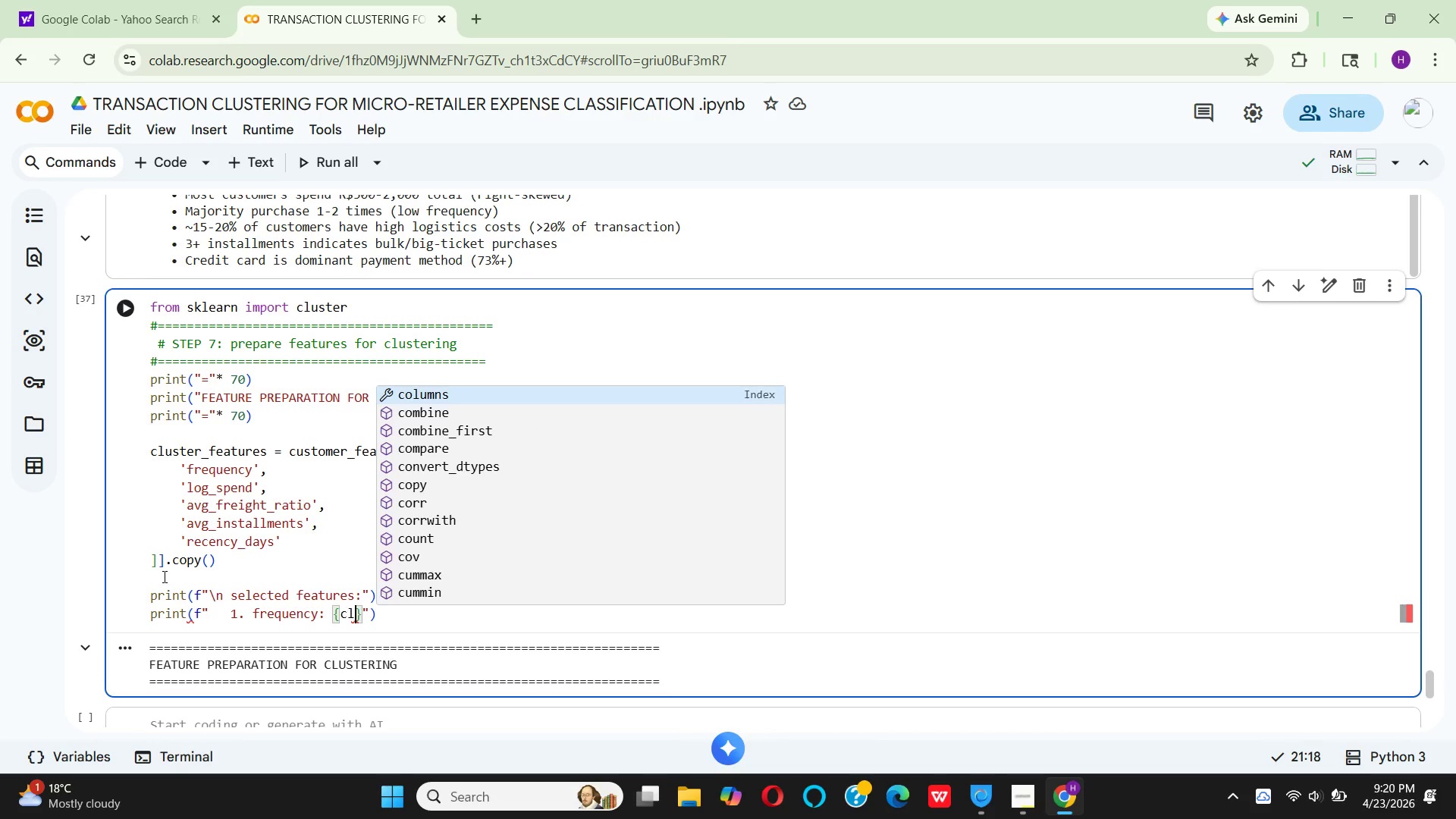 
key(Backspace)
 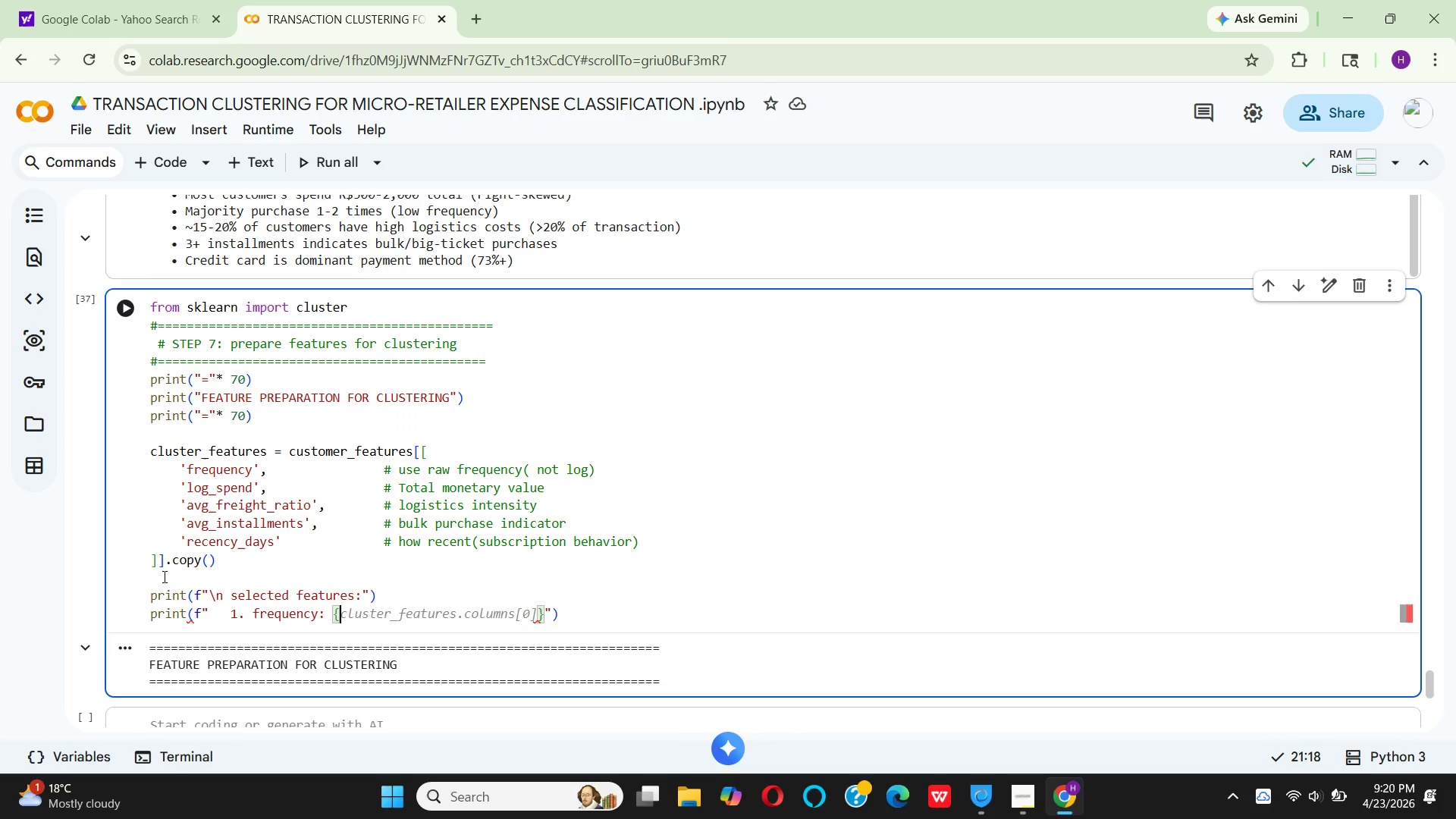 
key(Backspace)
 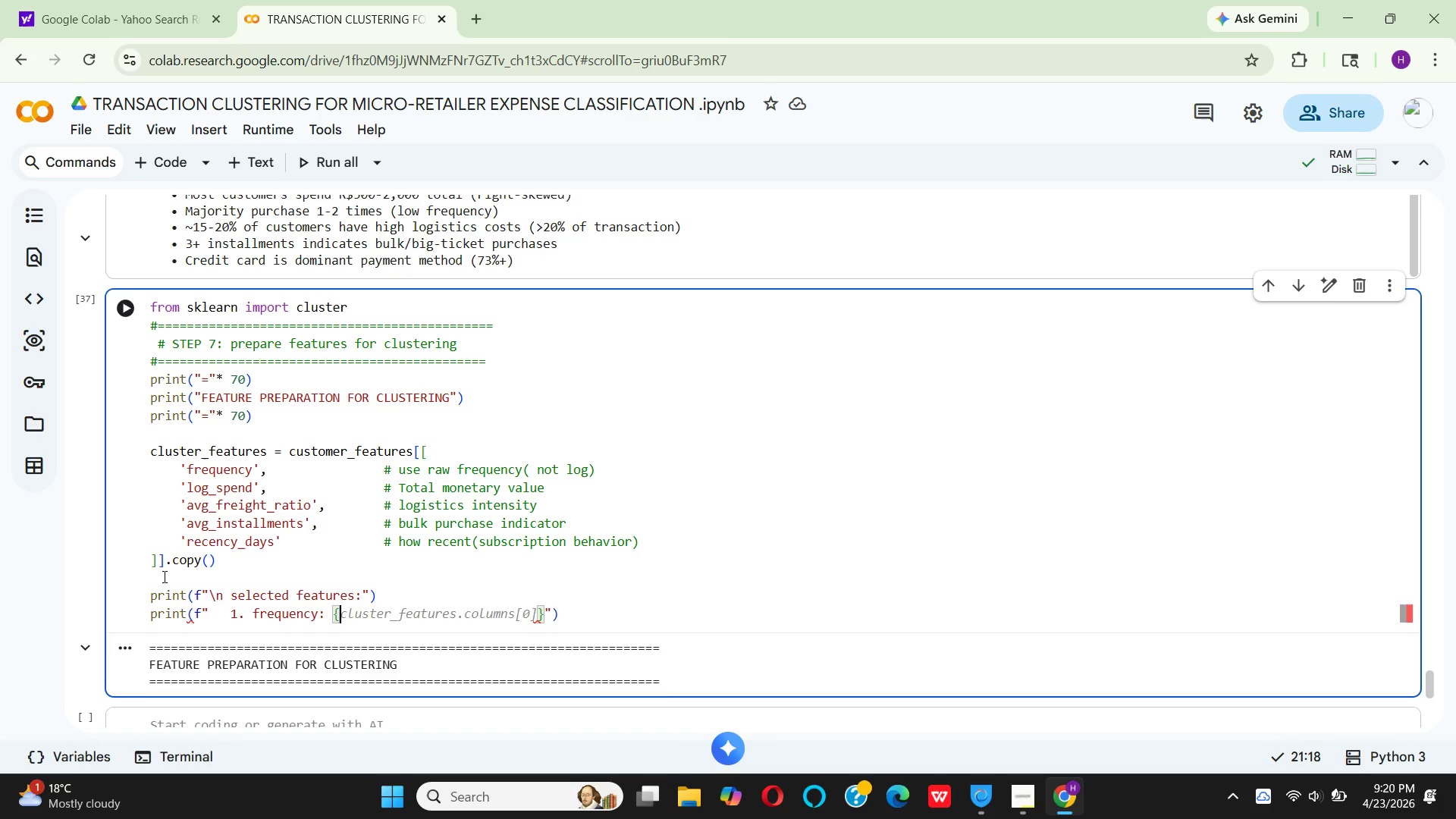 
key(Backspace)
 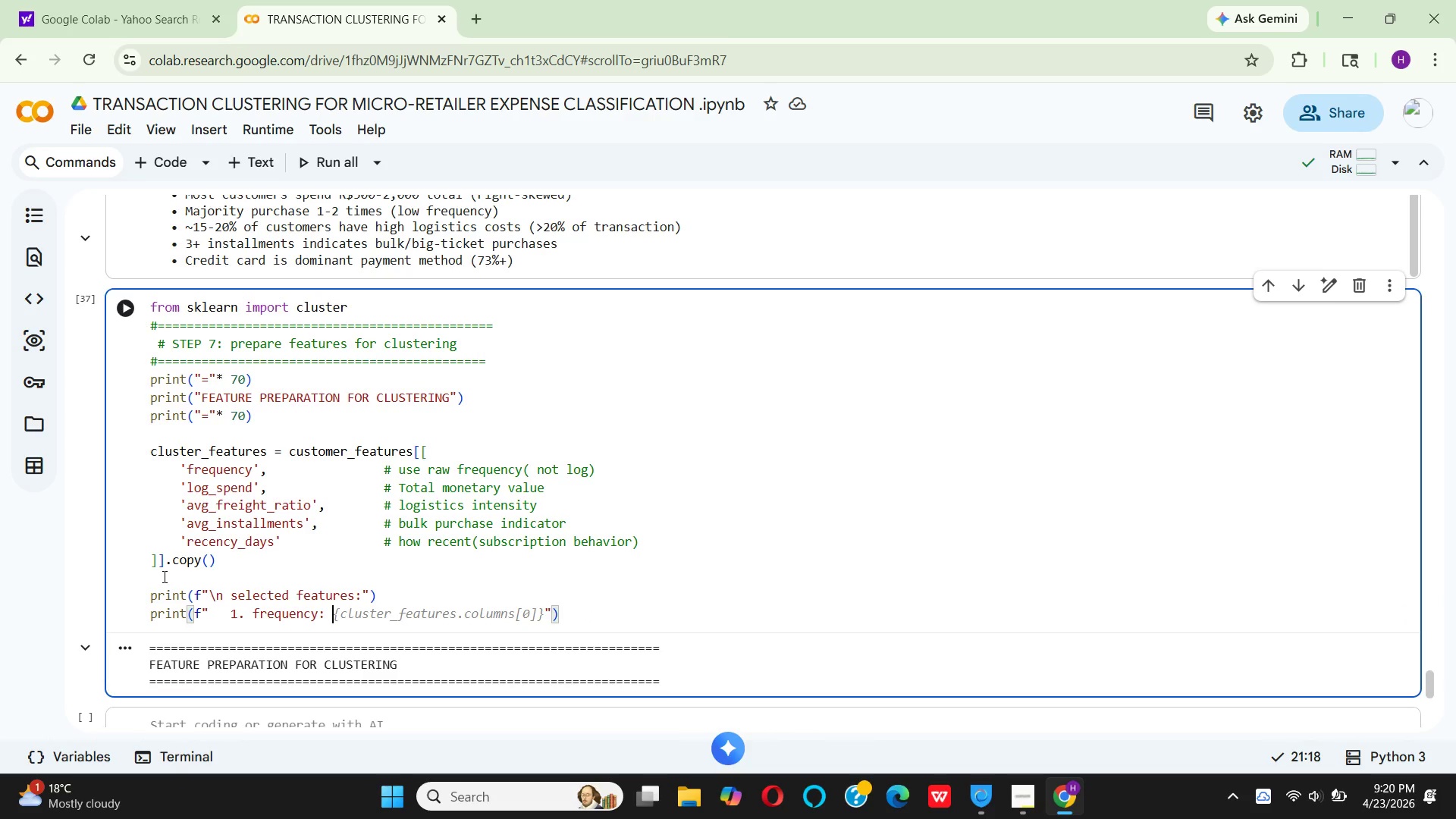 
key(Space)
 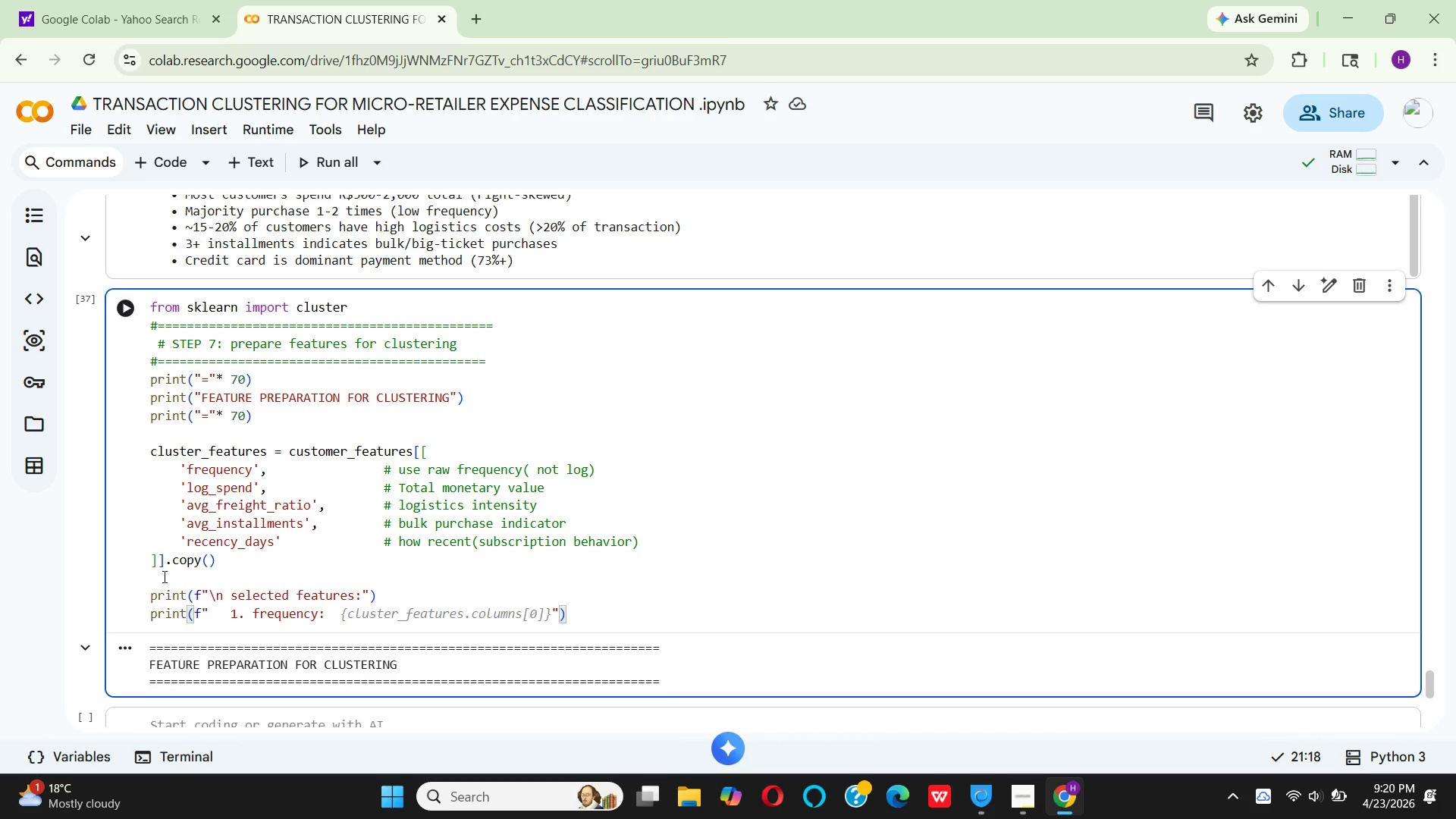 
type(   -  purchase count(higher= frequent)
 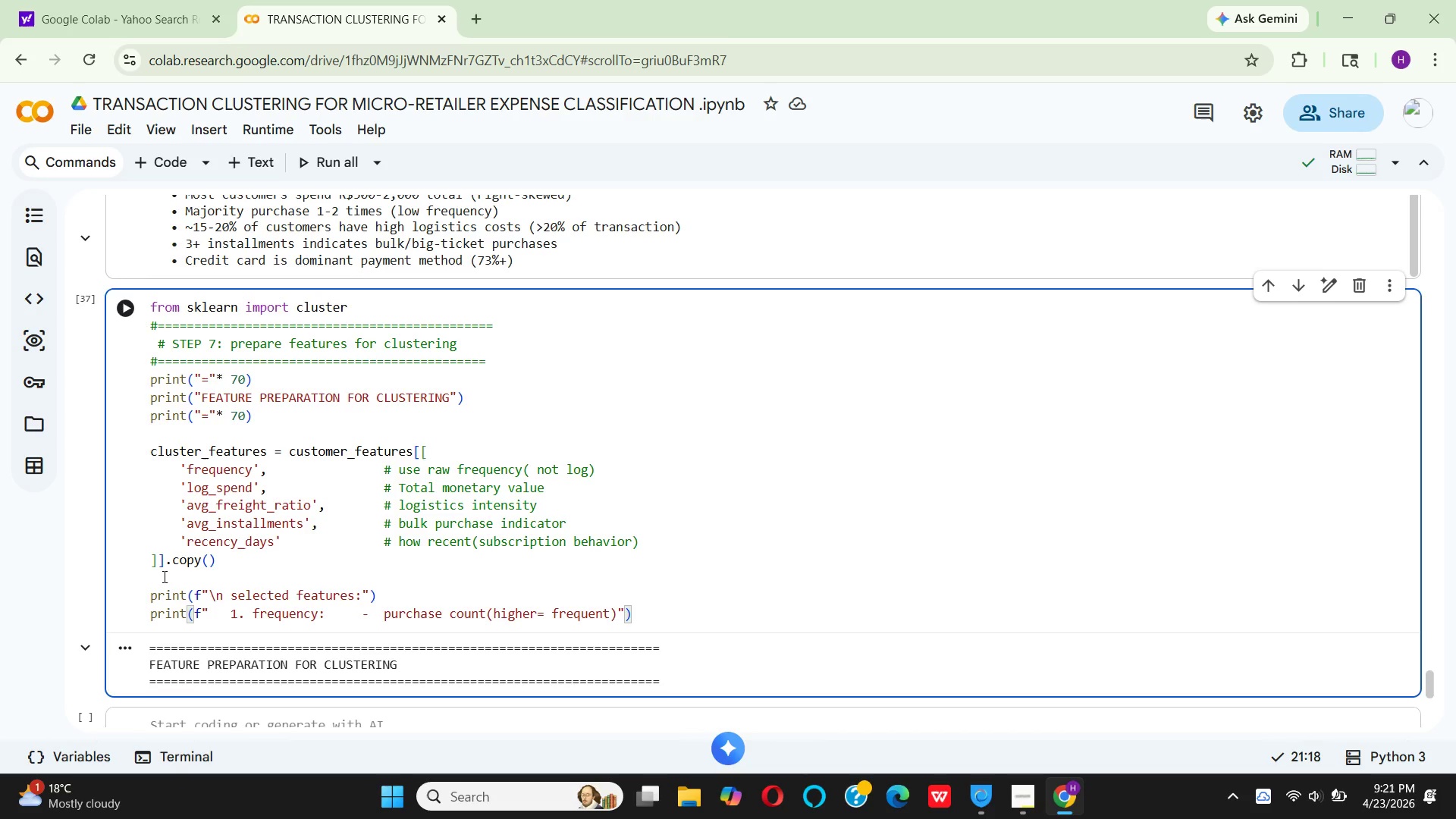 
type( buyer)
 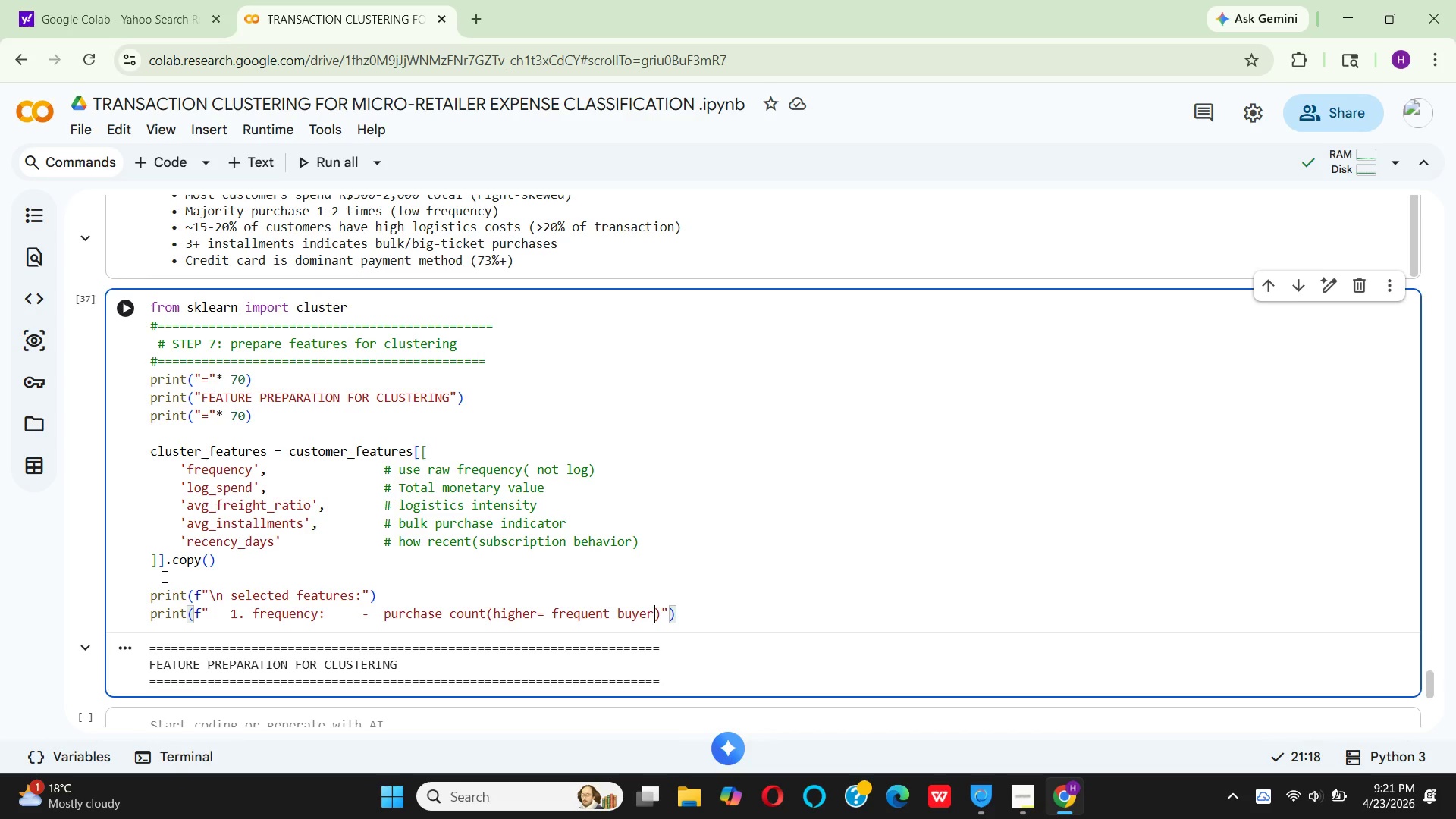 
key(ArrowRight)
 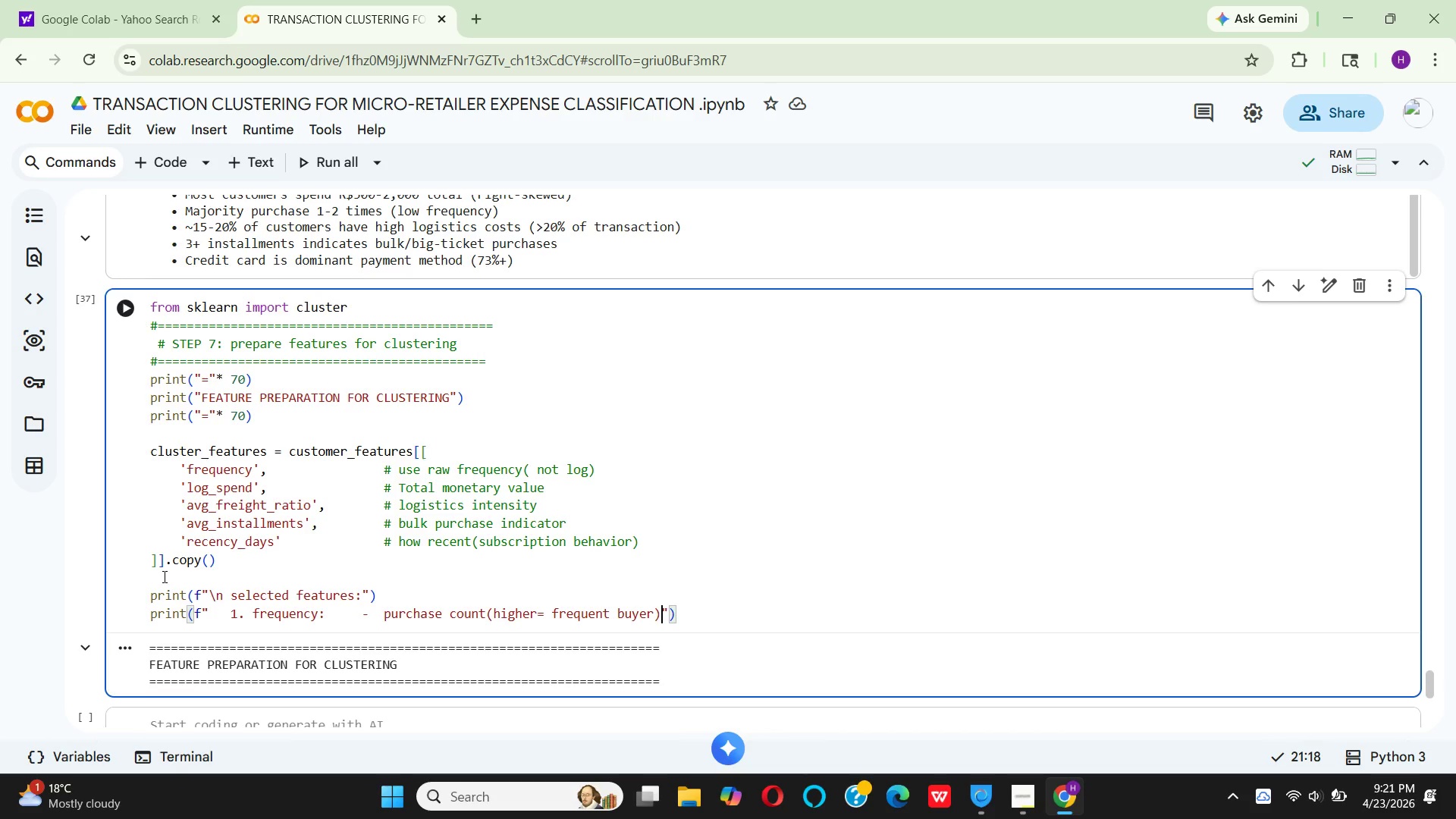 
key(ArrowRight)
 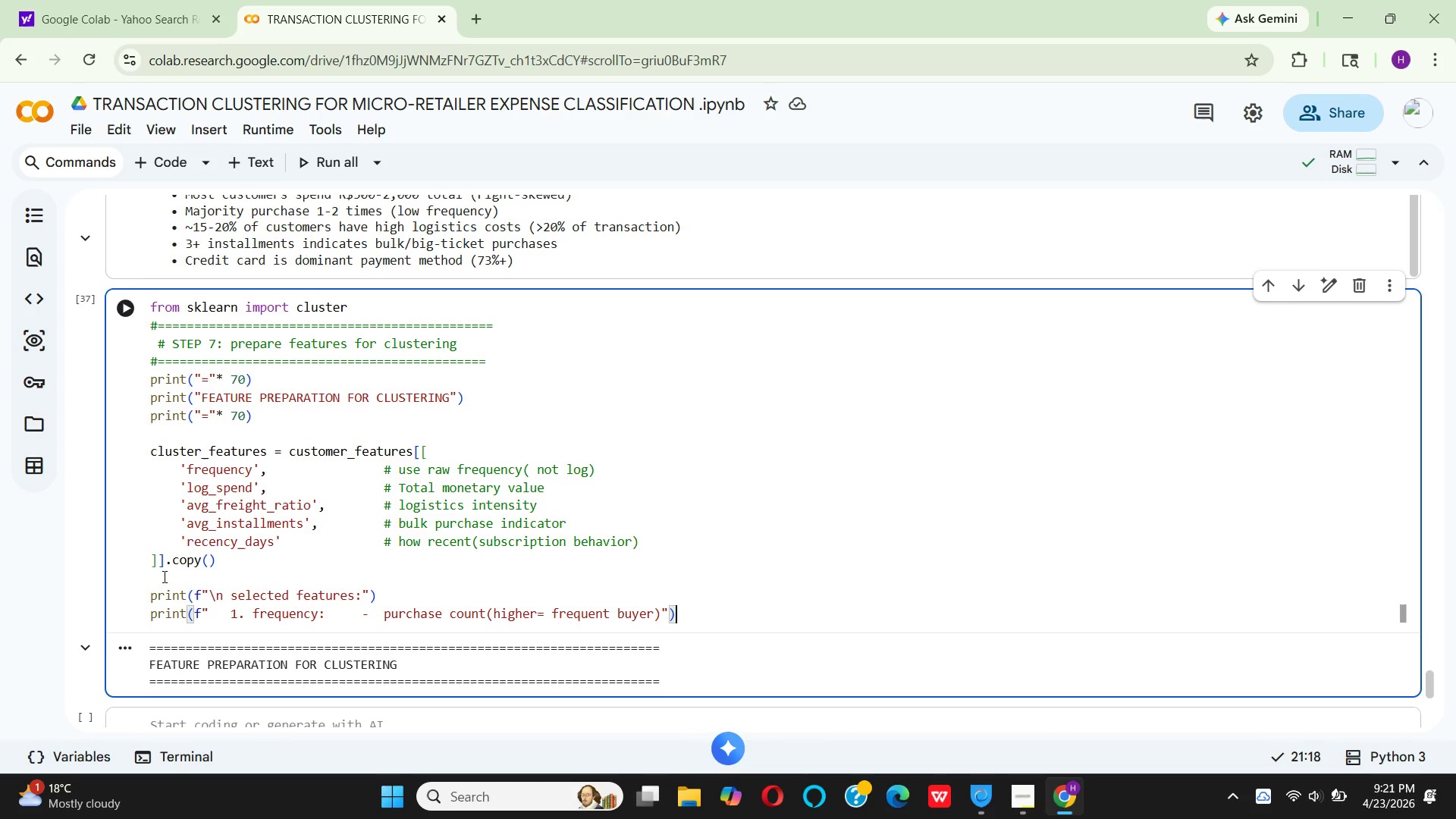 
key(ArrowRight)
 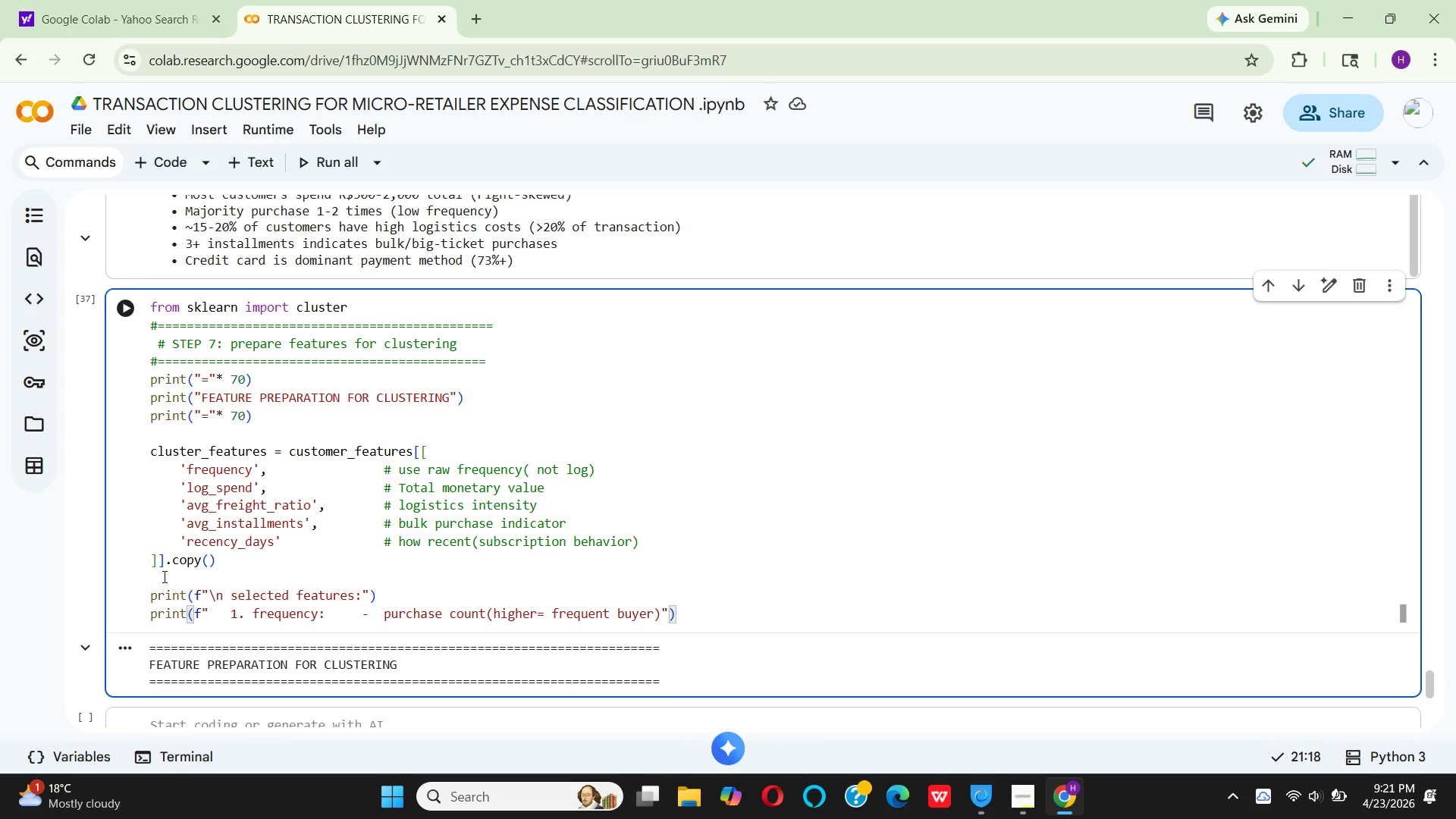 
key(Enter)
 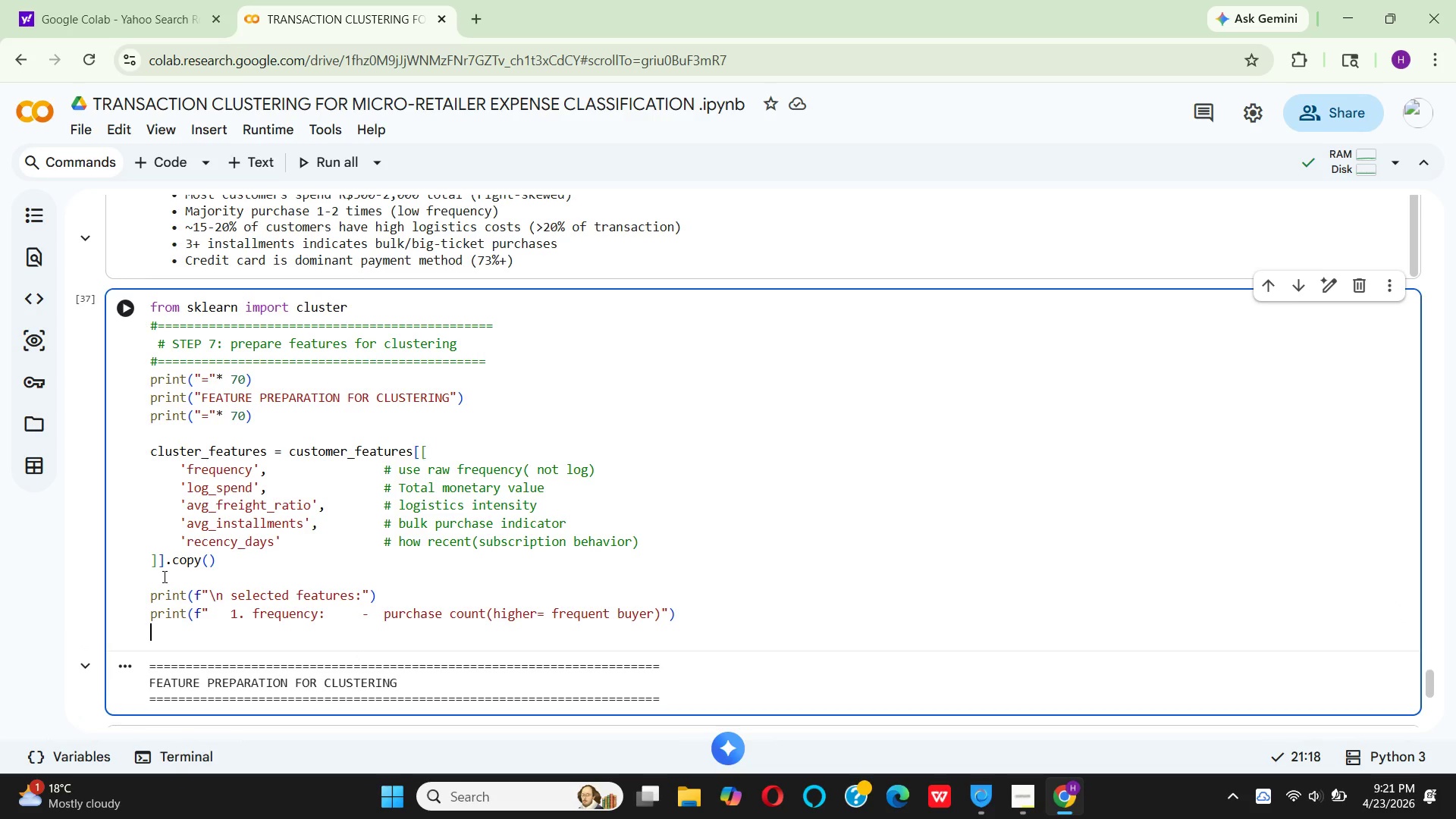 
type(prnt)
 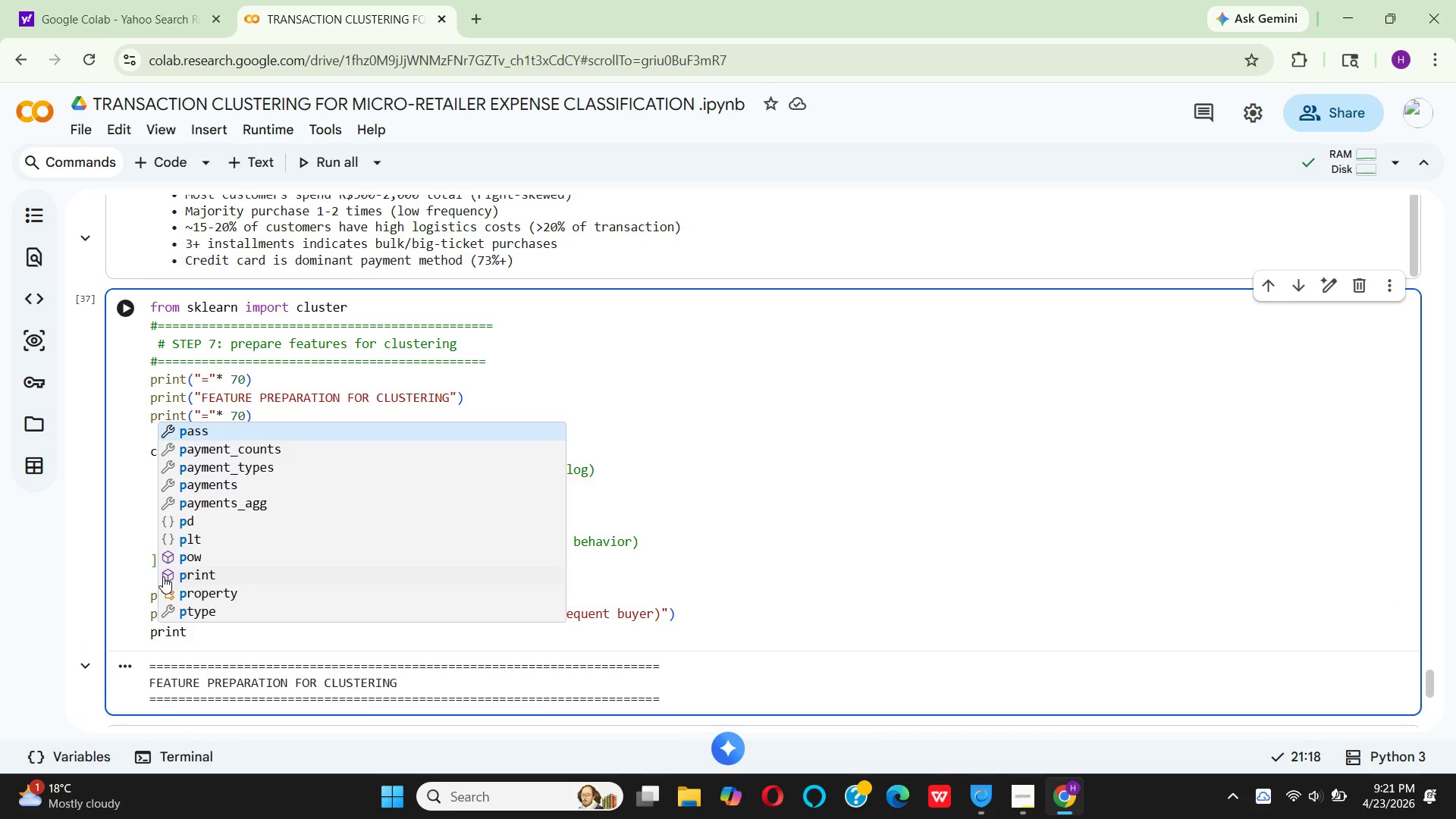 
hold_key(key=I, duration=0.34)
 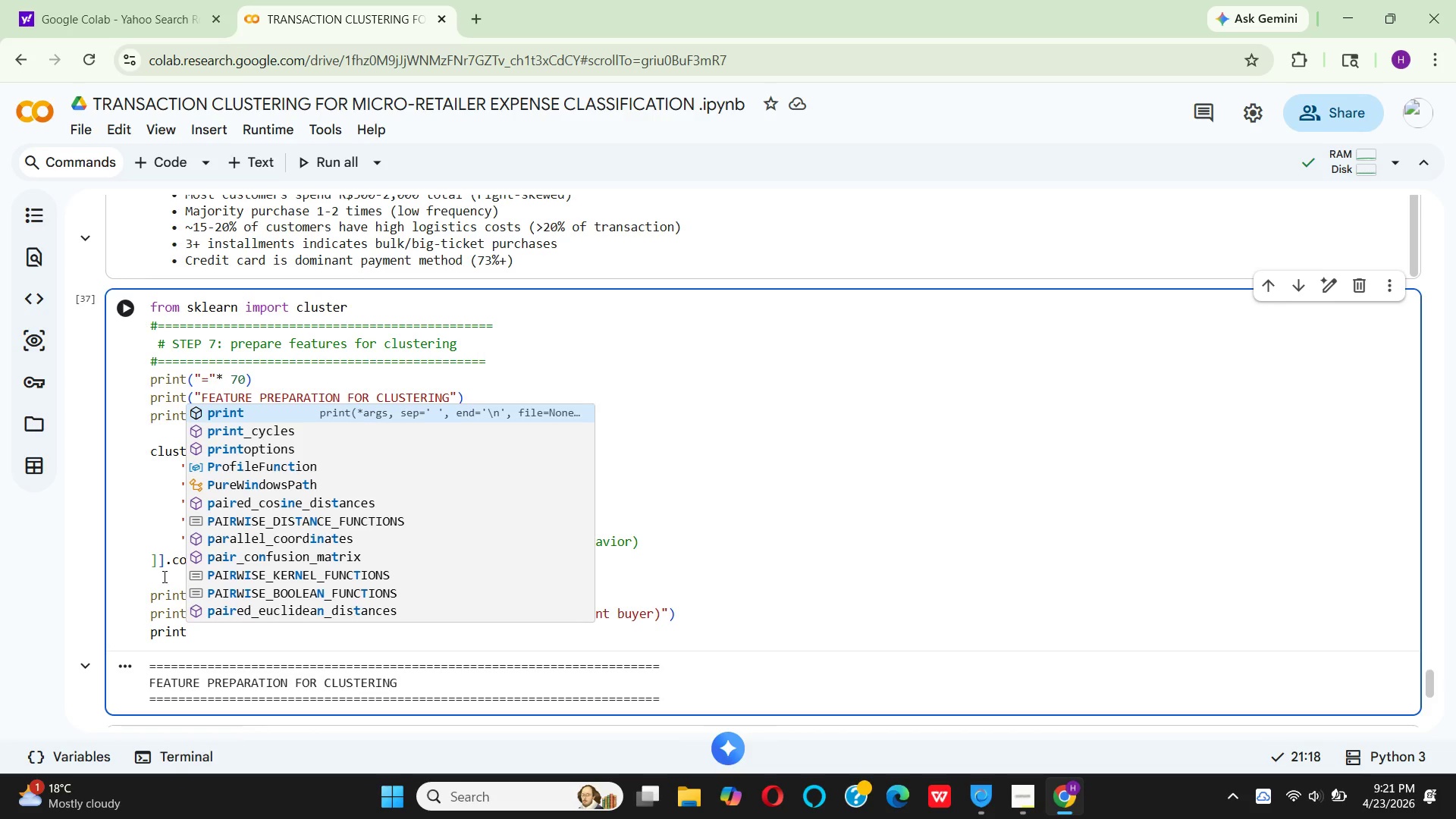 
key(Enter)
 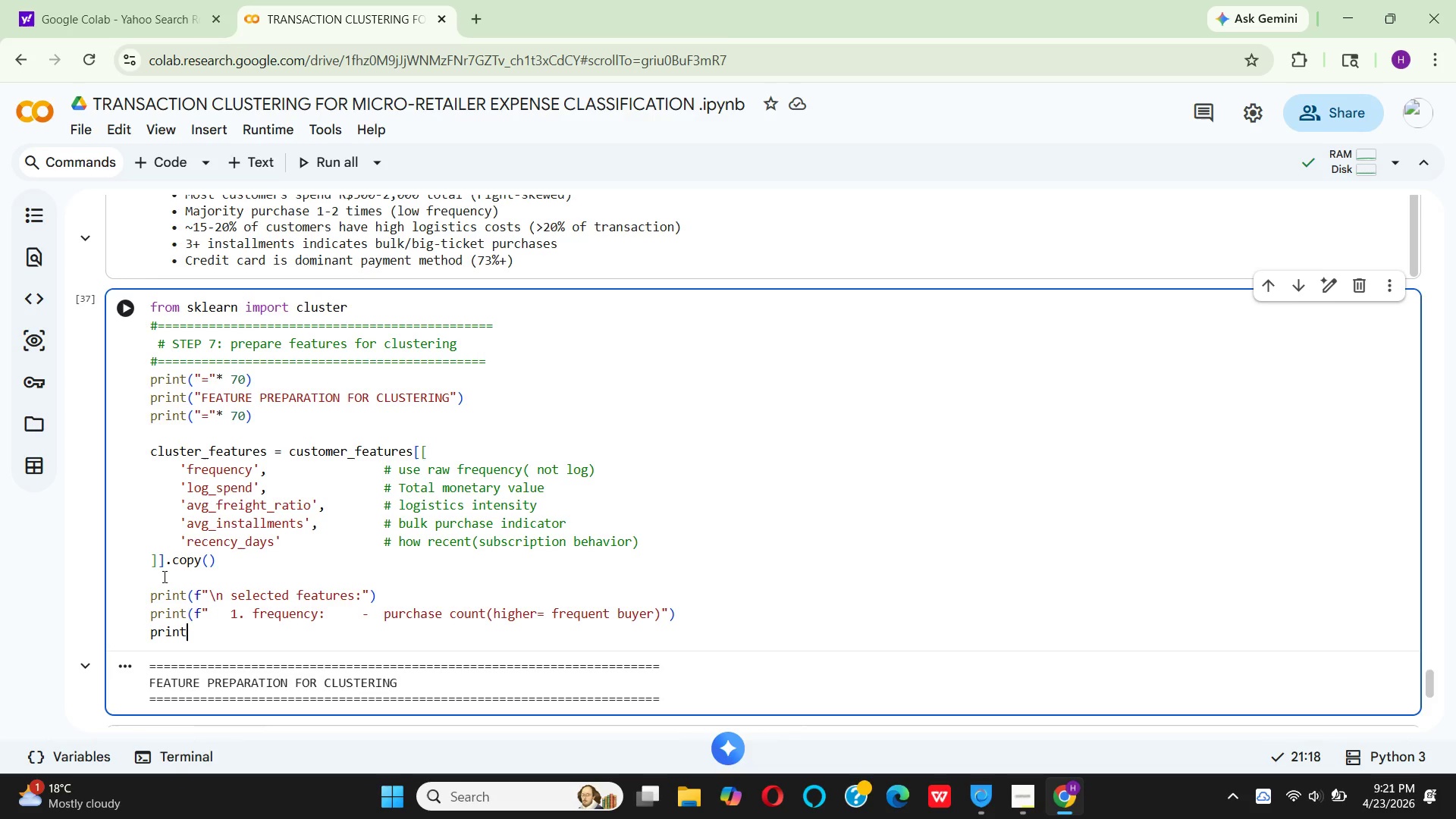 
type((f"   2. log)
 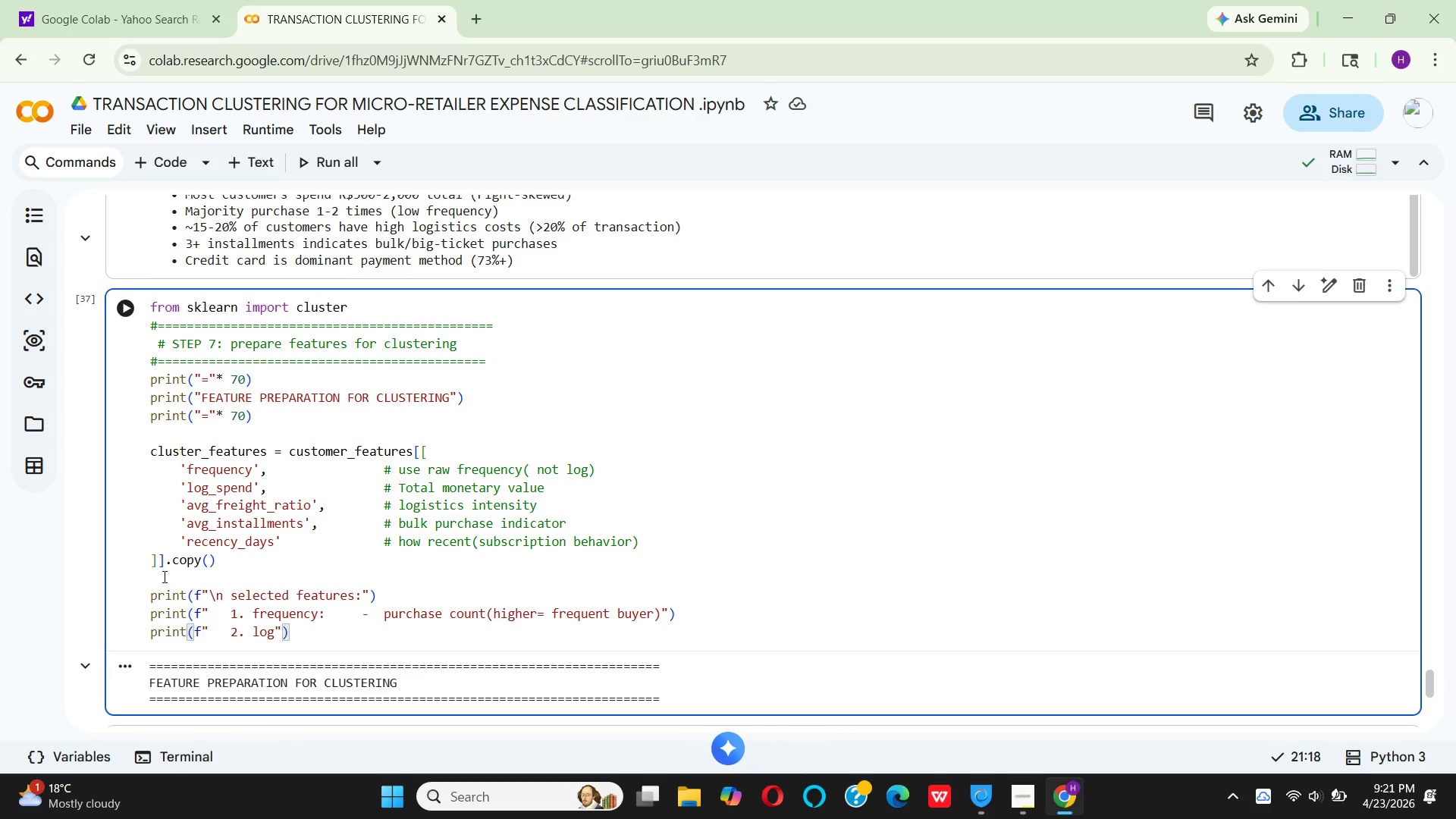 
type(_spend      - to)
key(Backspace)
type(to)
key(Backspace)
key(Backspace)
key(Backspace)
type(TOTal spen)
 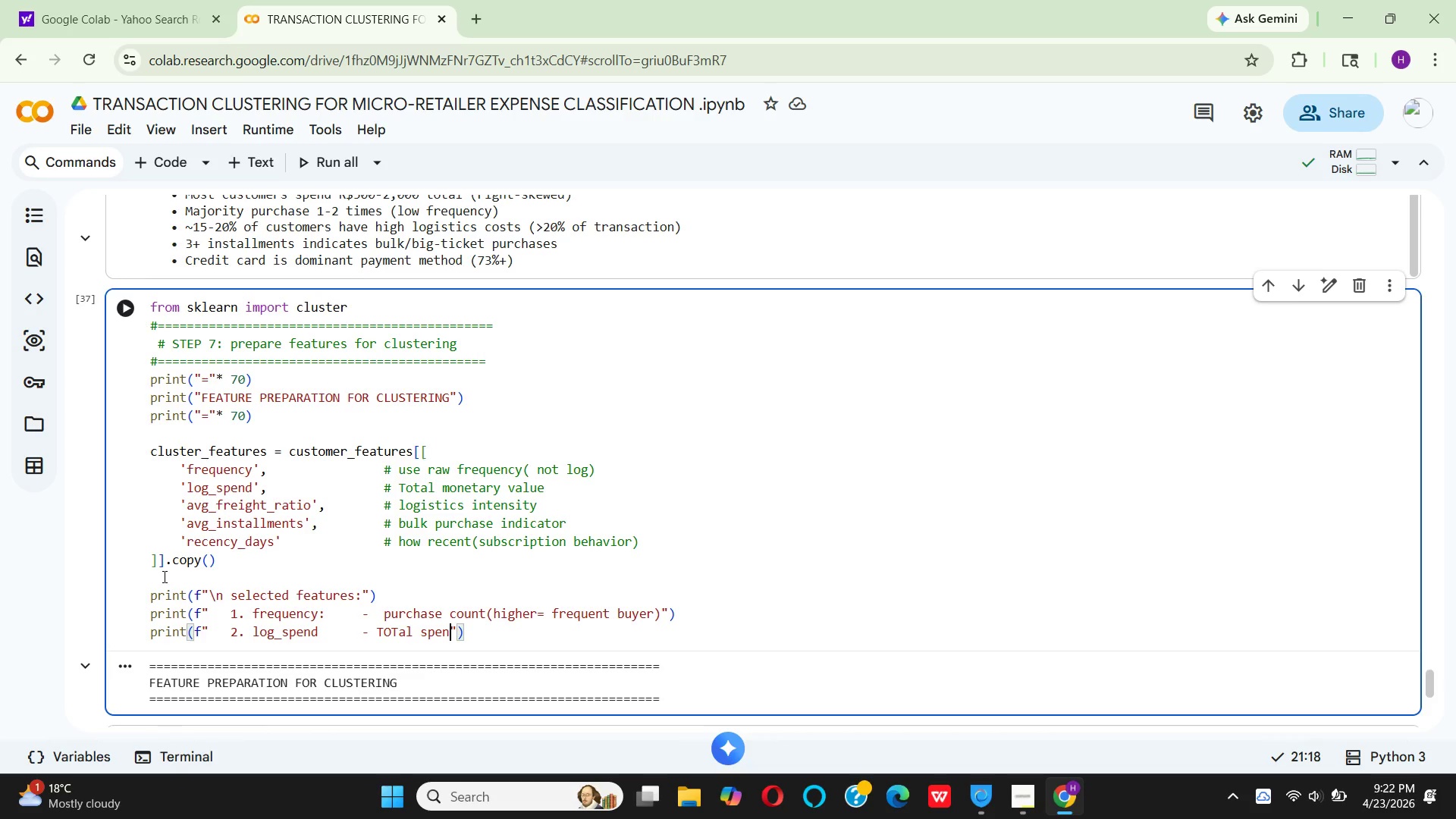 
key(D)
 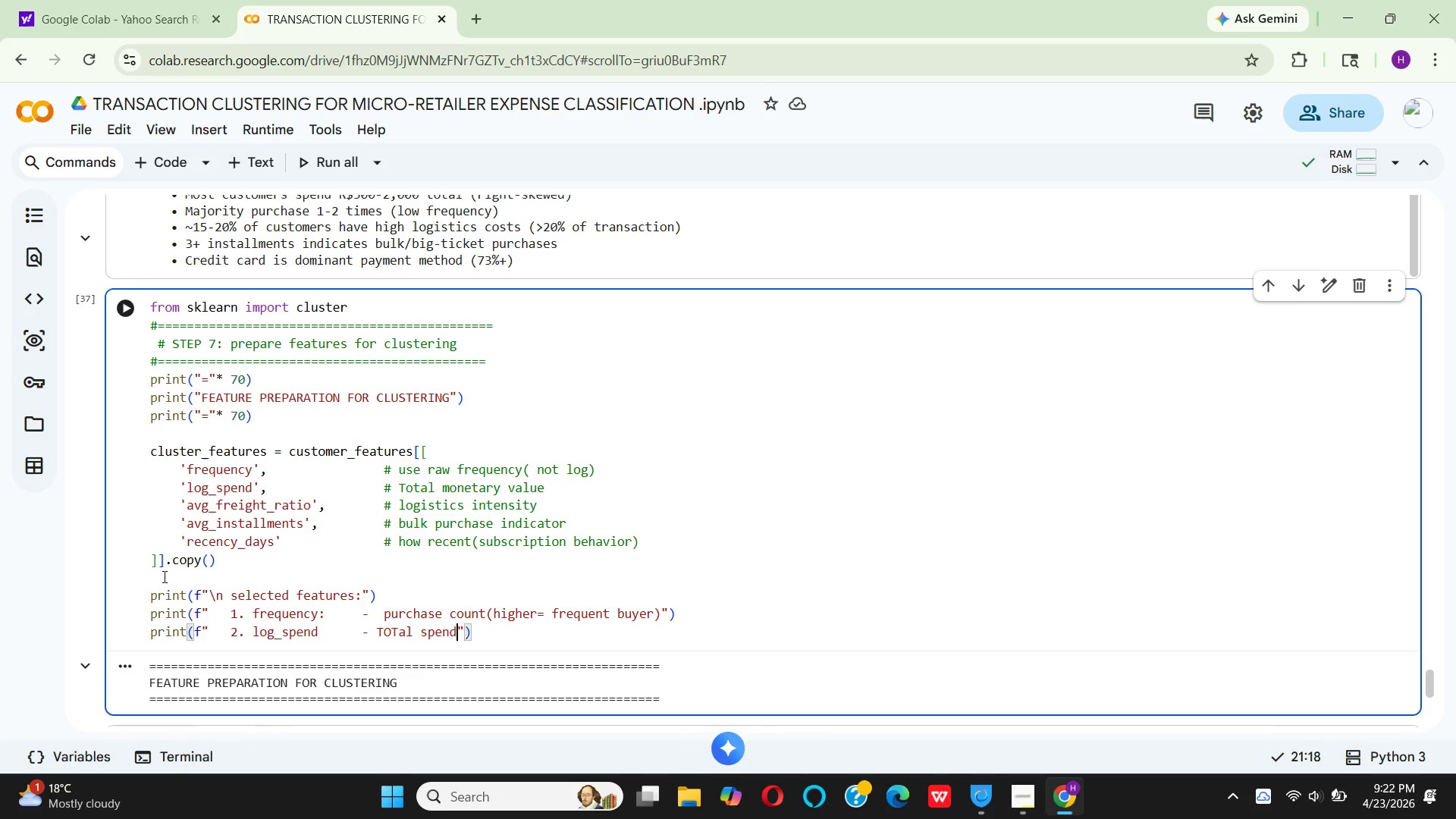 
type((hi)
 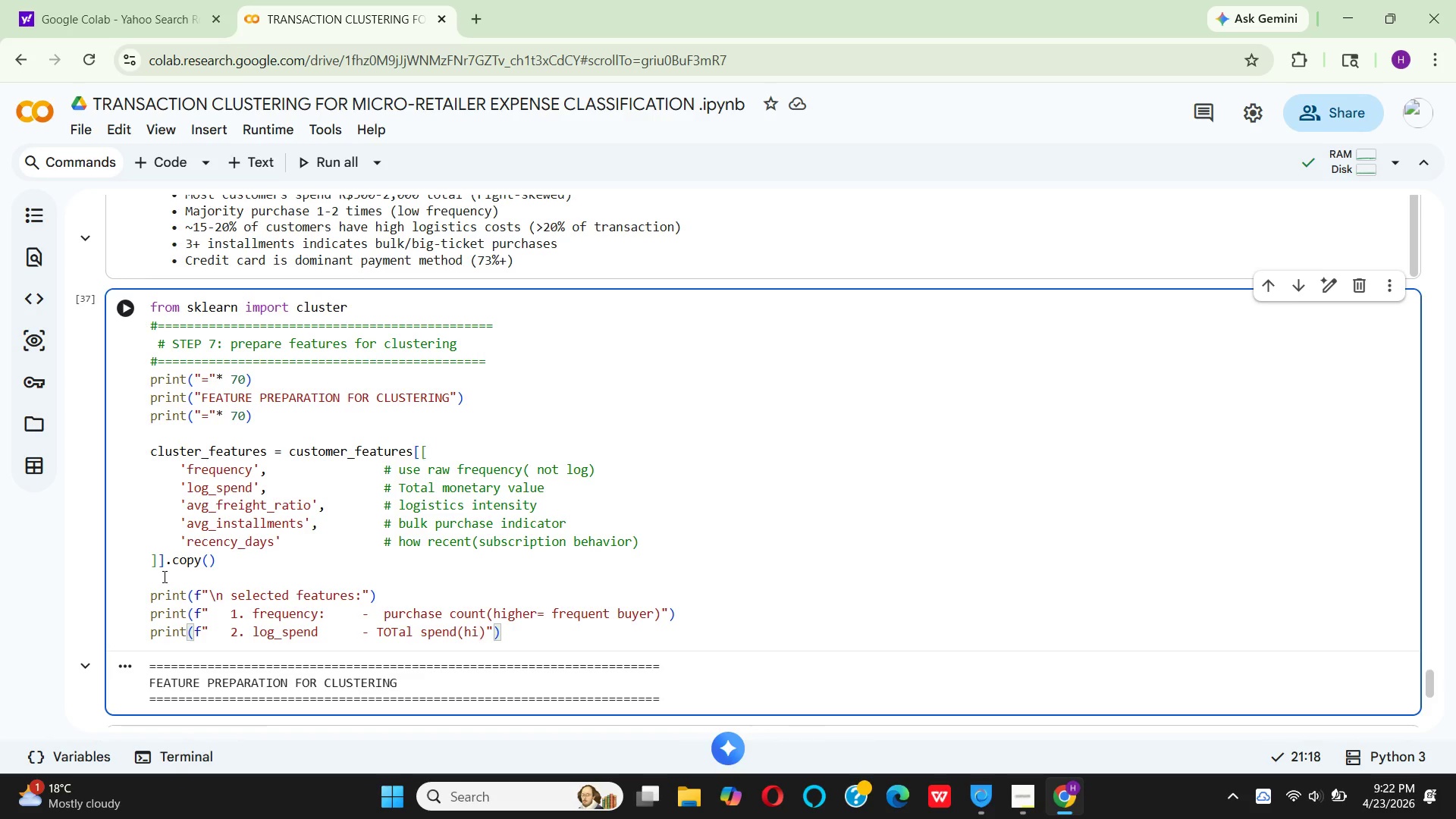 
type(gher)
 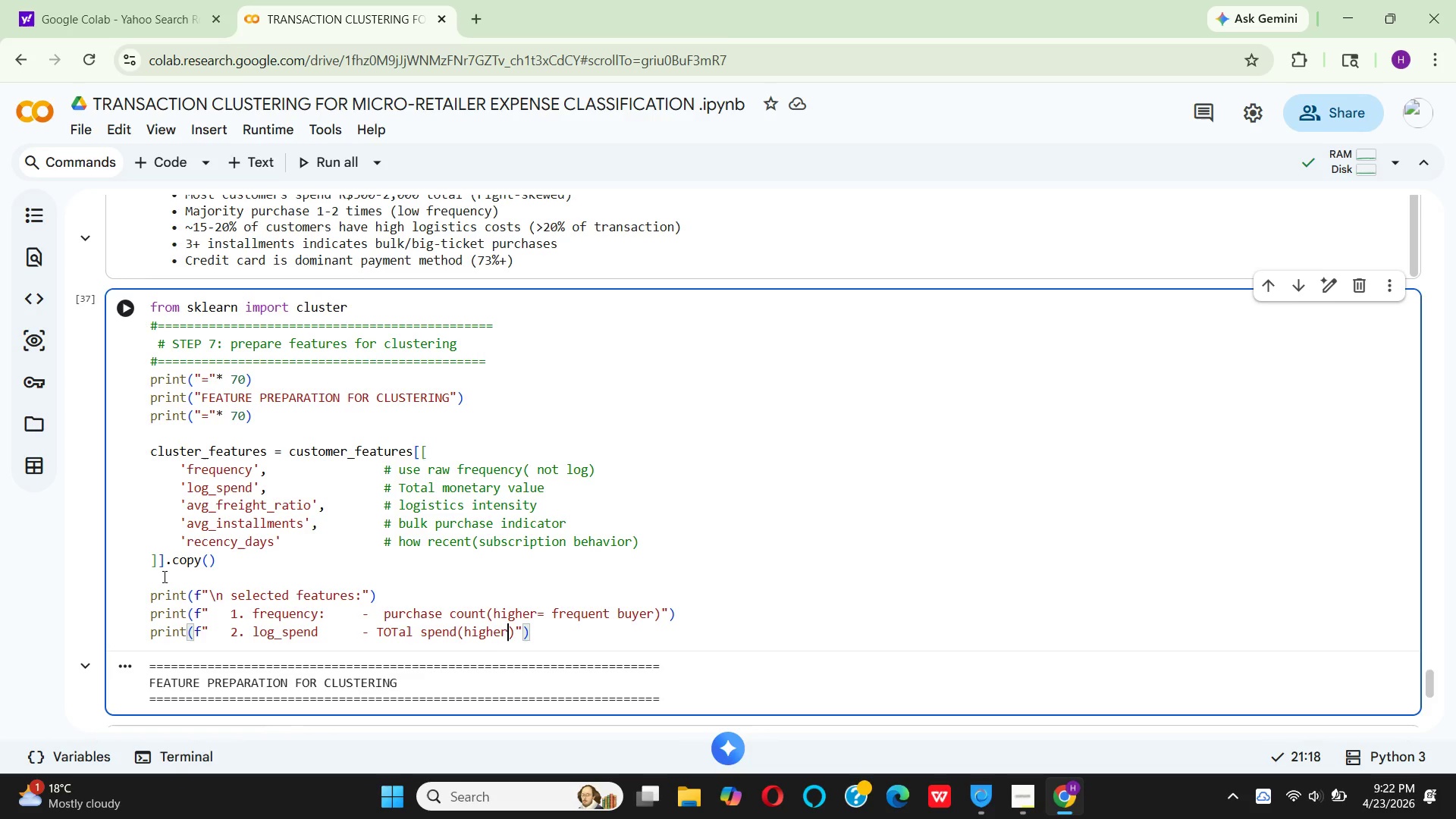 
key(Space)
 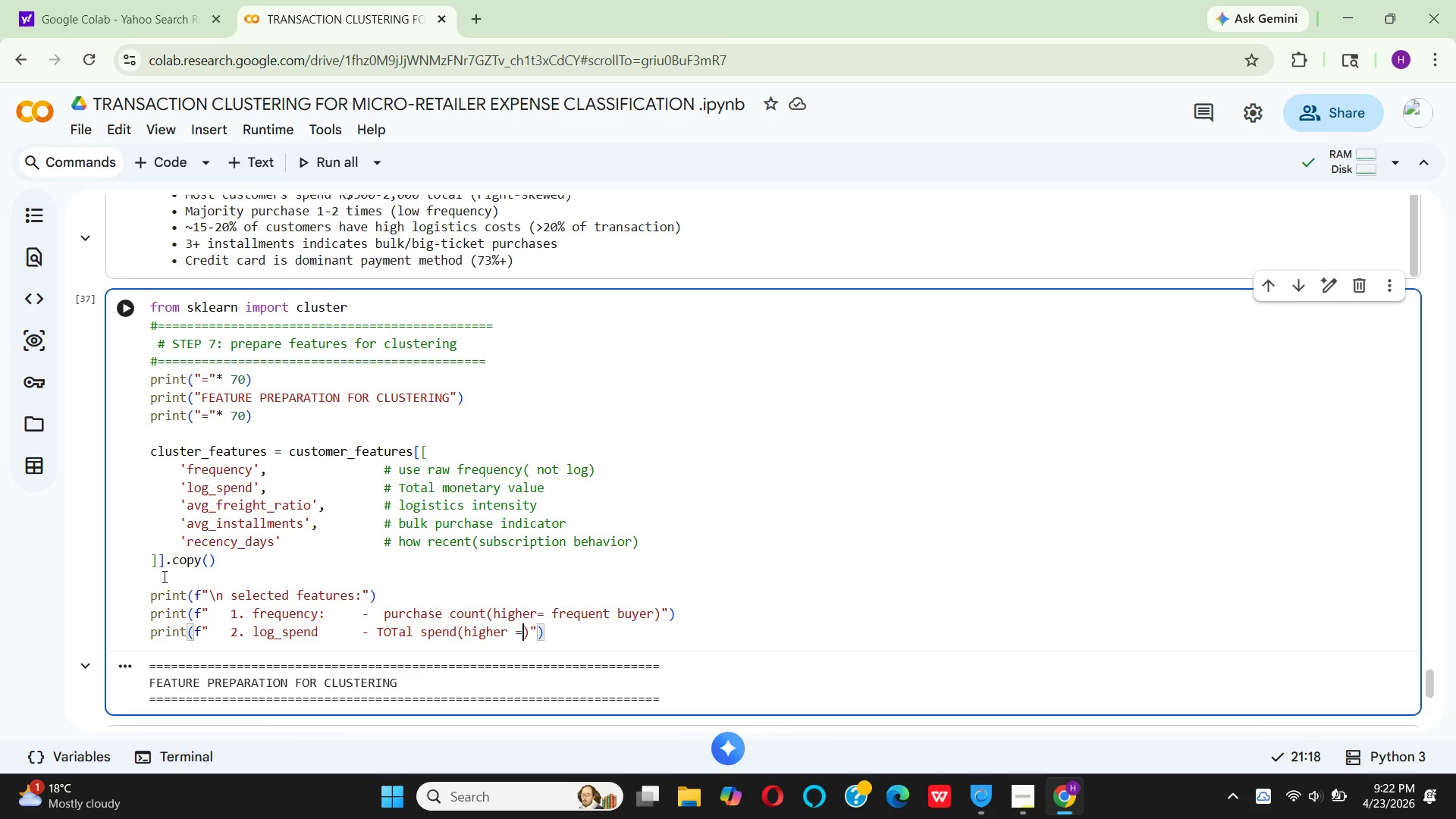 
key(Equal)
 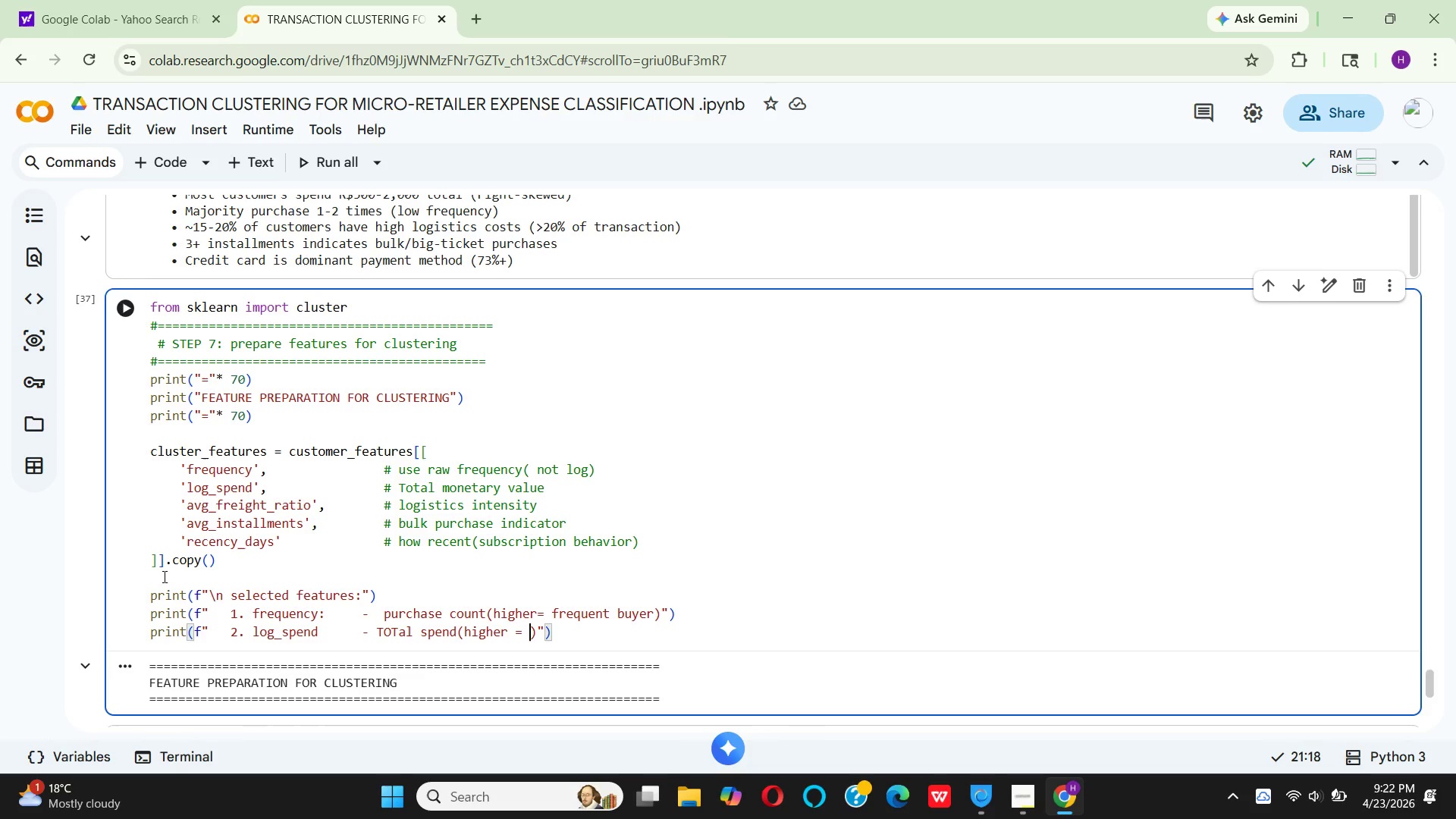 
key(Space)
 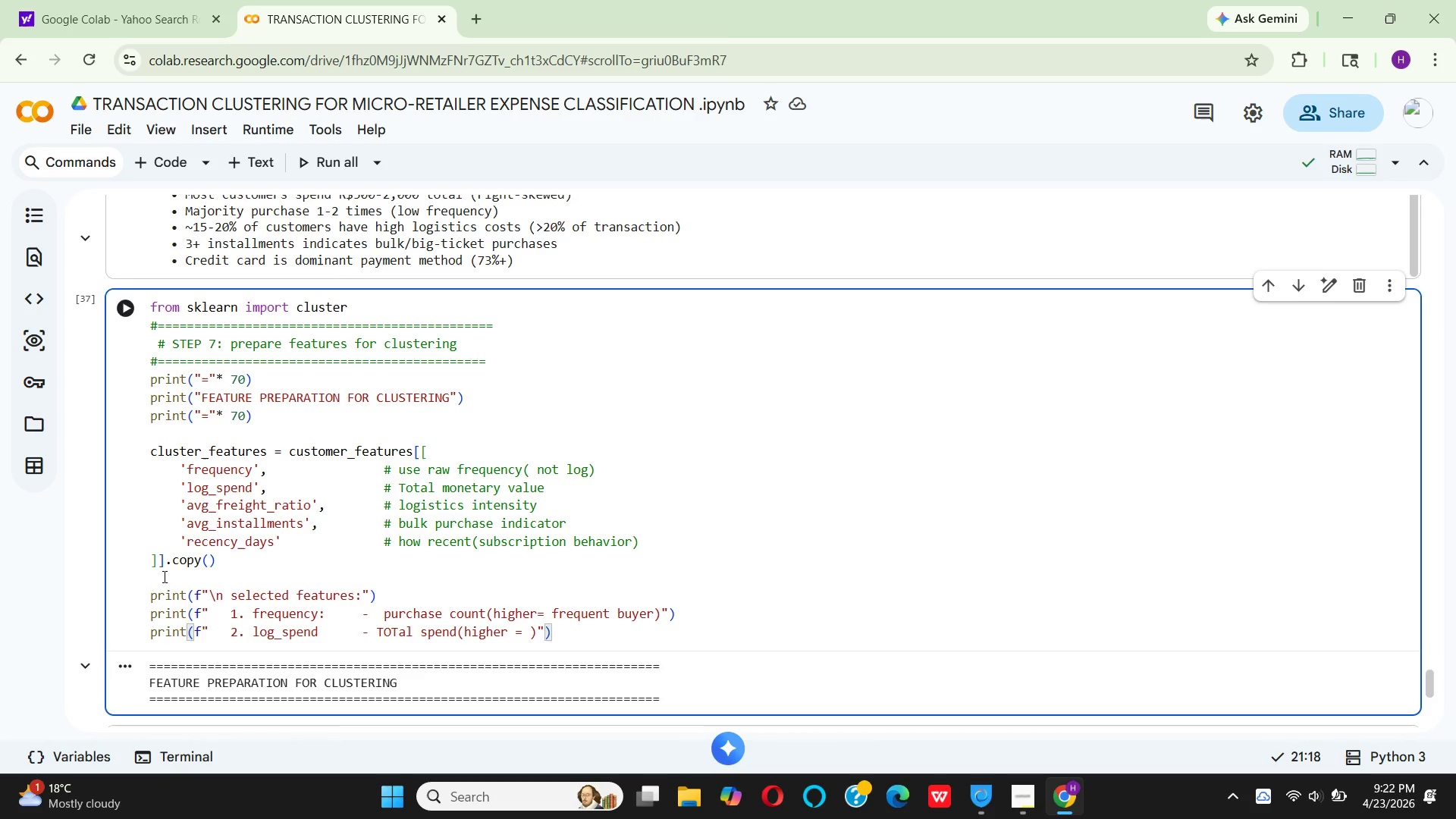 
wait(5.02)
 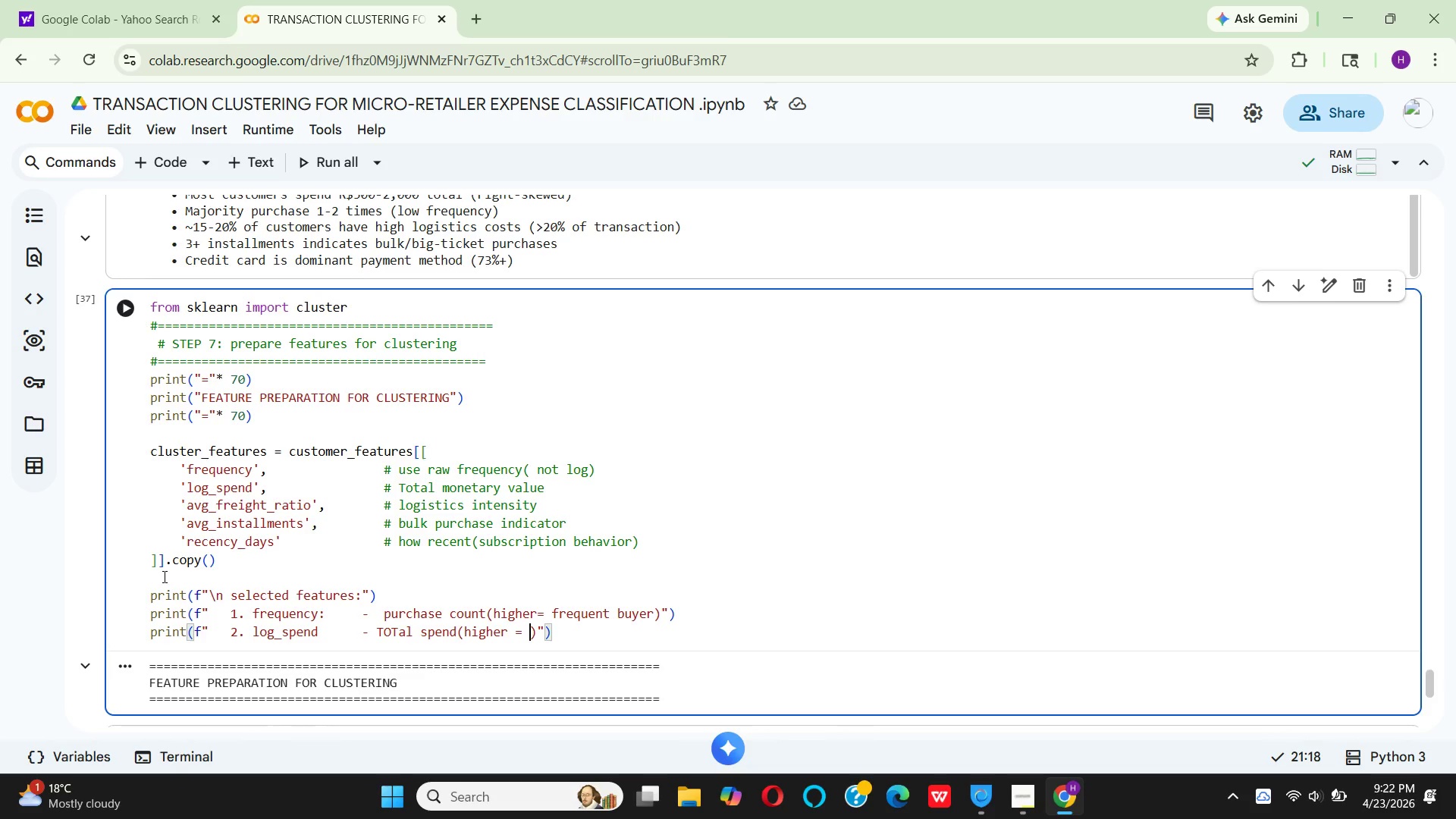 
type(big )
 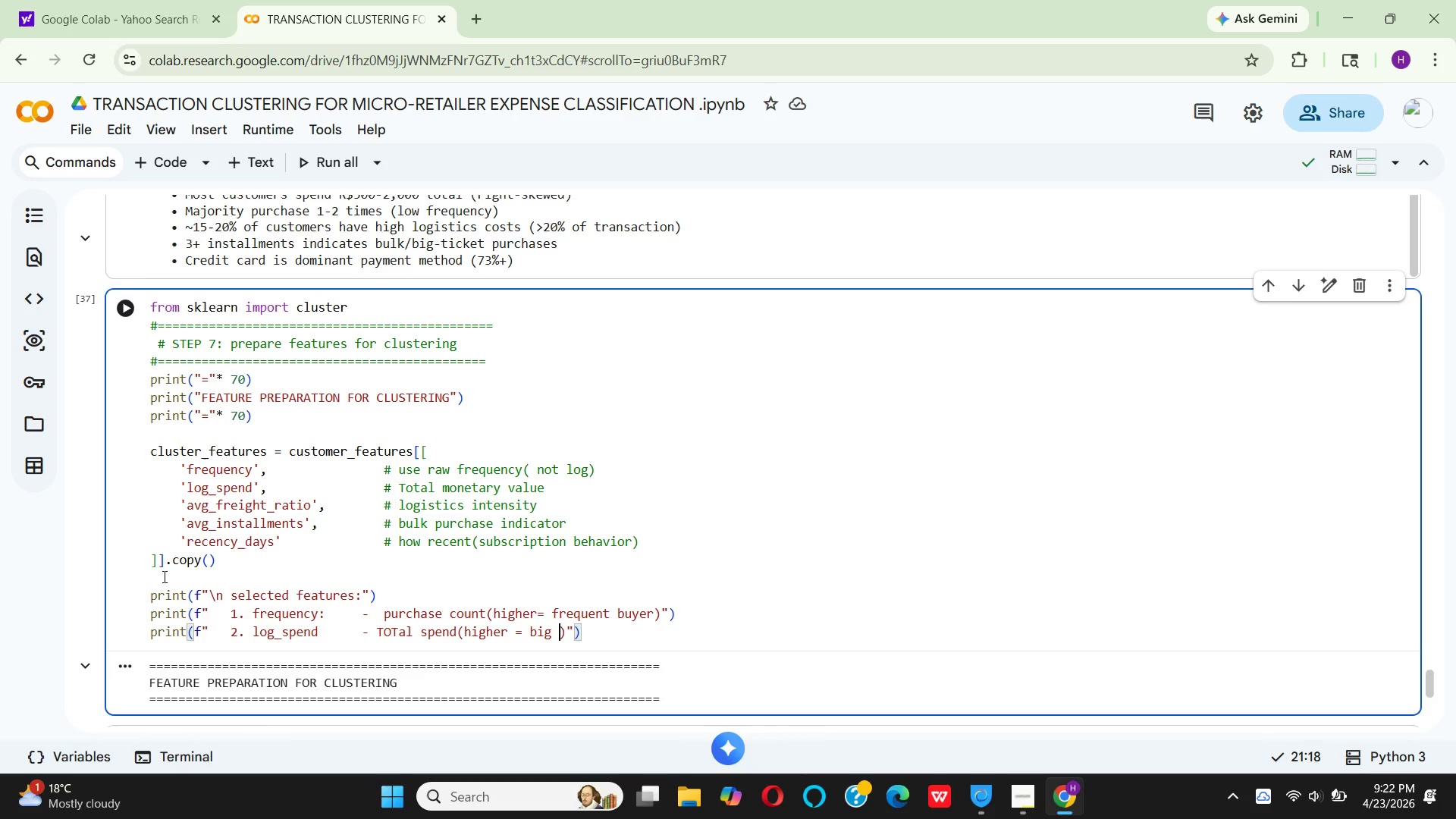 
wait(15.14)
 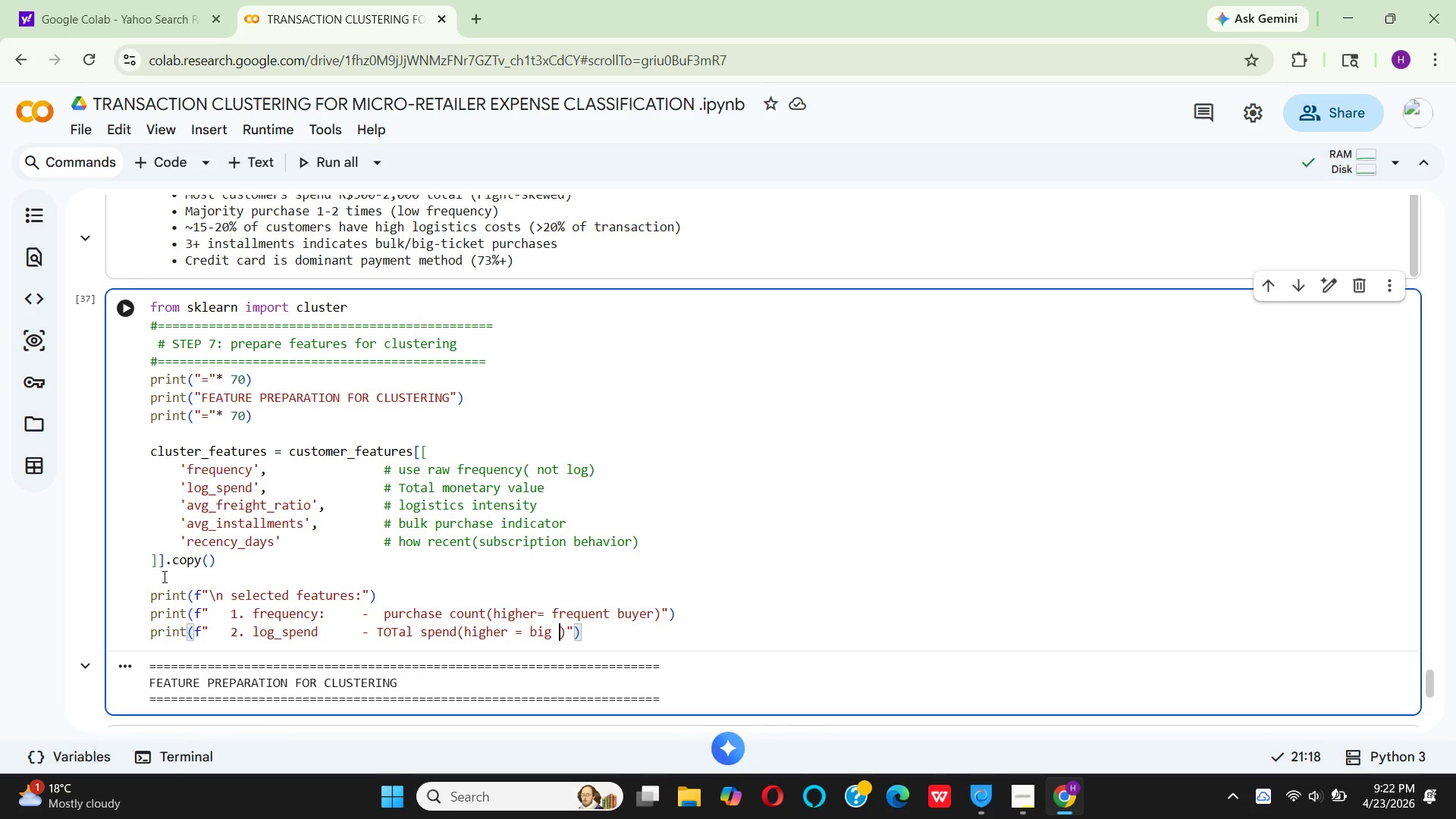 
type(spender)
 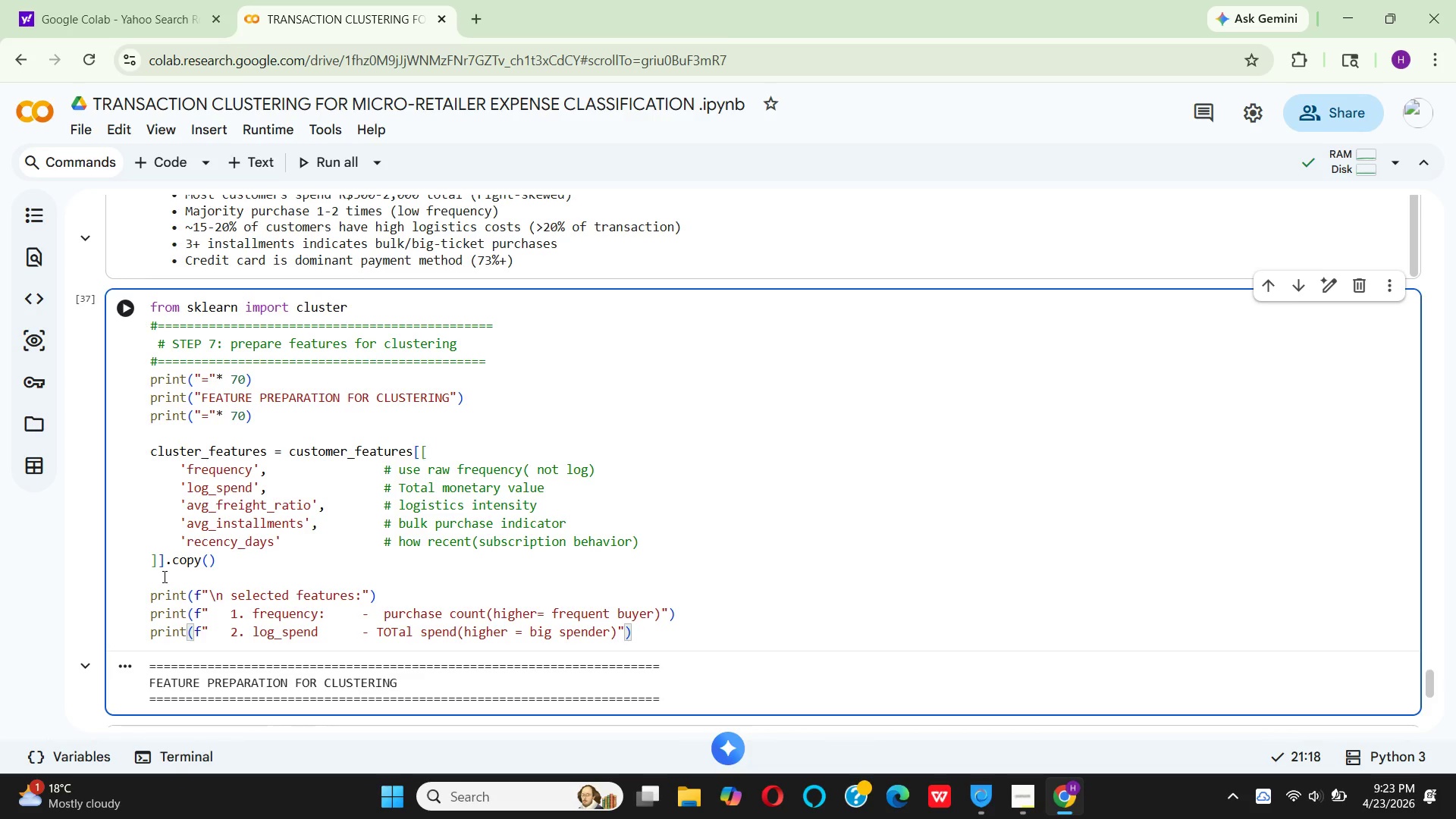 
key(ArrowRight)
 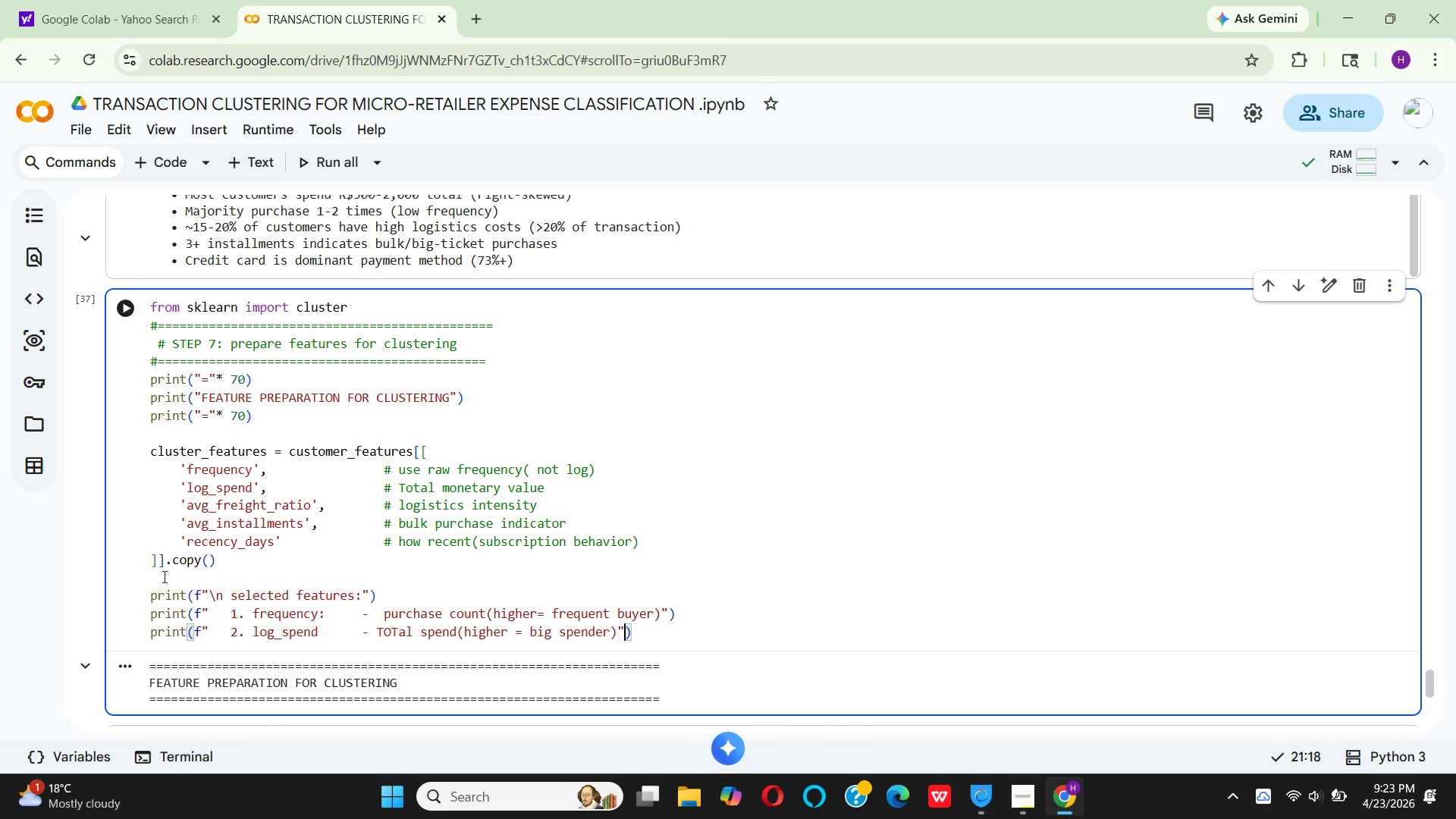 
key(ArrowRight)
 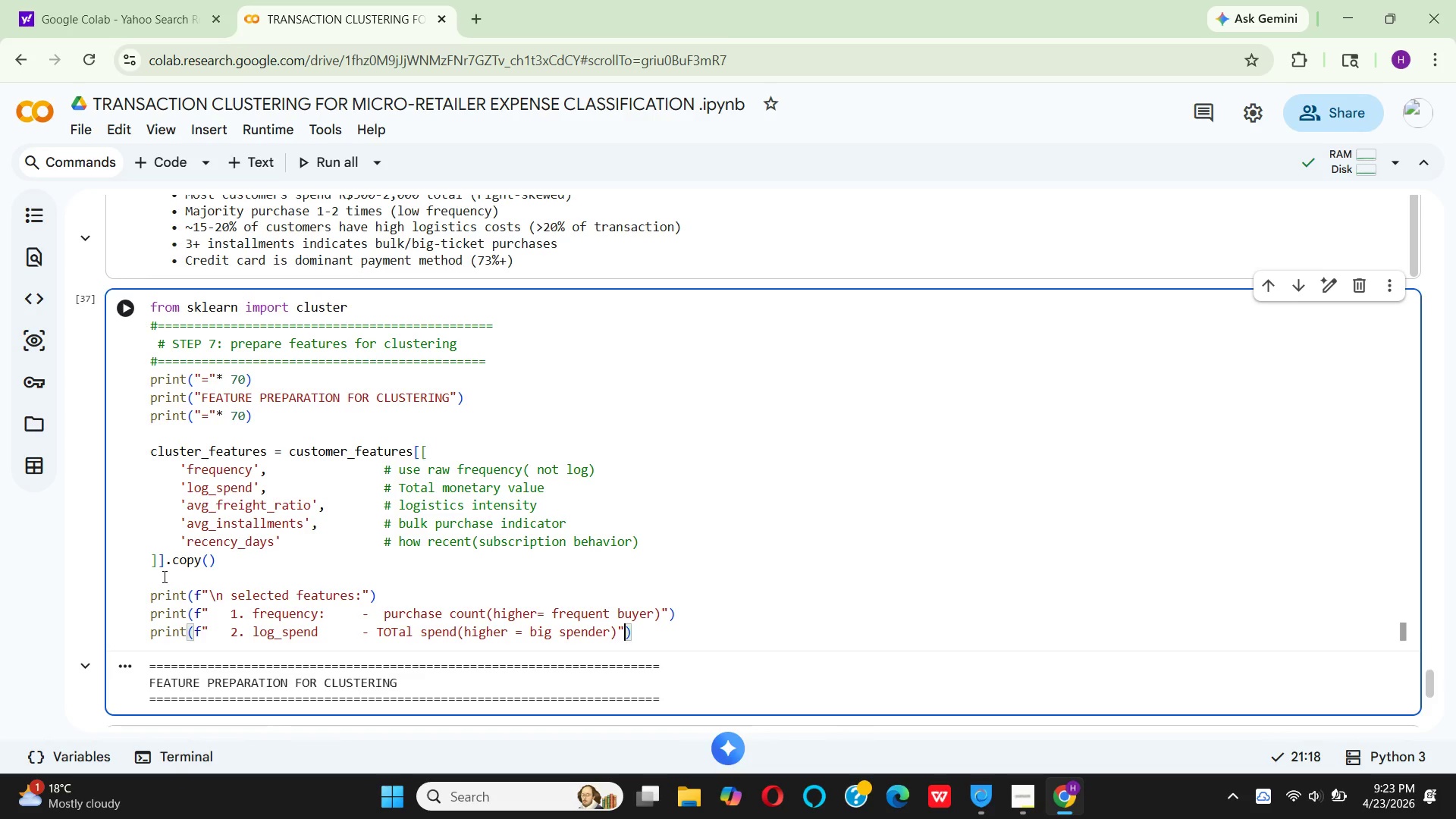 
key(ArrowRight)
 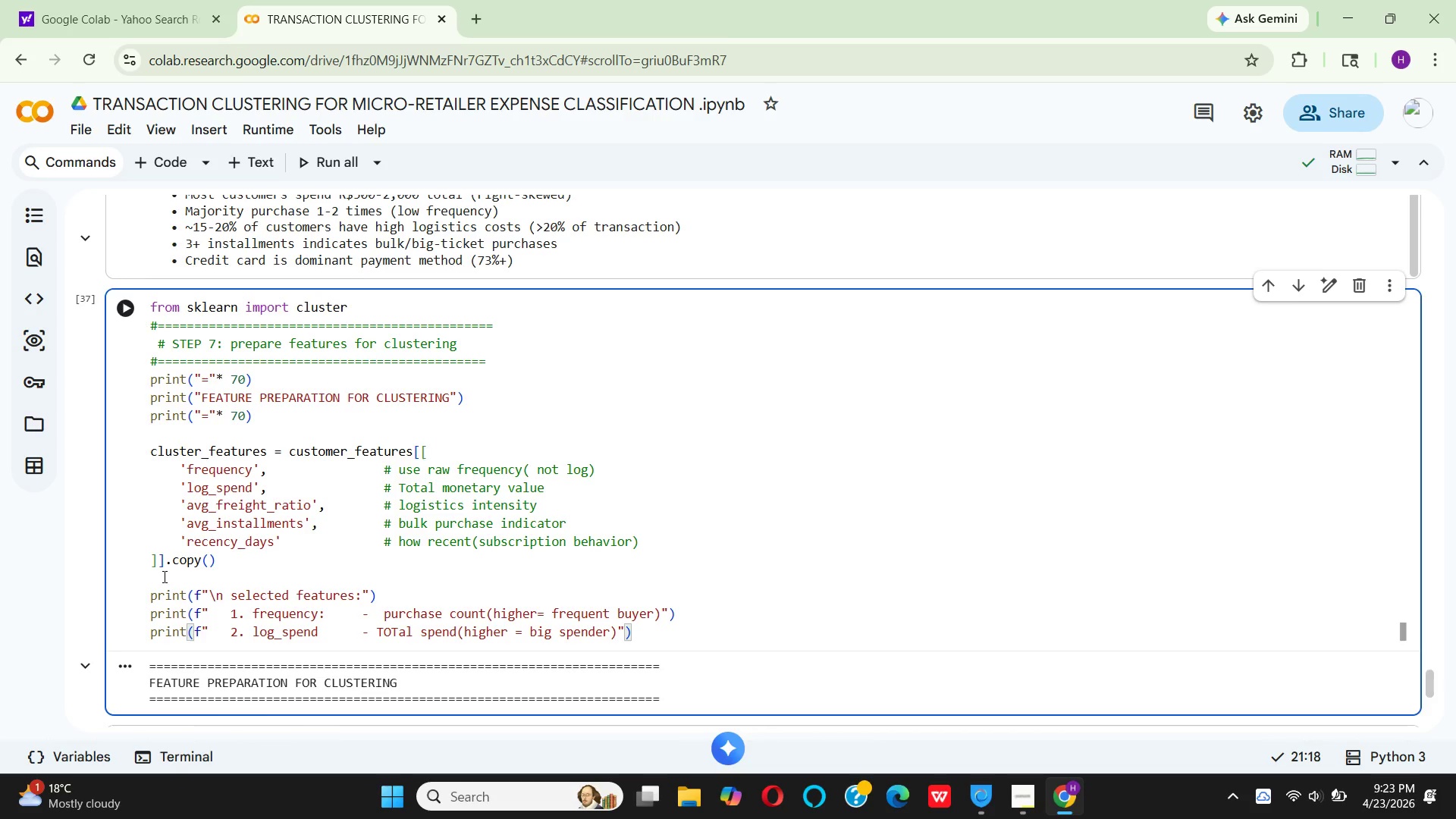 
key(Enter)
 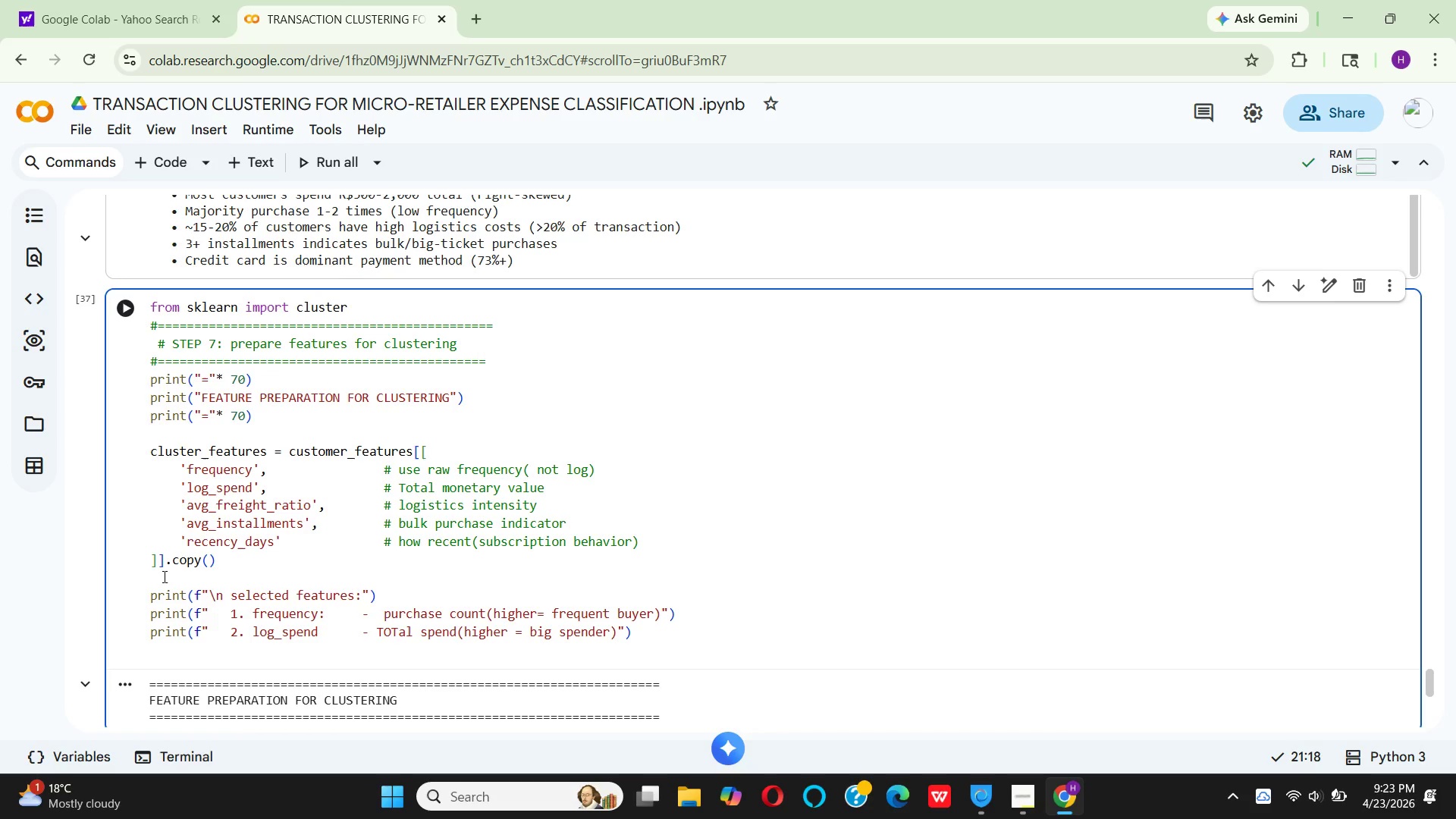 
type(print(f"   3. )
 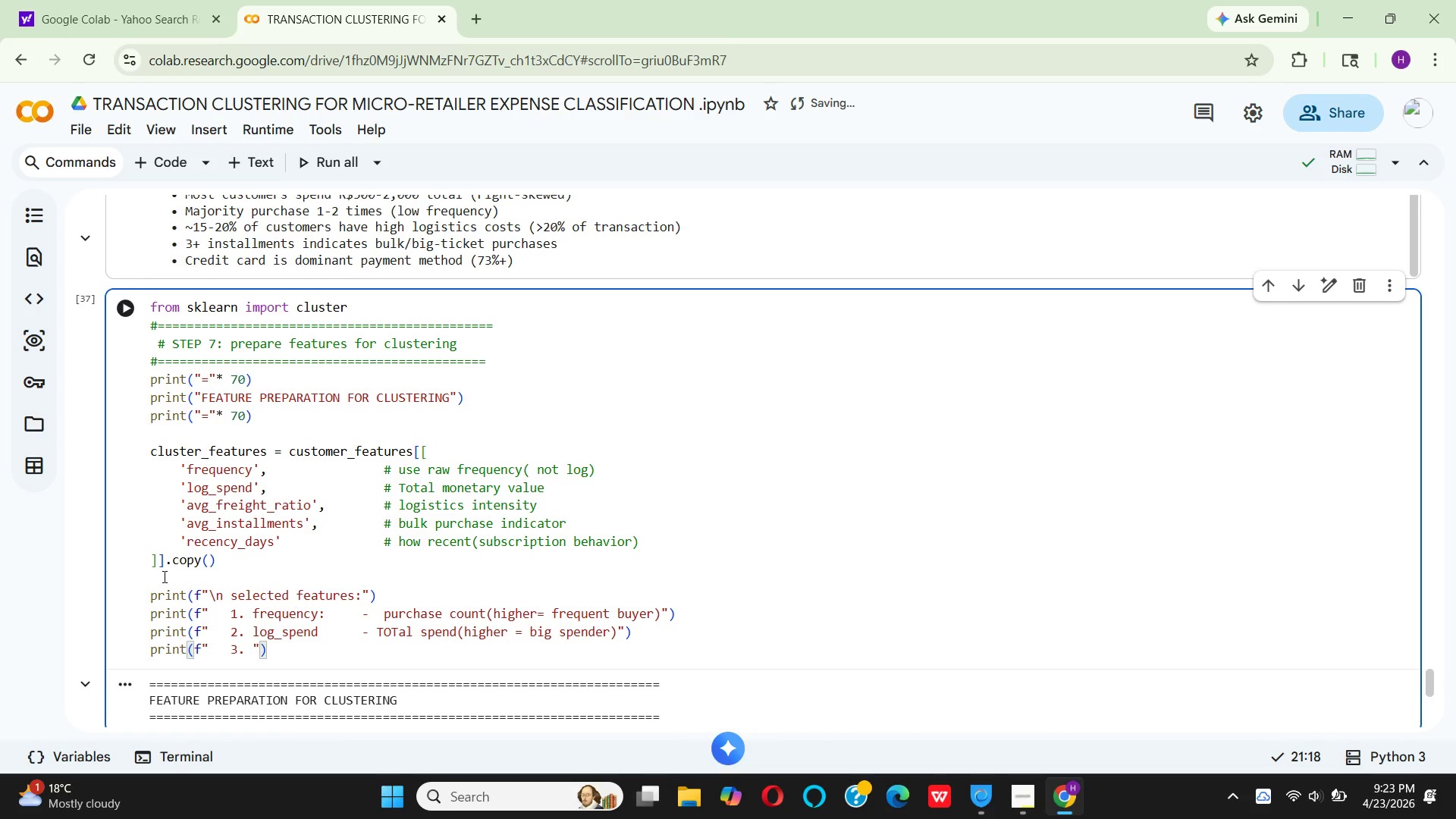 
wait(5.73)
 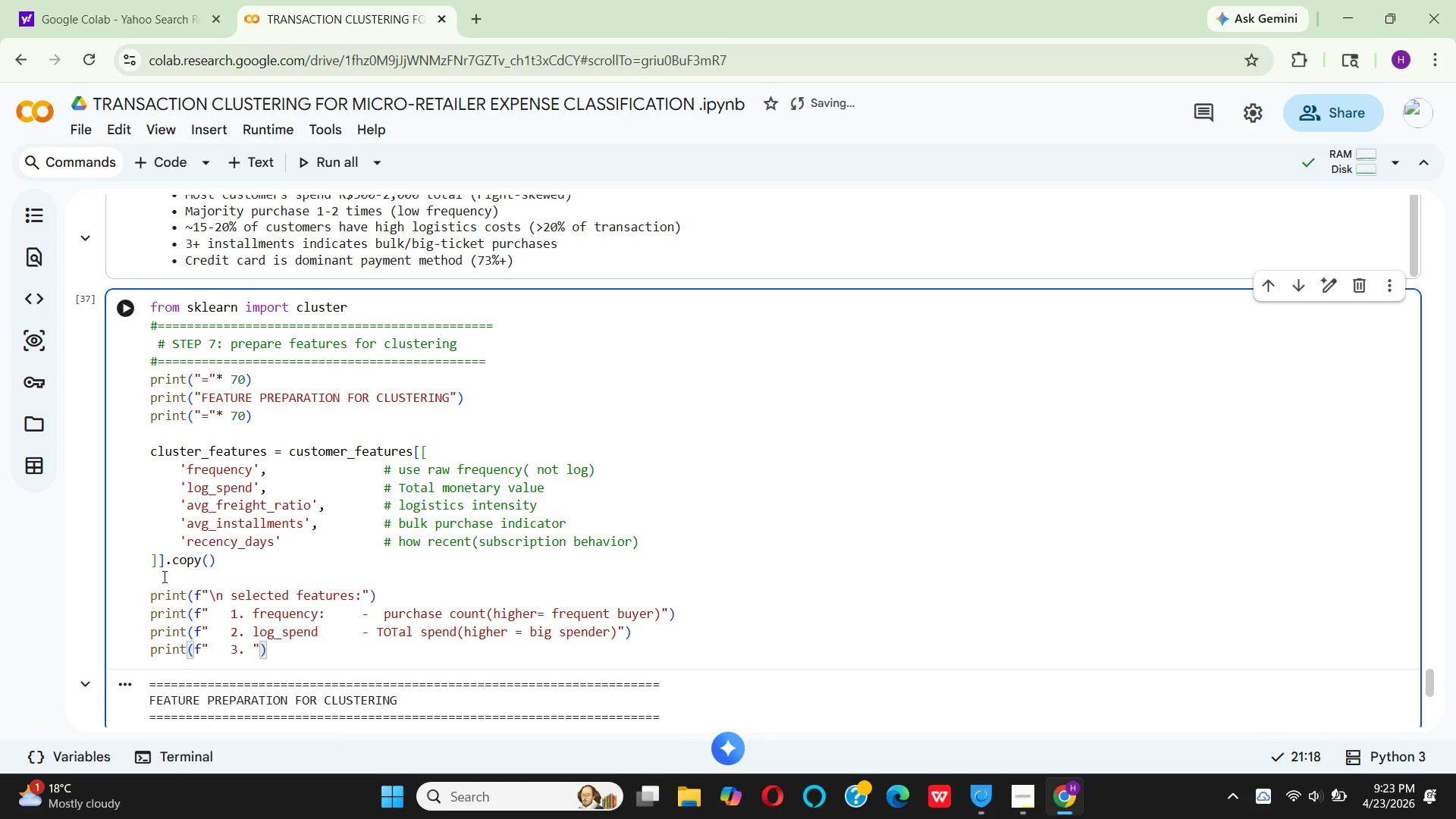 
hold_key(key=A, duration=0.31)
 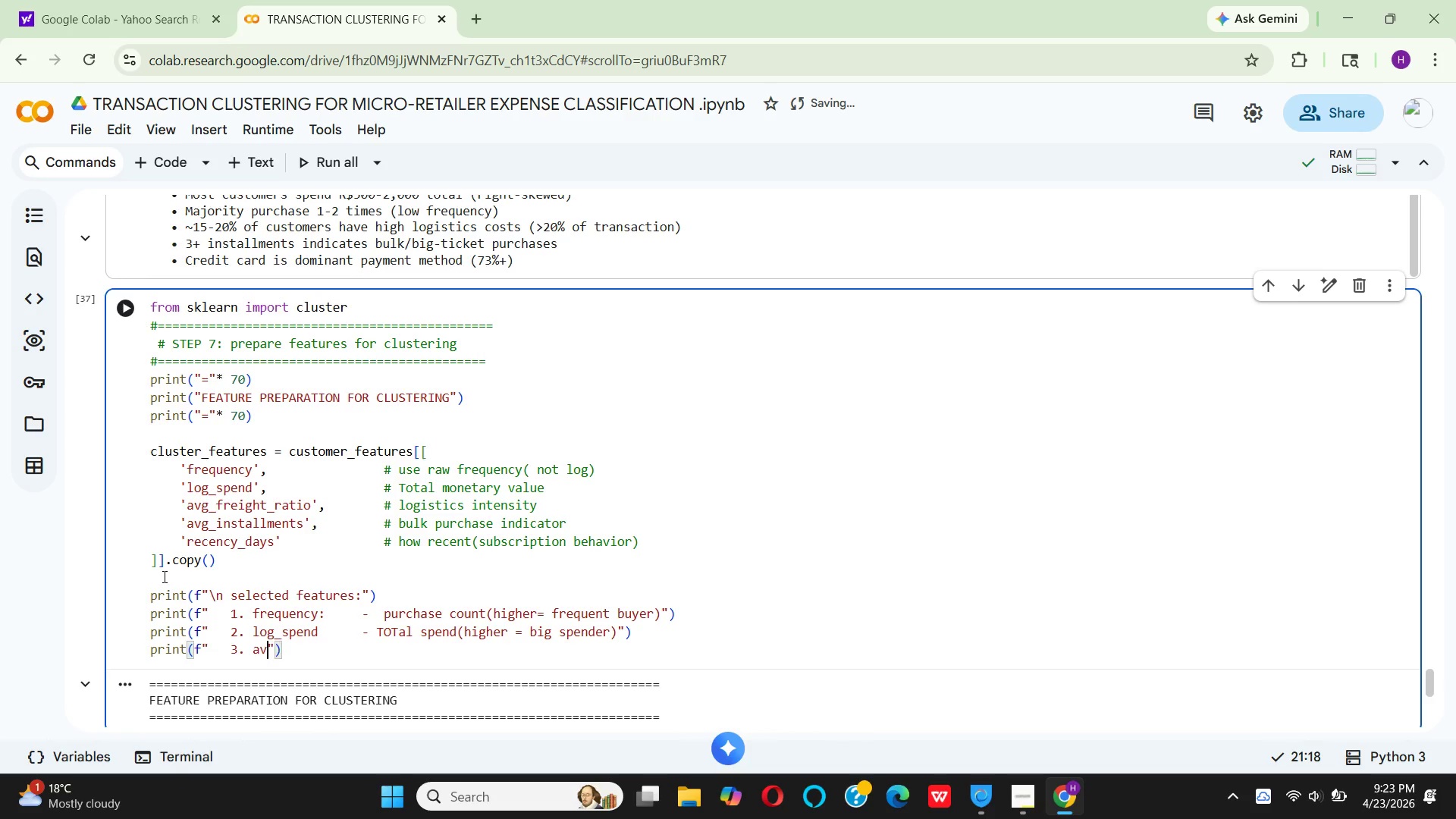 
type(vg)
 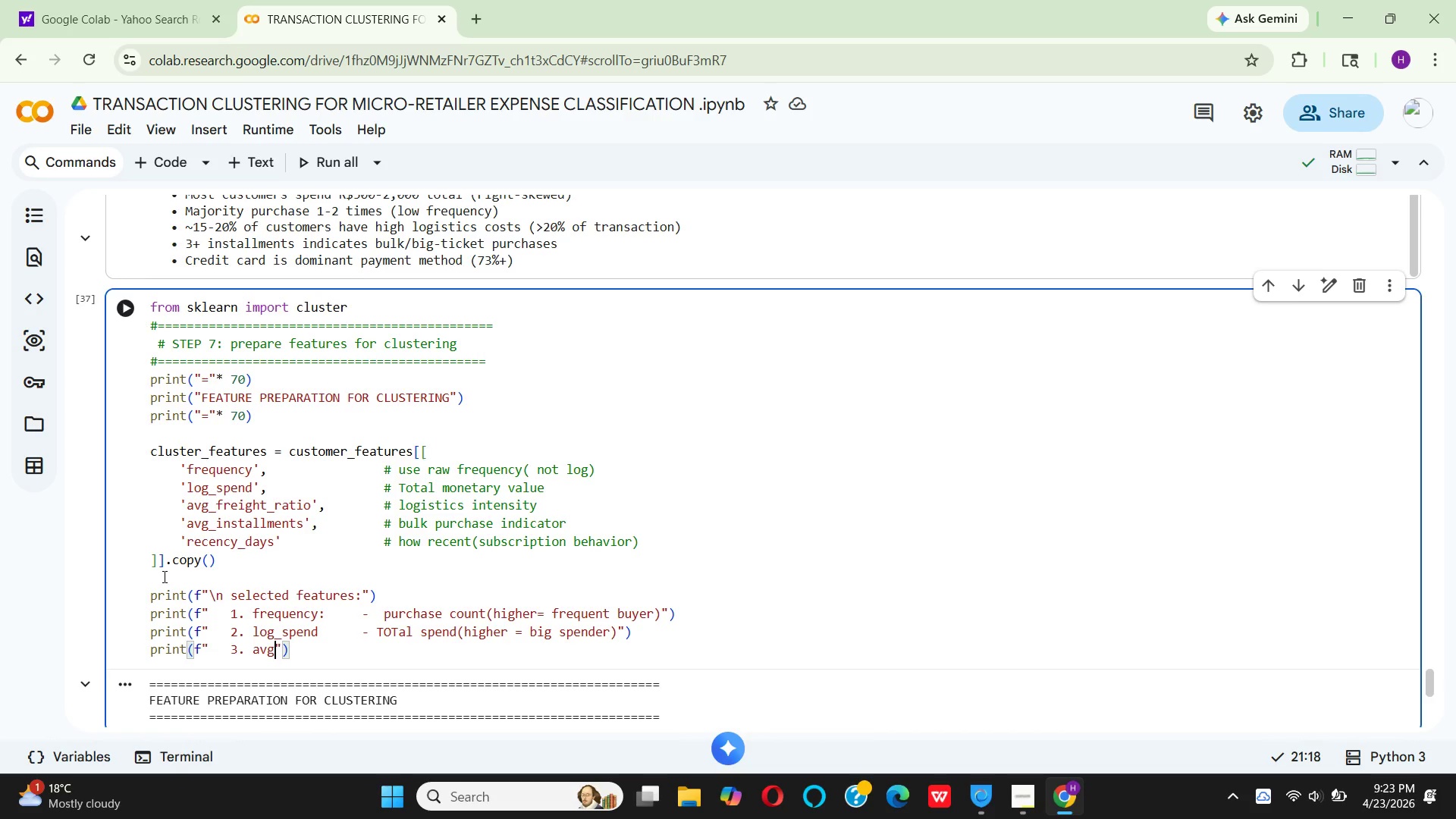 
type(_freight_)
 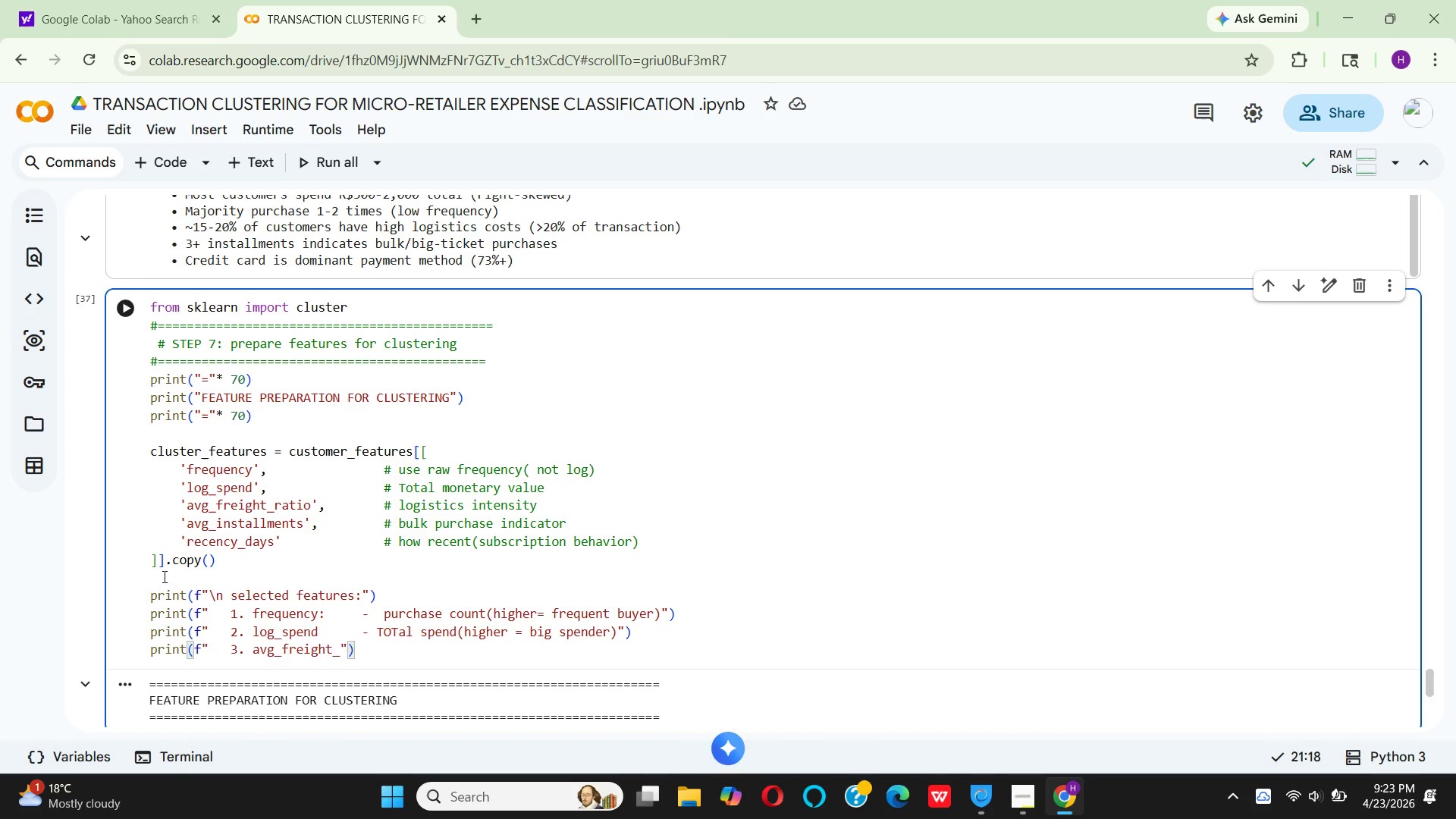 
type(ratio - l)
key(Backspace)
key(Backspace)
type(logistics )
 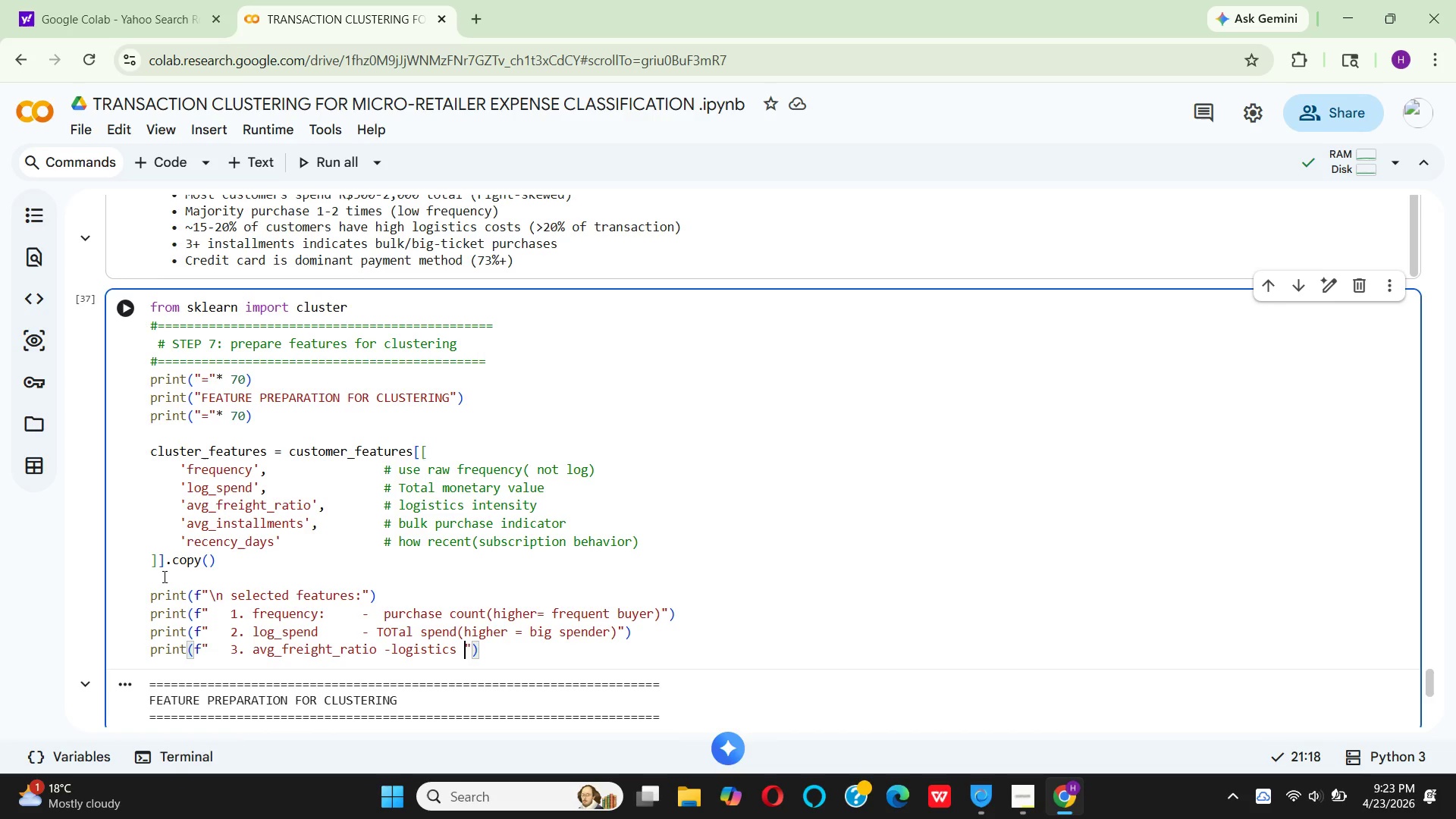 
type(in)
 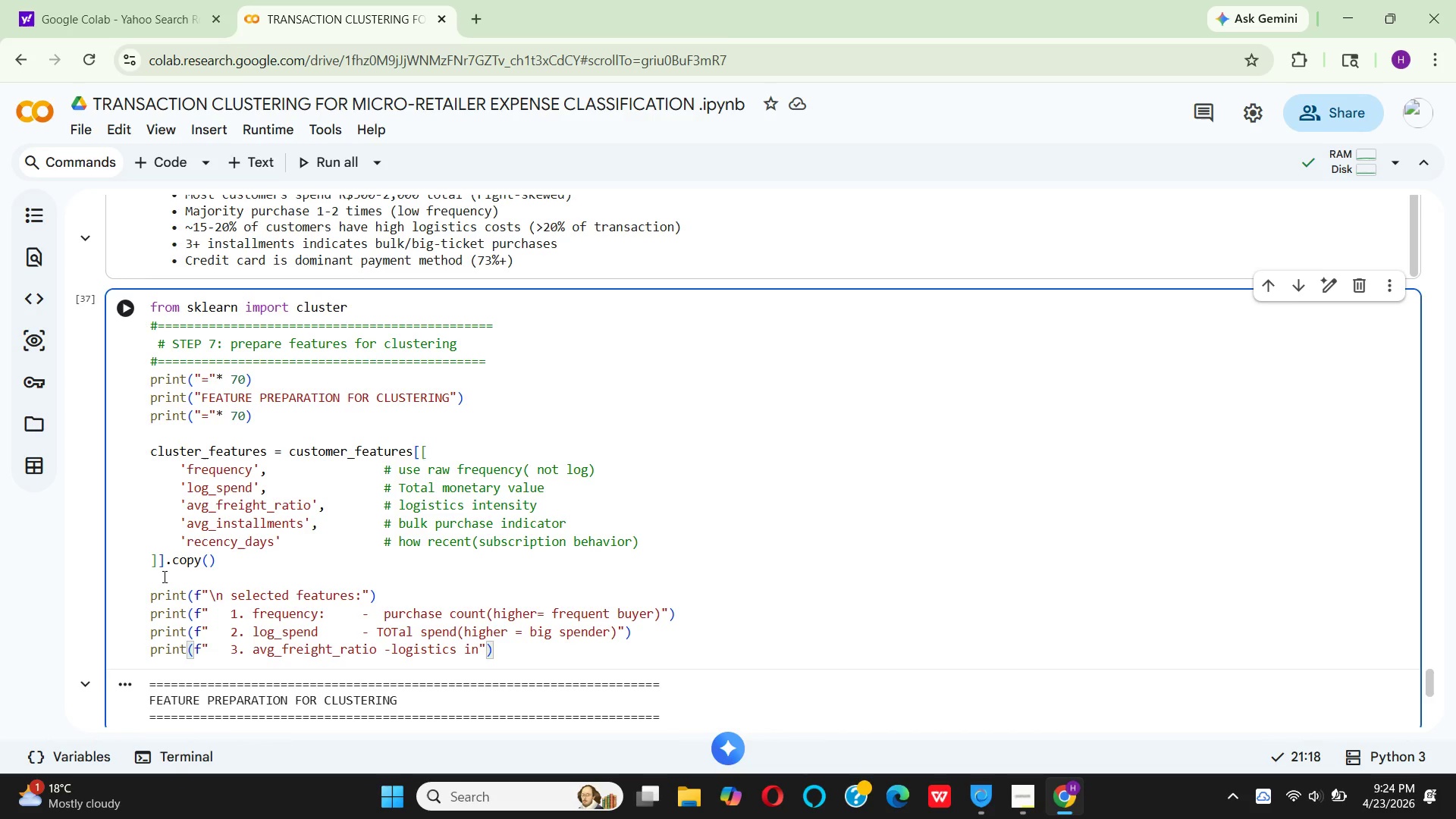 
type(te)
 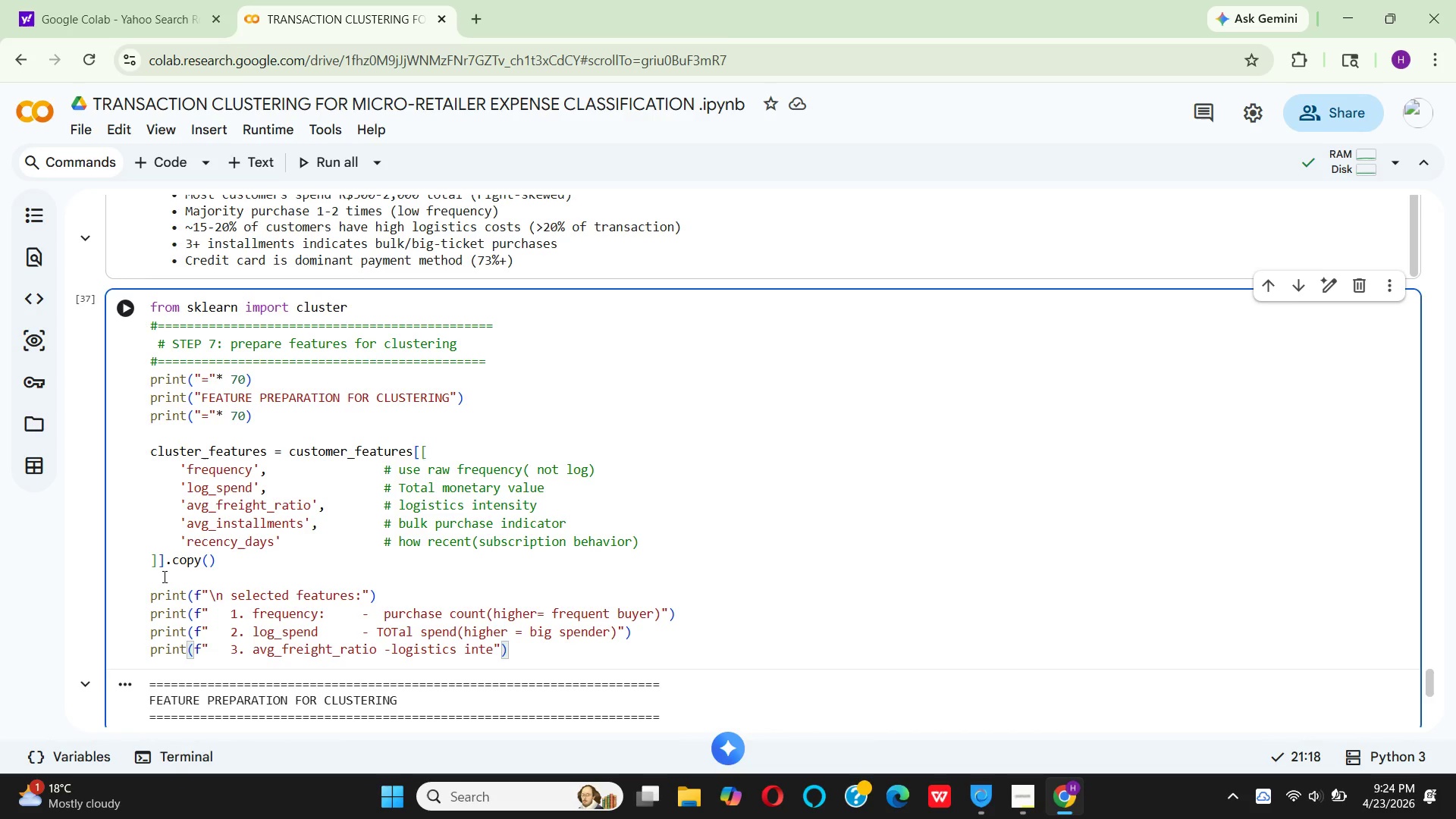 
type(ndity)
 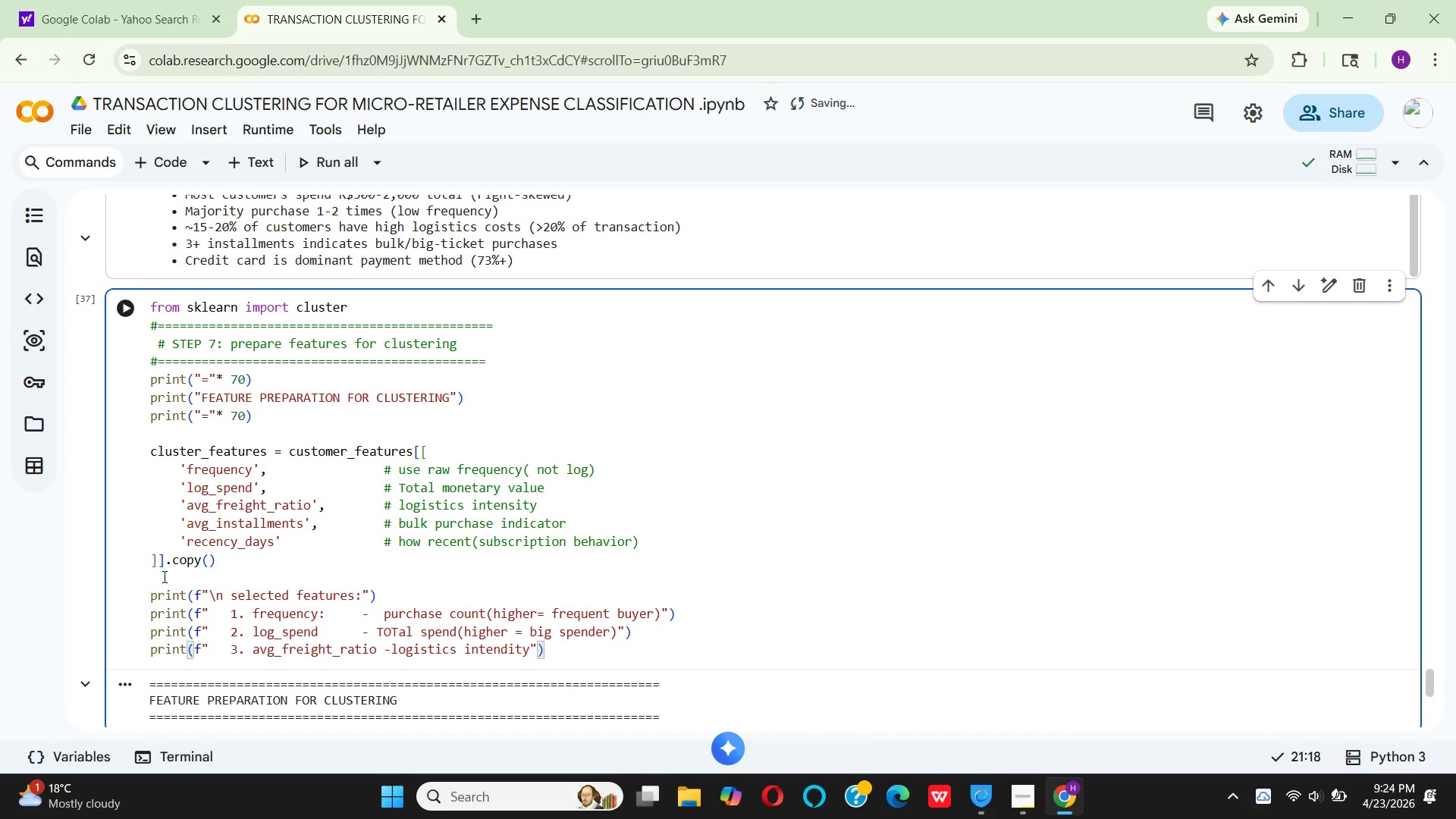 
wait(7.02)
 